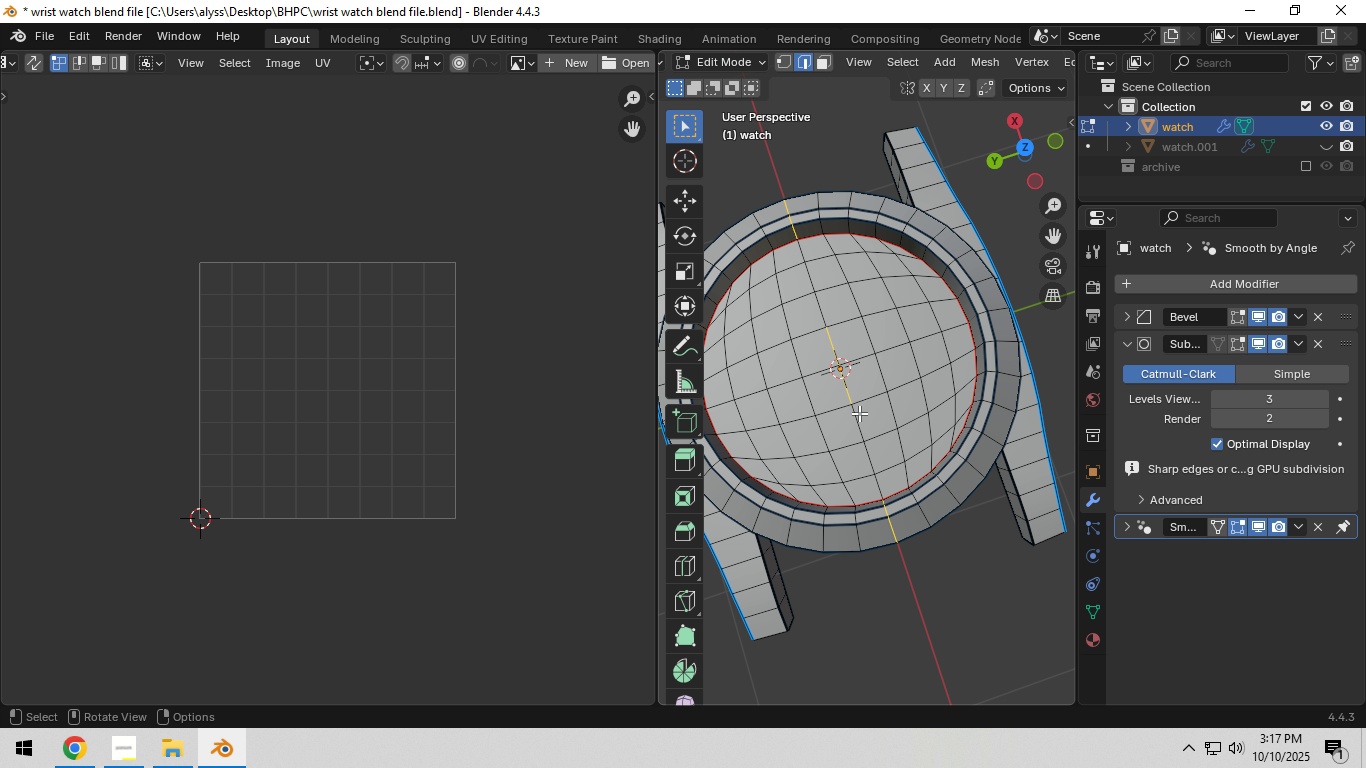 
scroll: coordinate [859, 413], scroll_direction: up, amount: 2.0
 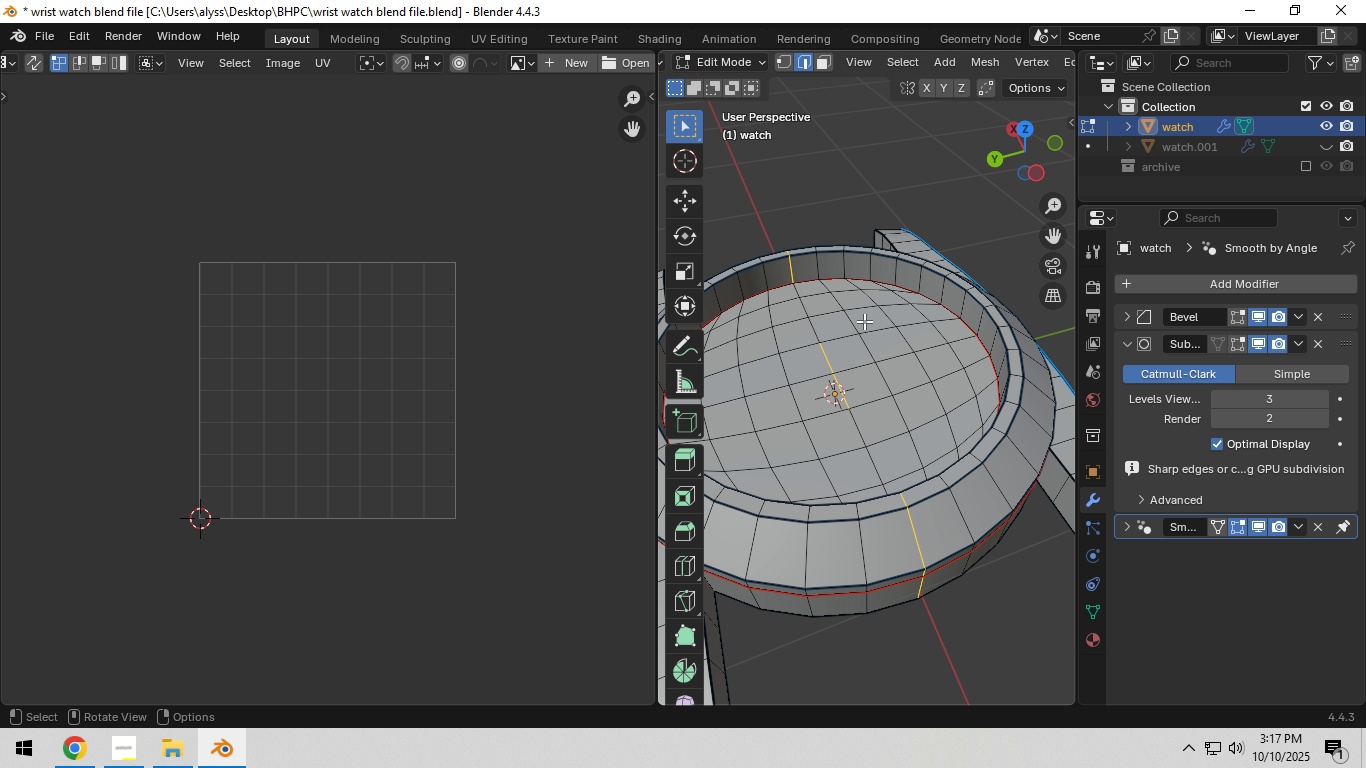 
key(Control+E)
 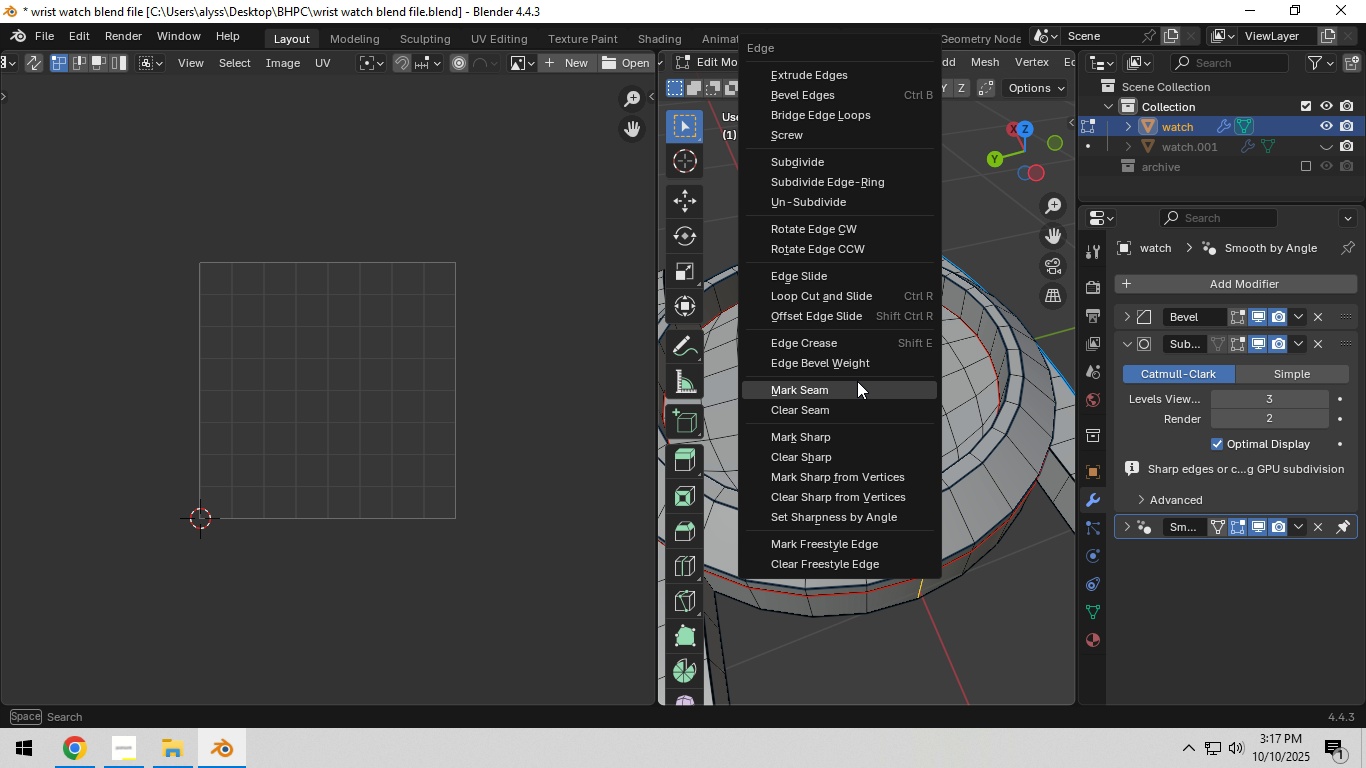 
left_click([857, 381])
 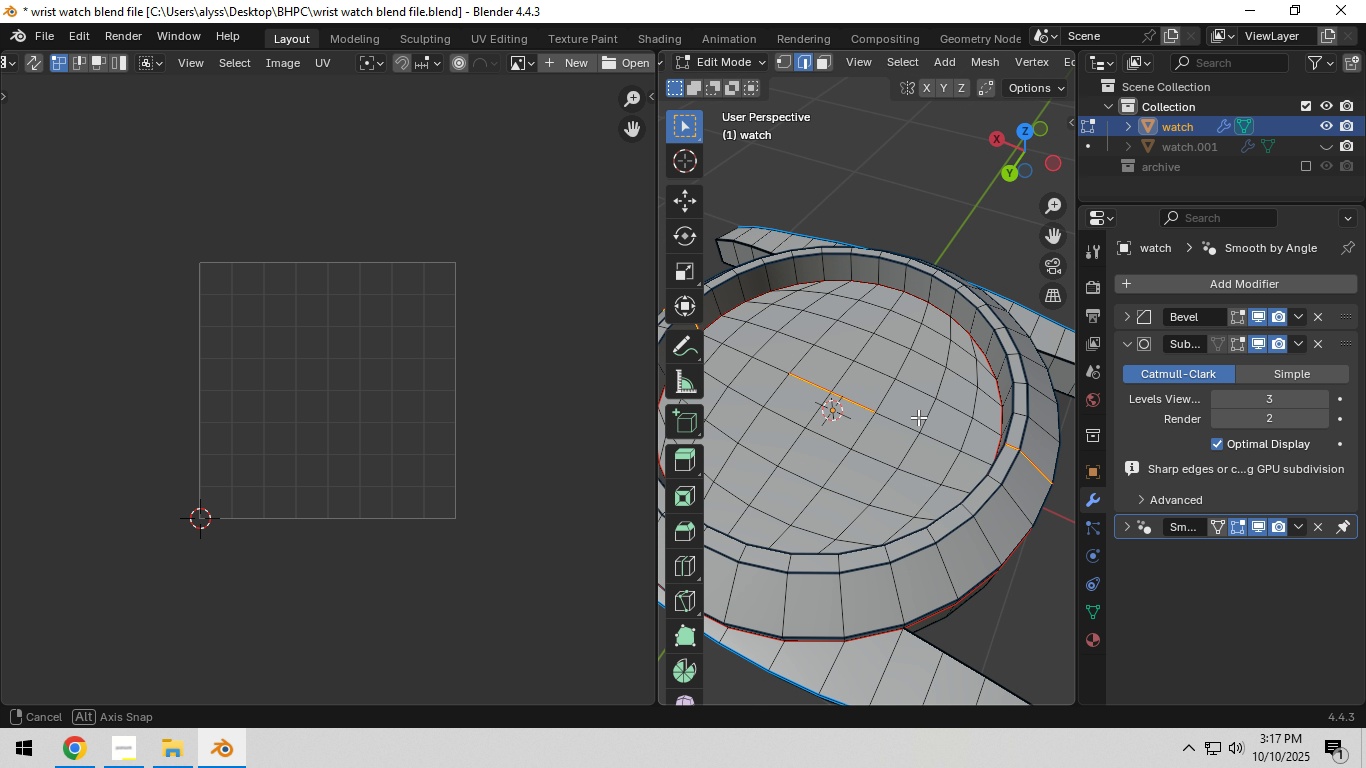 
left_click([866, 407])
 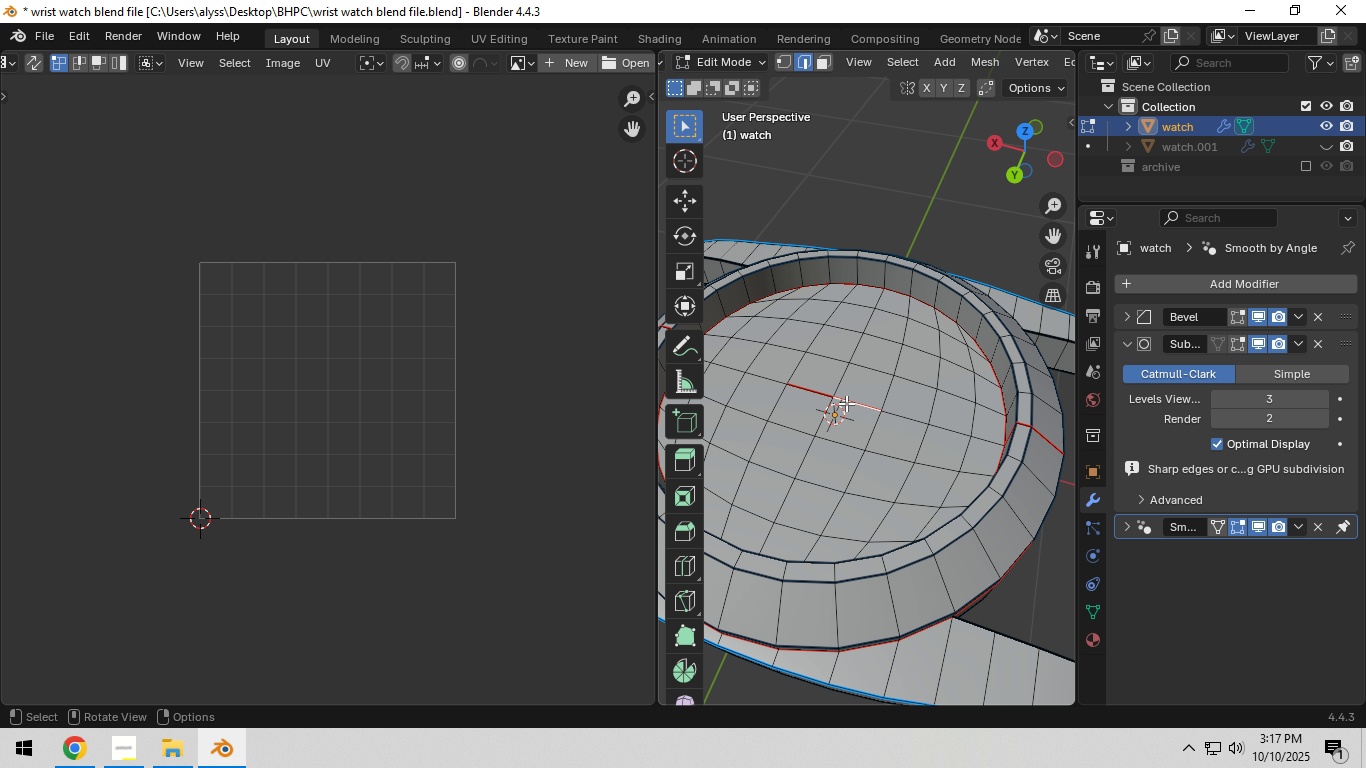 
hold_key(key=ShiftLeft, duration=0.45)
double_click([808, 391])
 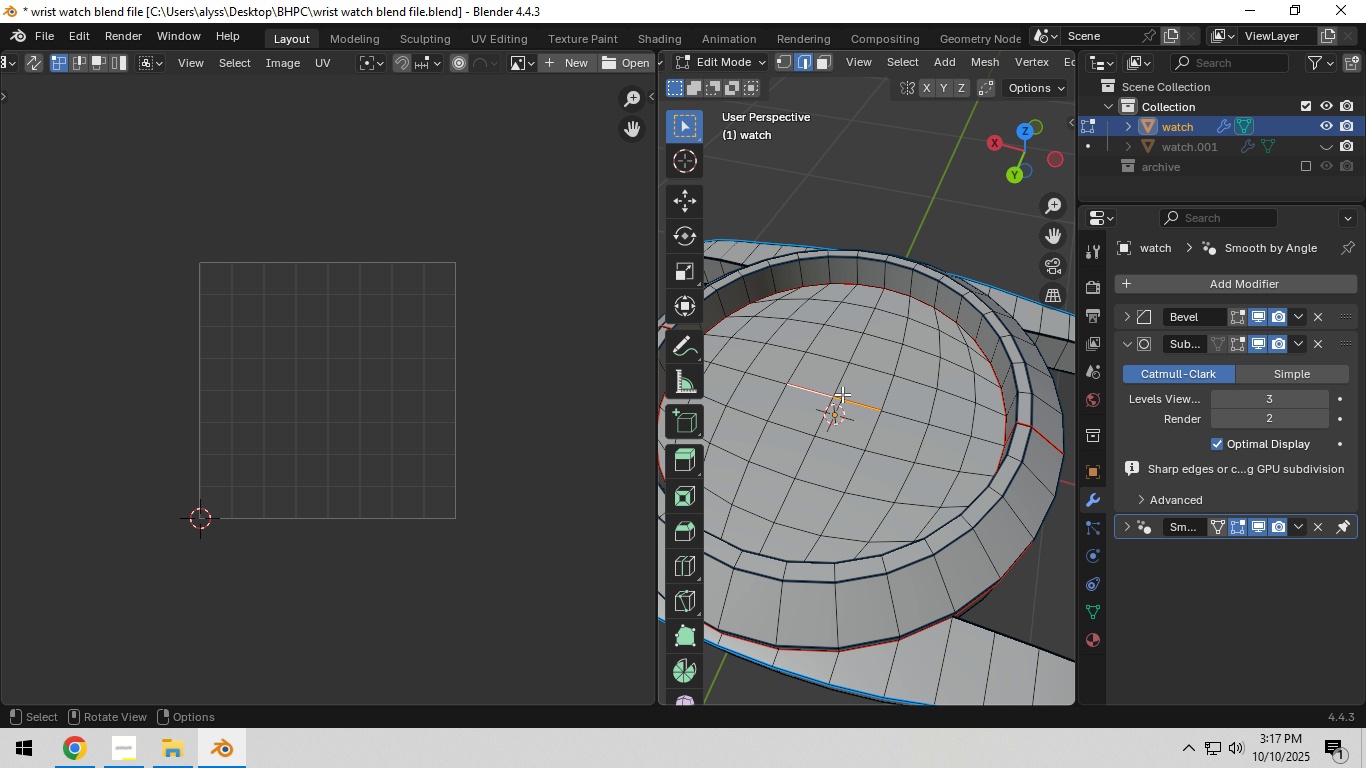 
key(Control+E)
 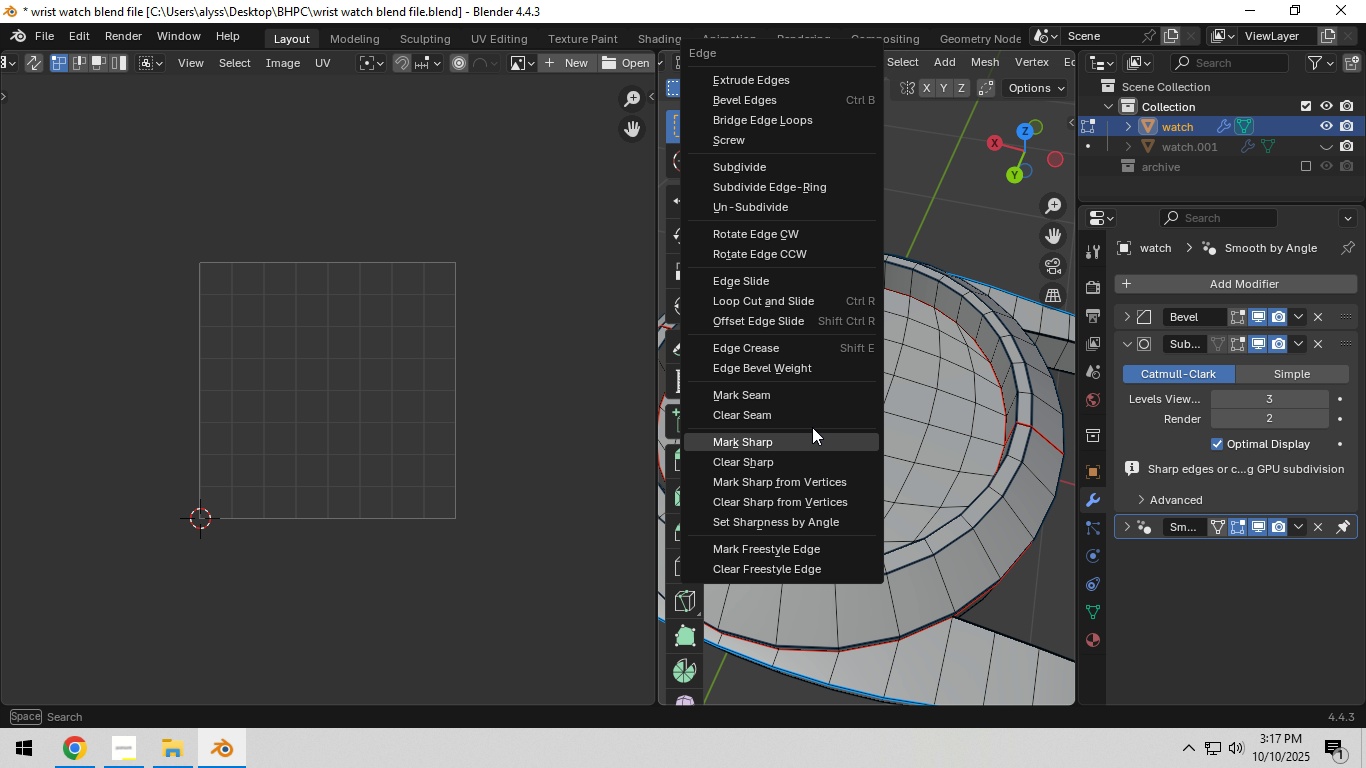 
left_click([811, 418])
 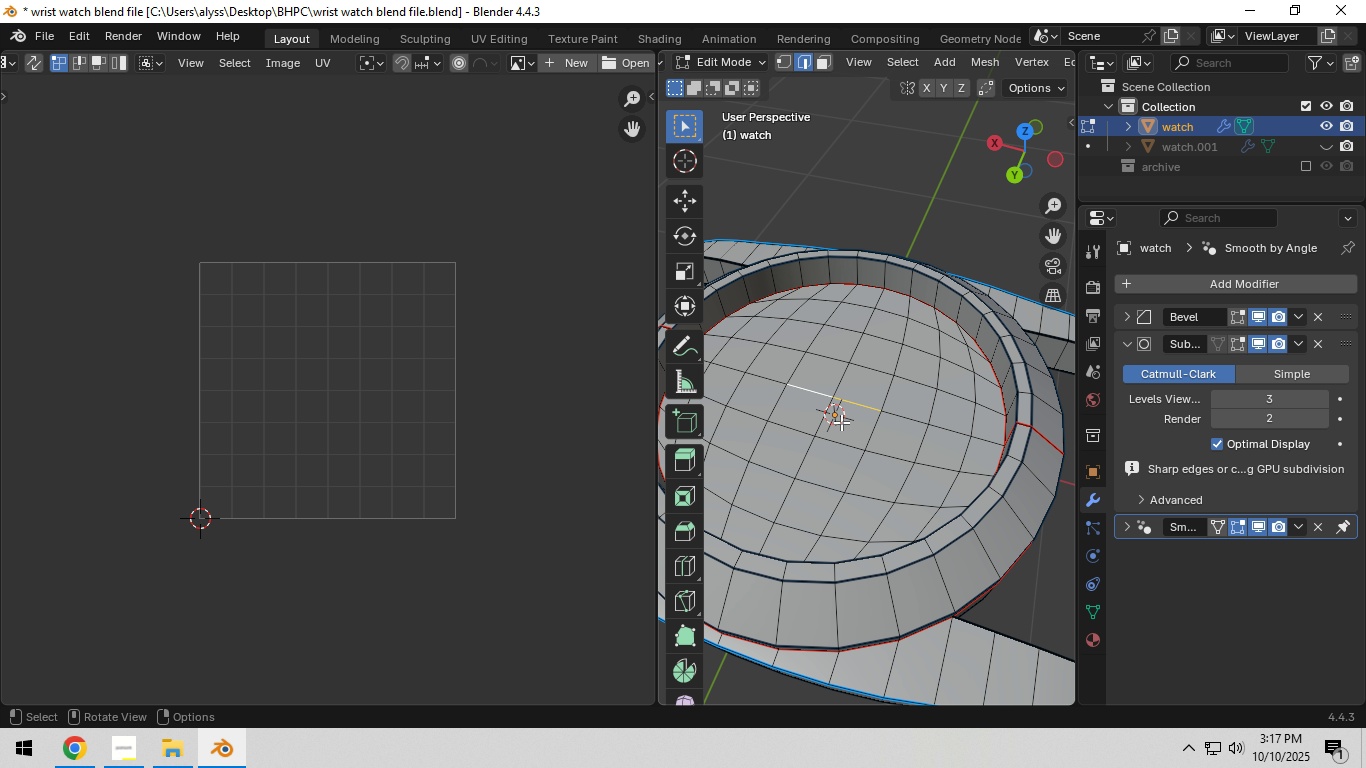 
scroll: coordinate [857, 425], scroll_direction: down, amount: 2.0
 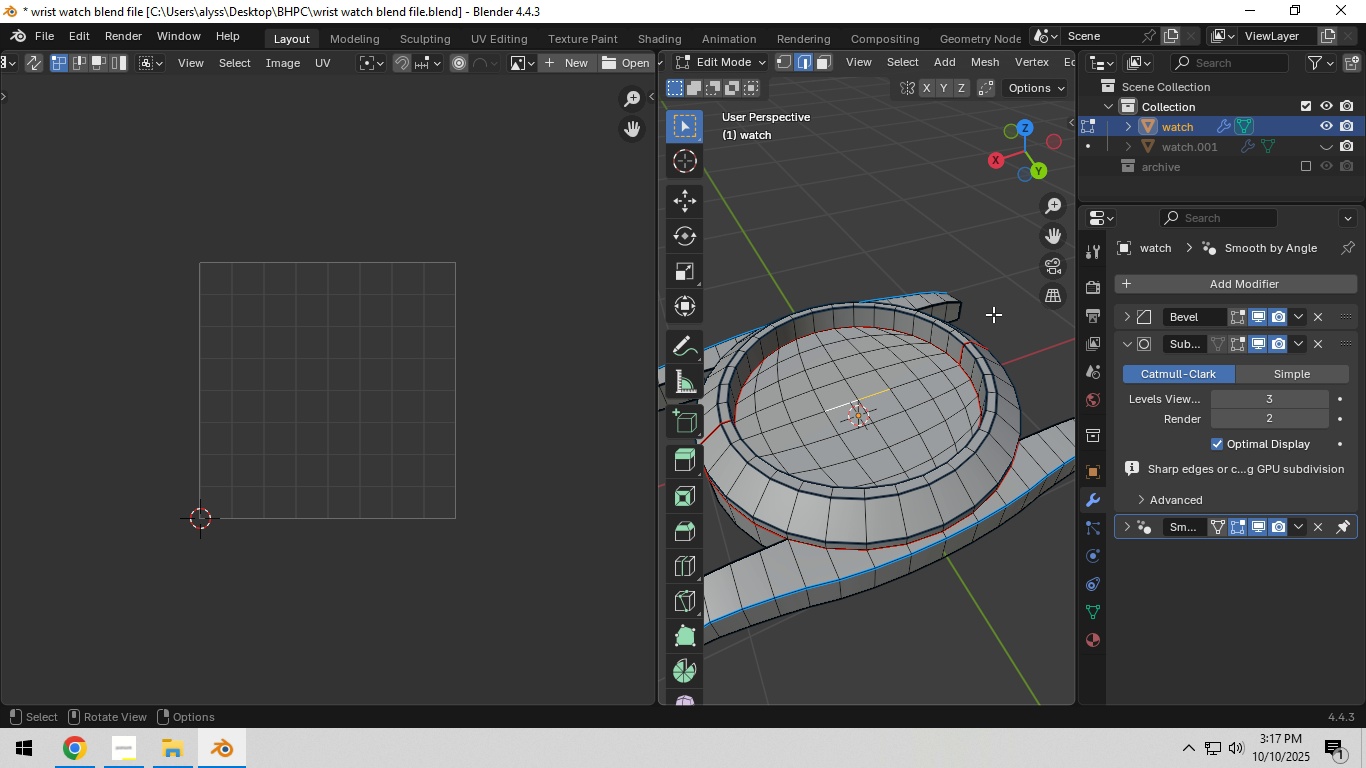 
left_click([993, 306])
 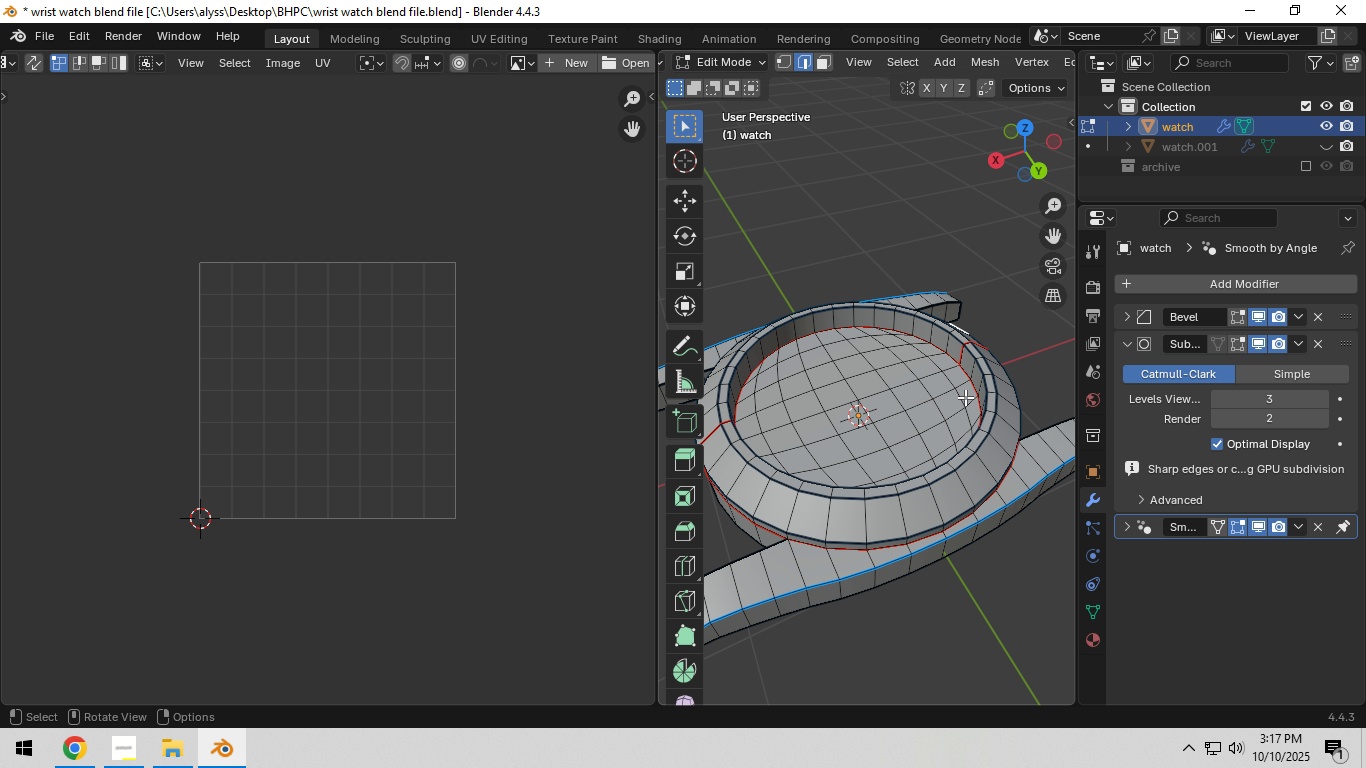 
key(A)
 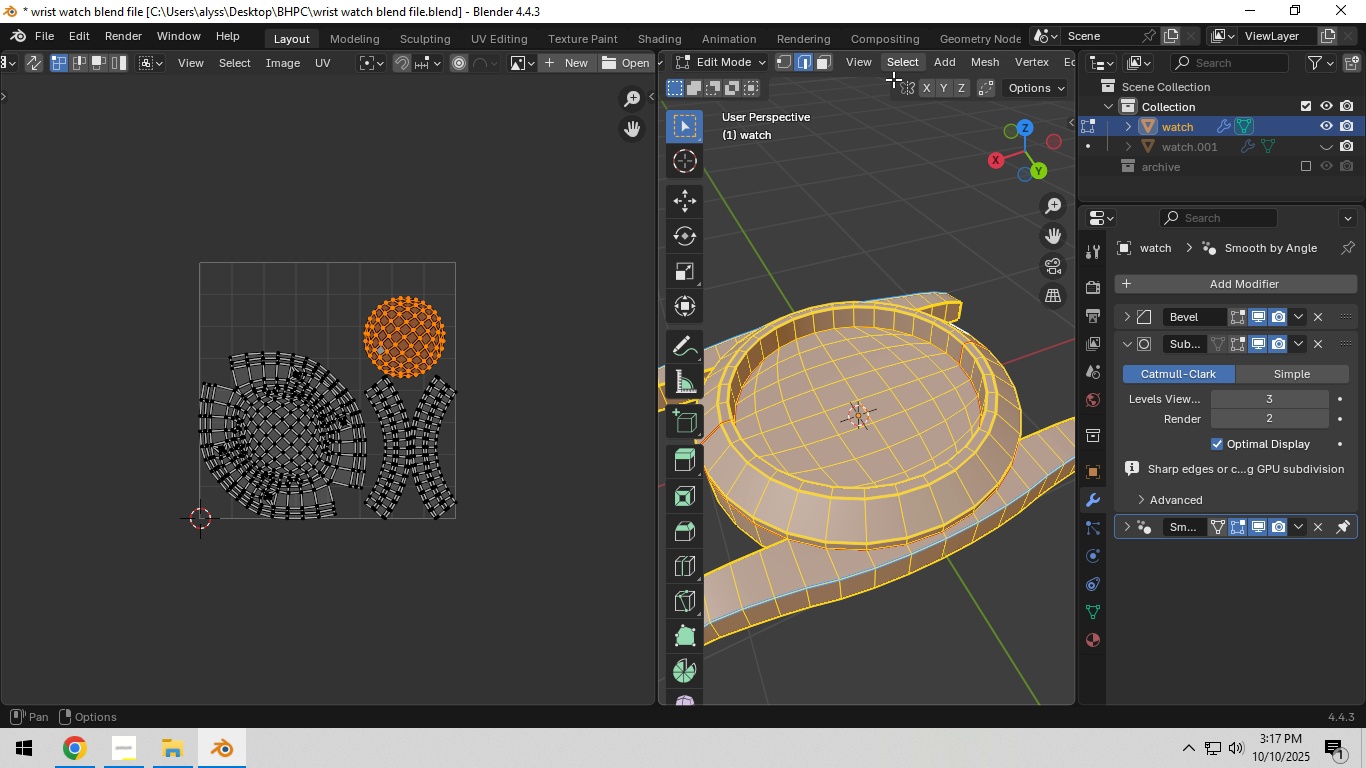 
wait(7.93)
 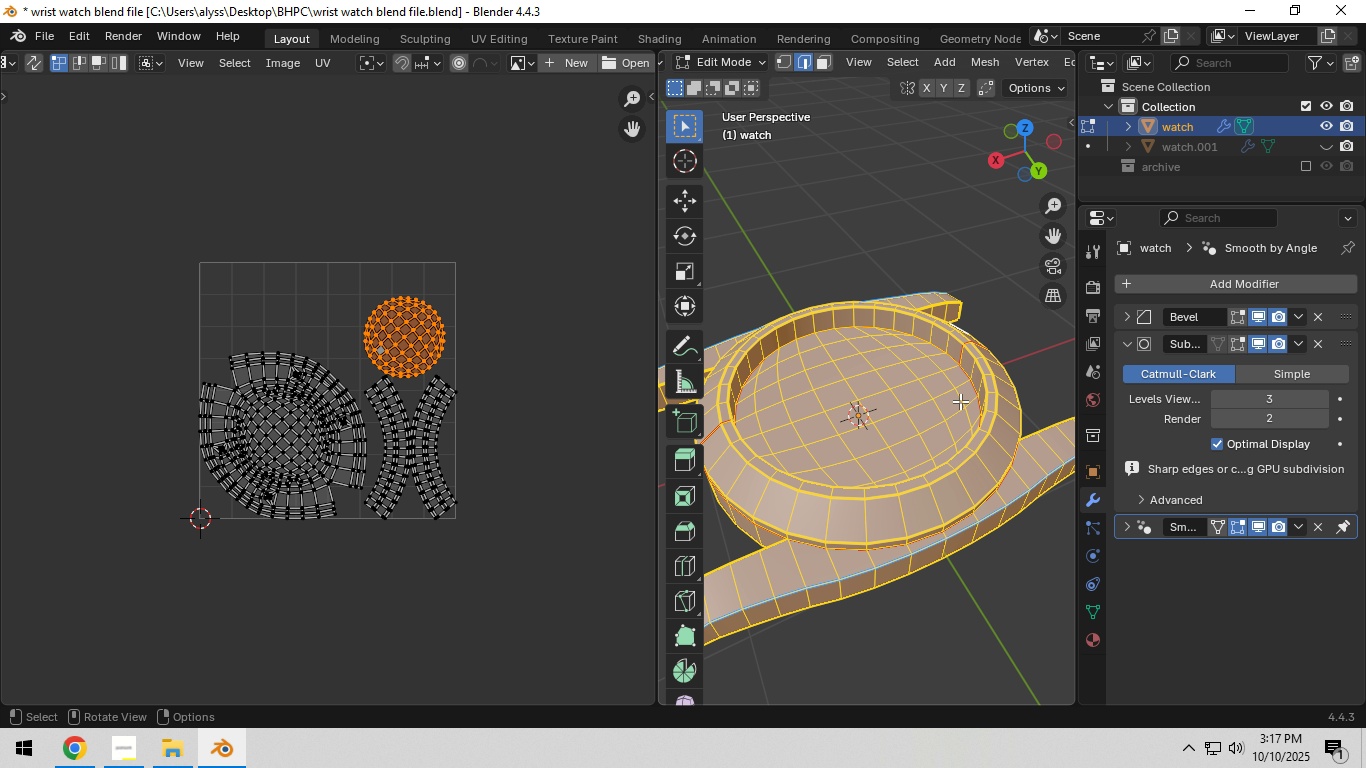 
left_click_drag(start_coordinate=[653, 355], to_coordinate=[439, 374])
 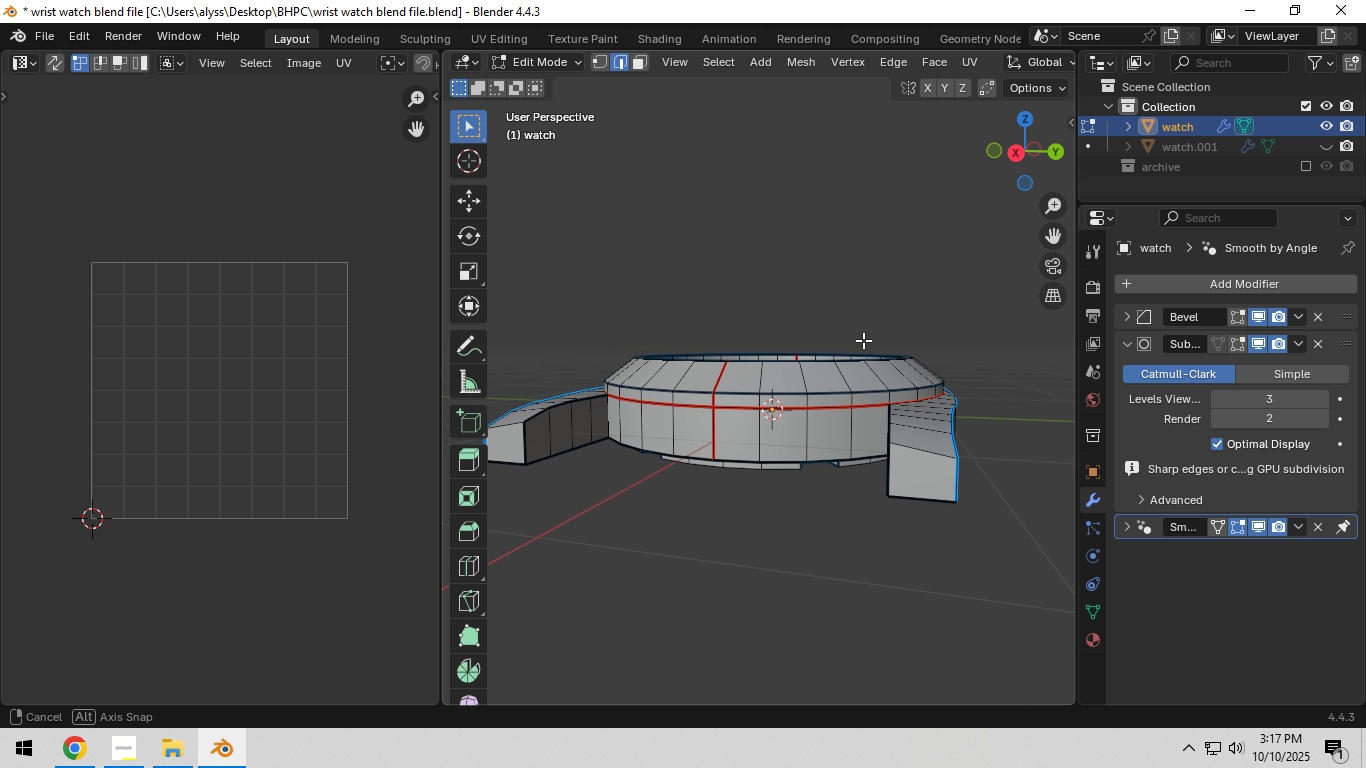 
scroll: coordinate [840, 394], scroll_direction: up, amount: 2.0
 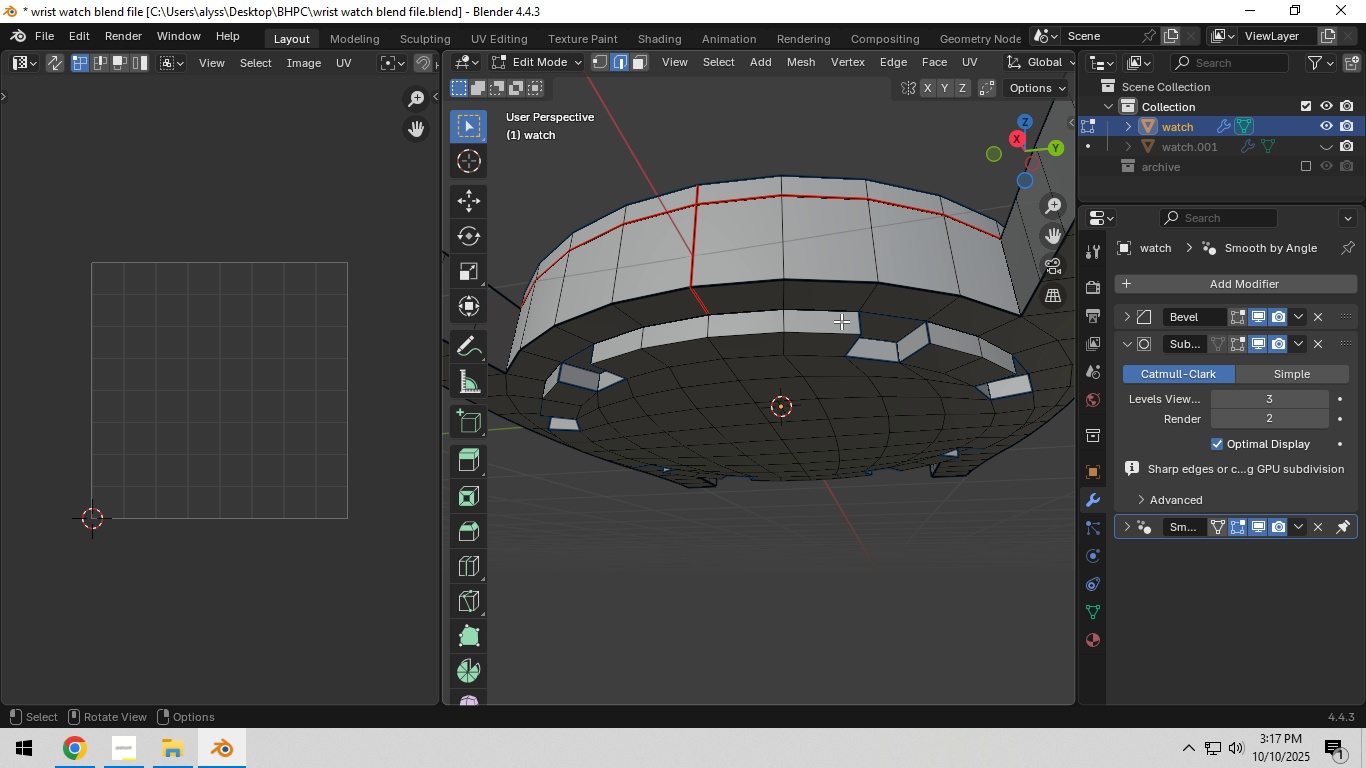 
hold_key(key=AltLeft, duration=0.64)
left_click([832, 315])
 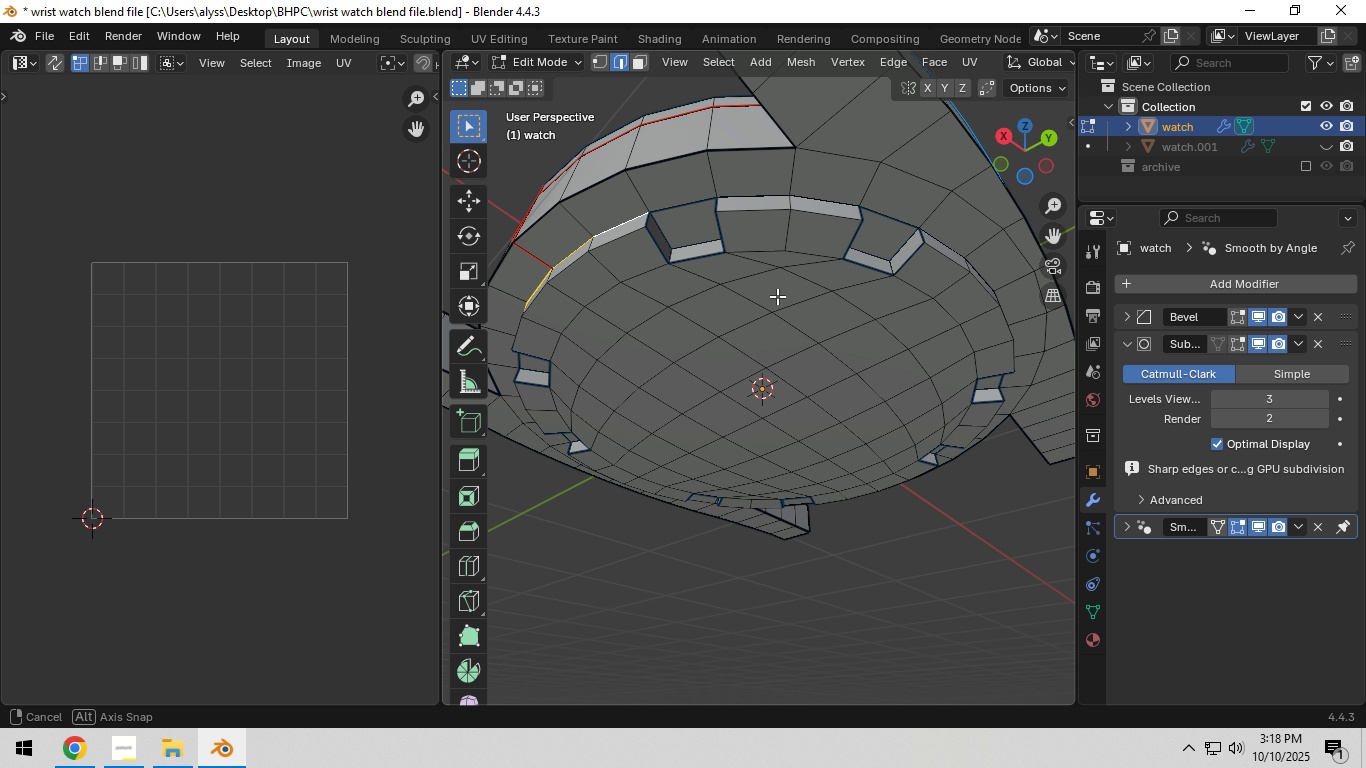 
hold_key(key=ControlLeft, duration=0.56)
left_click([827, 229])
 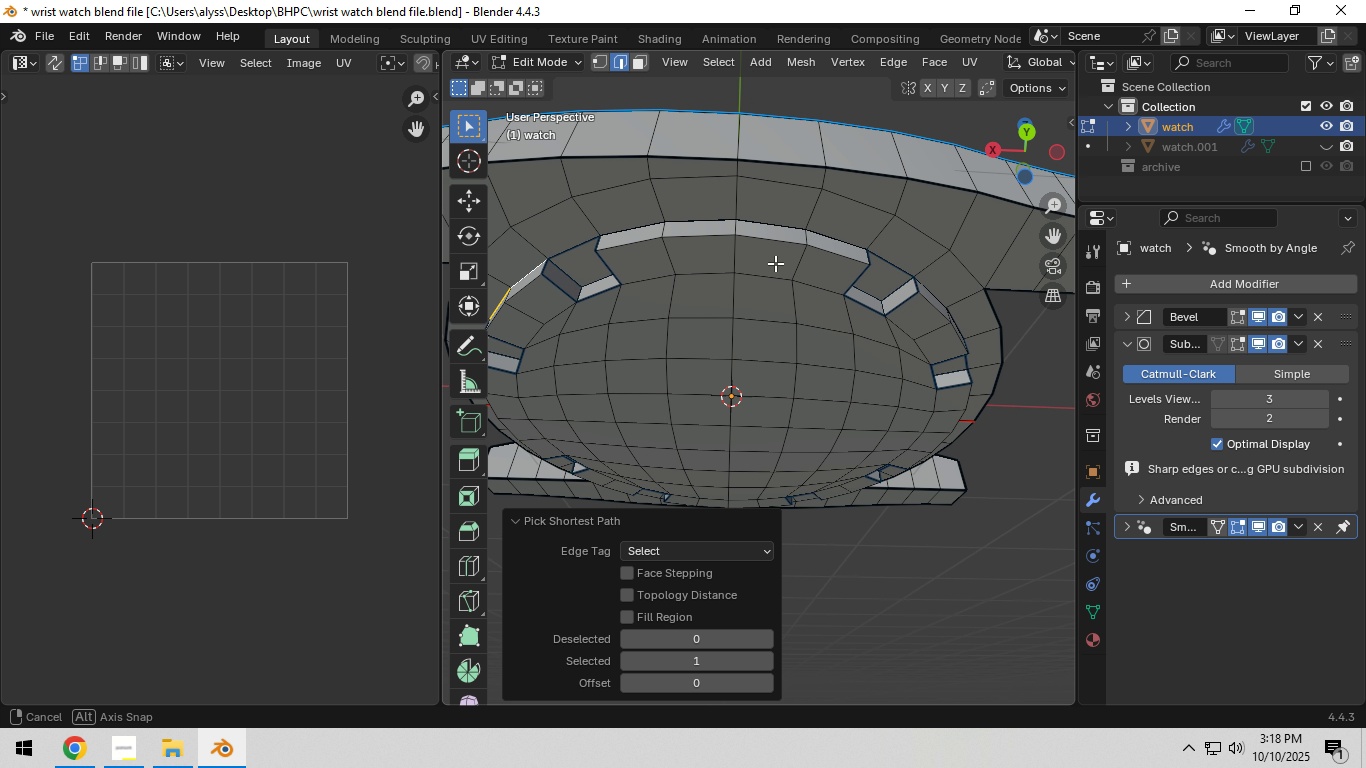 
hold_key(key=ControlLeft, duration=0.86)
left_click([812, 231])
 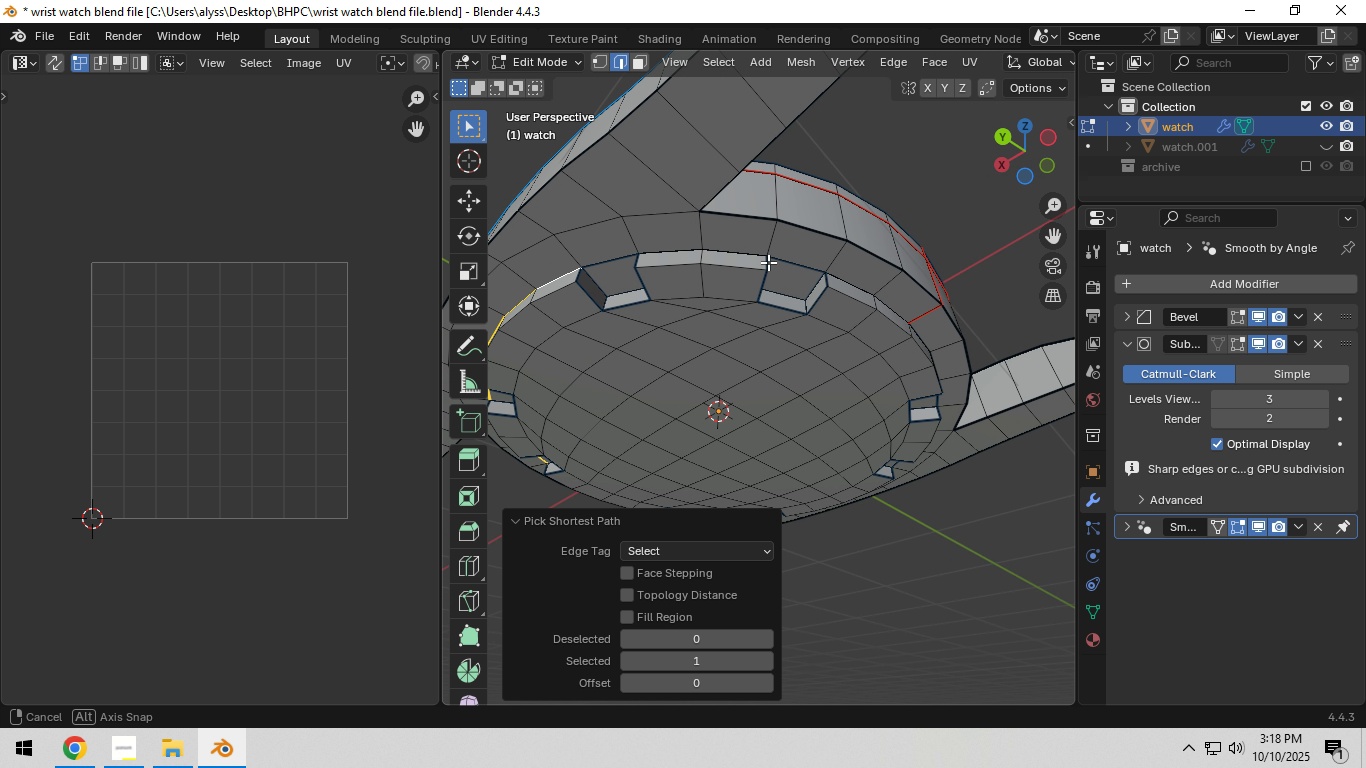 
hold_key(key=ControlLeft, duration=0.63)
left_click([754, 265])
 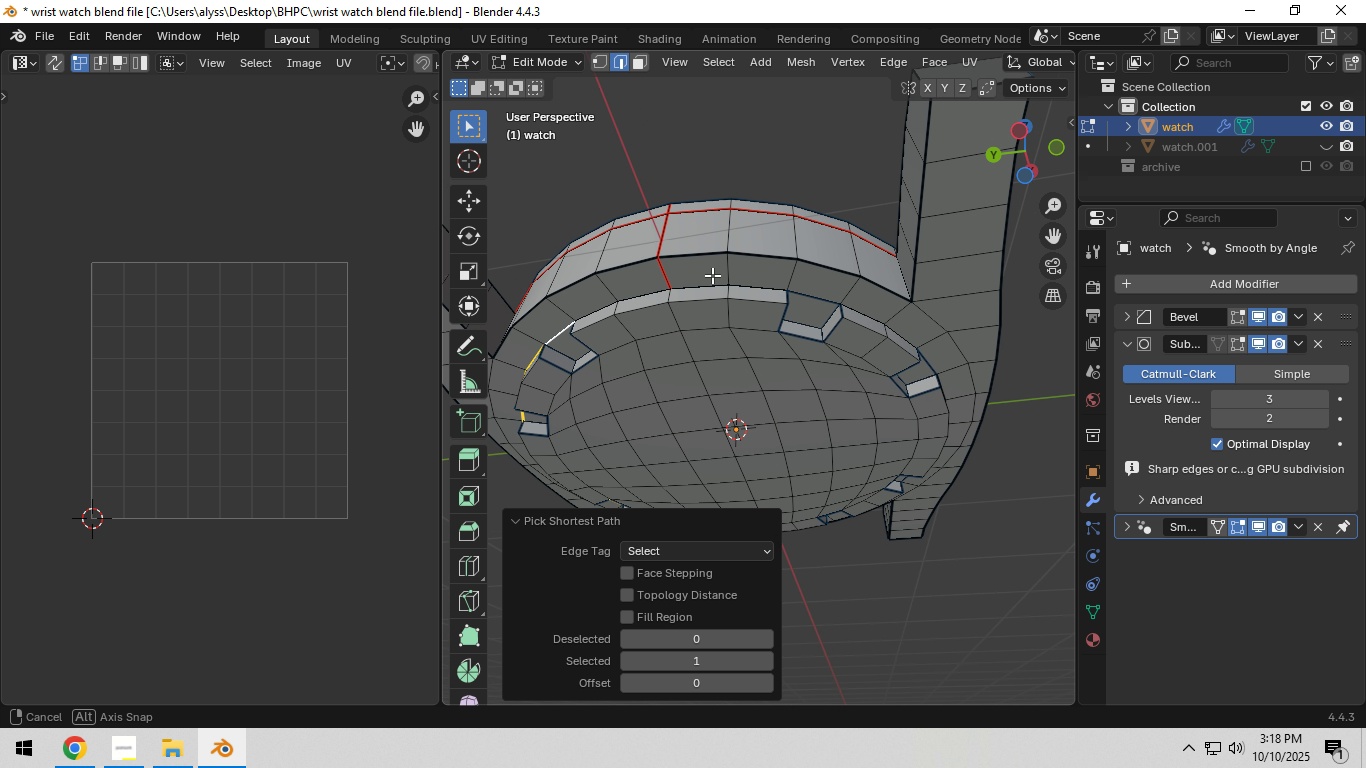 
hold_key(key=ControlLeft, duration=0.61)
left_click([731, 283])
 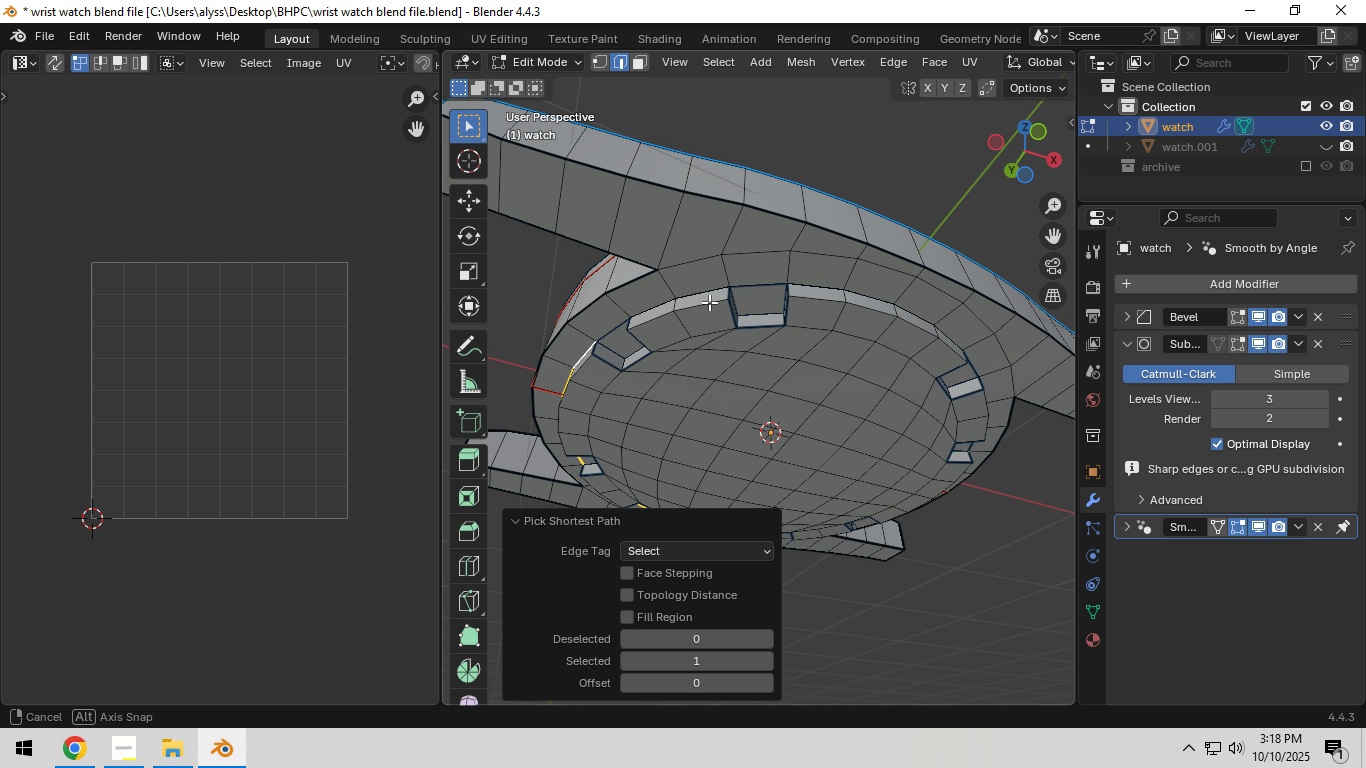 
hold_key(key=ControlLeft, duration=0.66)
left_click([806, 282])
 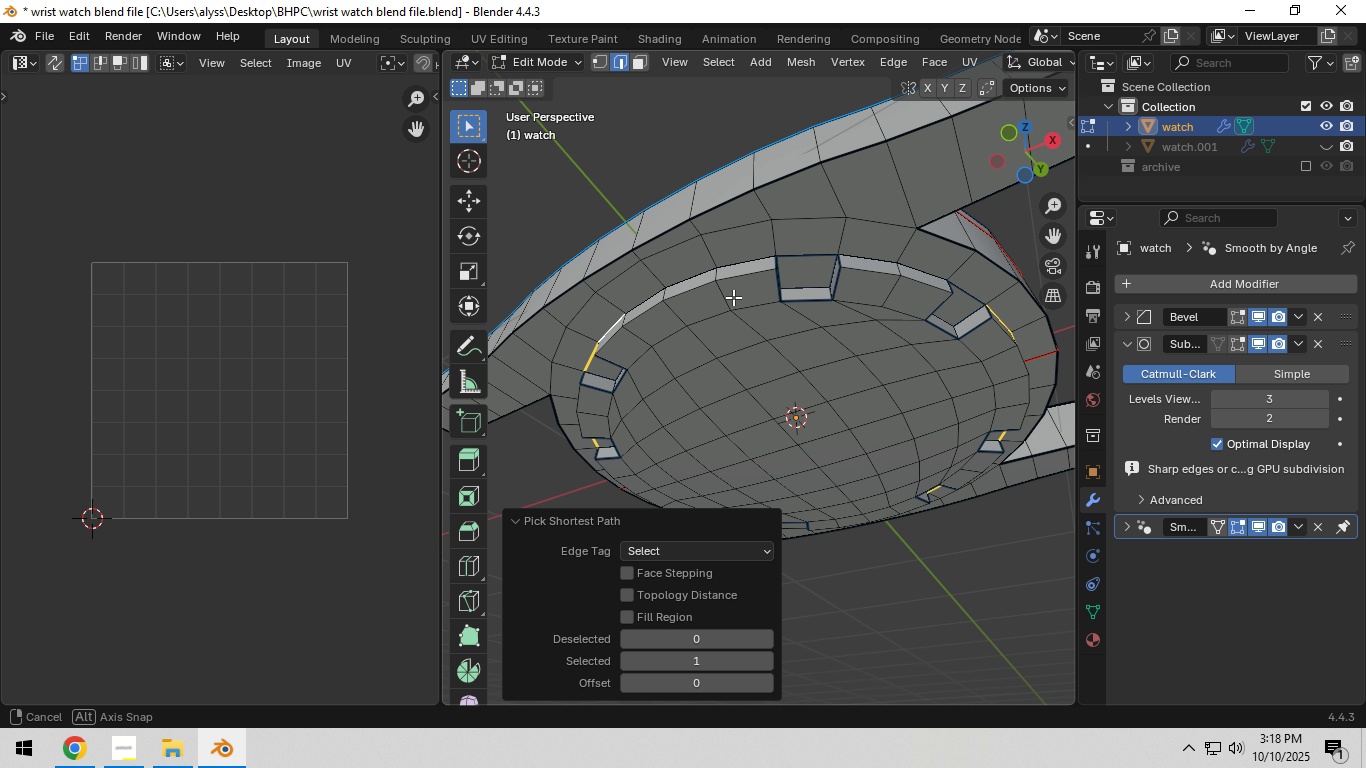 
hold_key(key=ControlLeft, duration=0.9)
left_click([864, 257])
 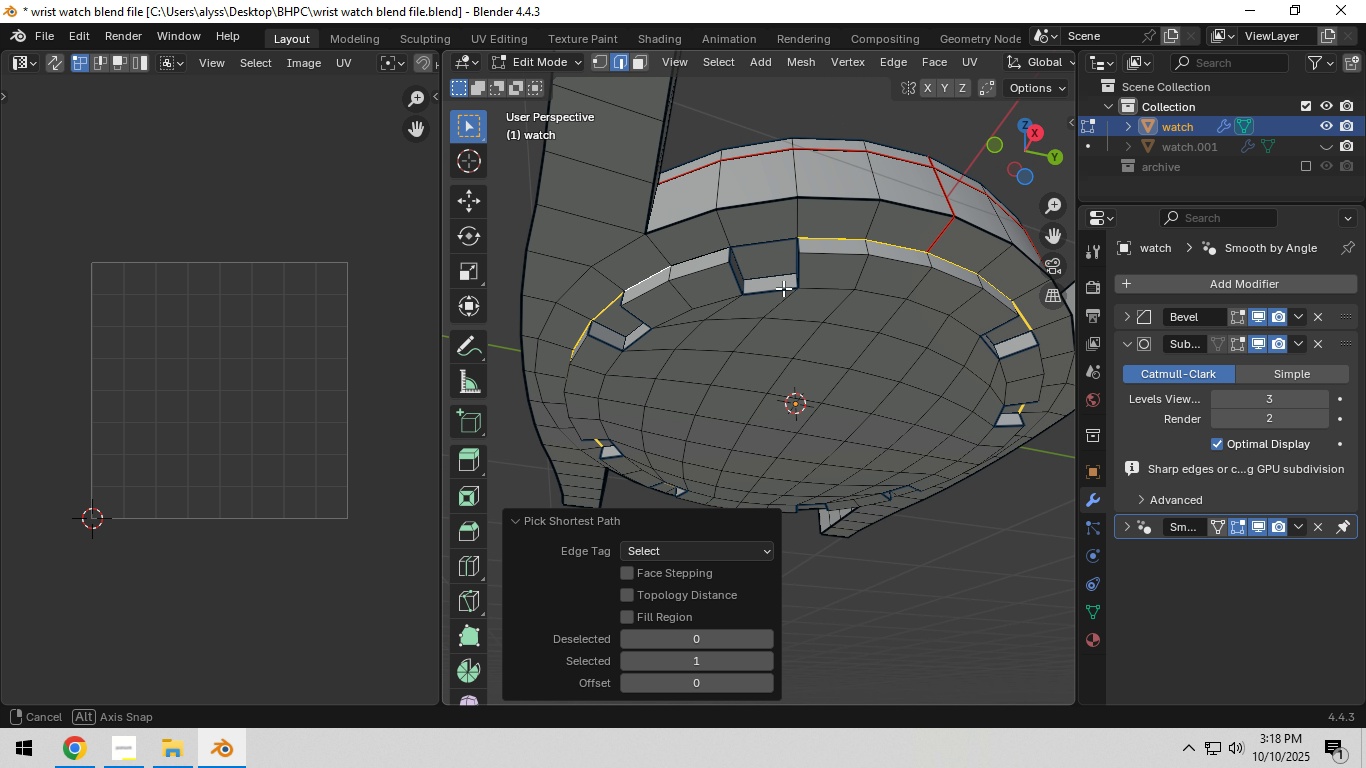 
hold_key(key=ControlLeft, duration=1.0)
left_click([721, 250])
 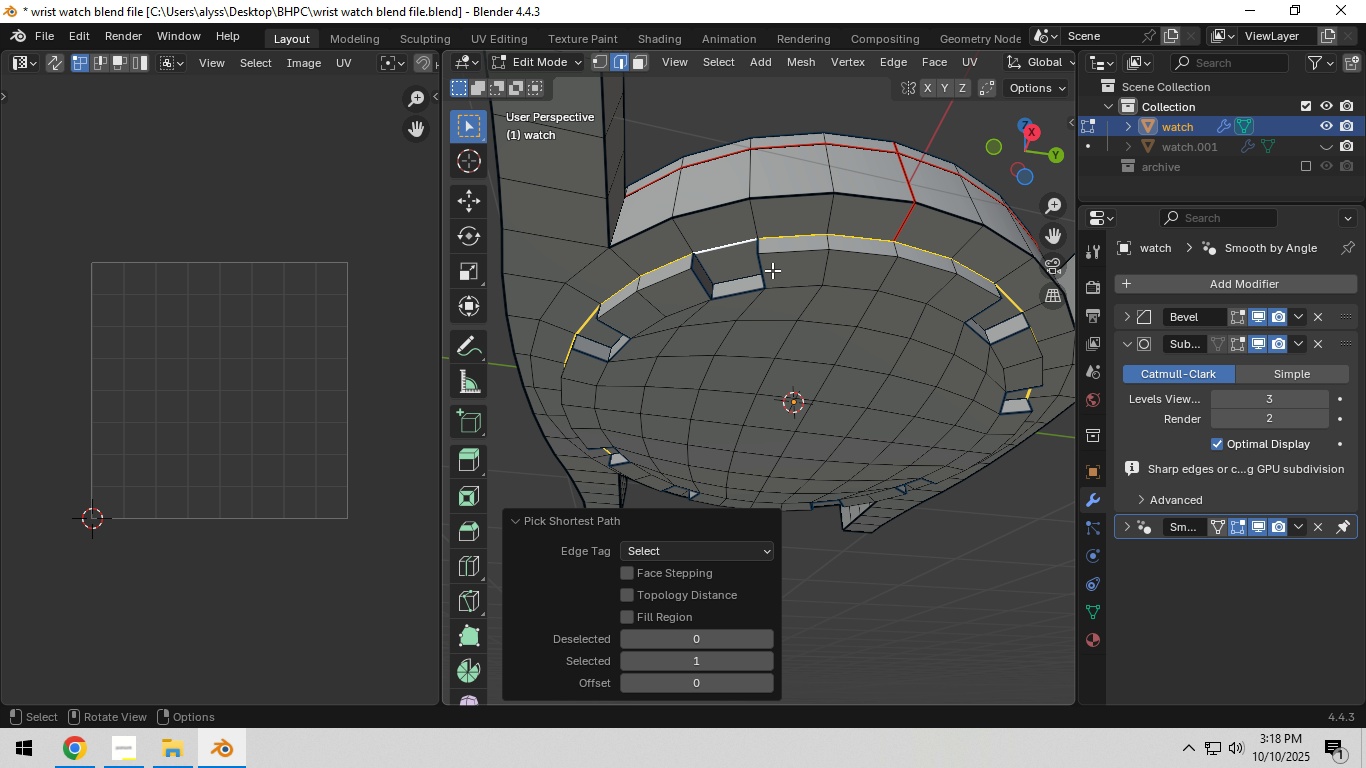 
key(Control+E)
 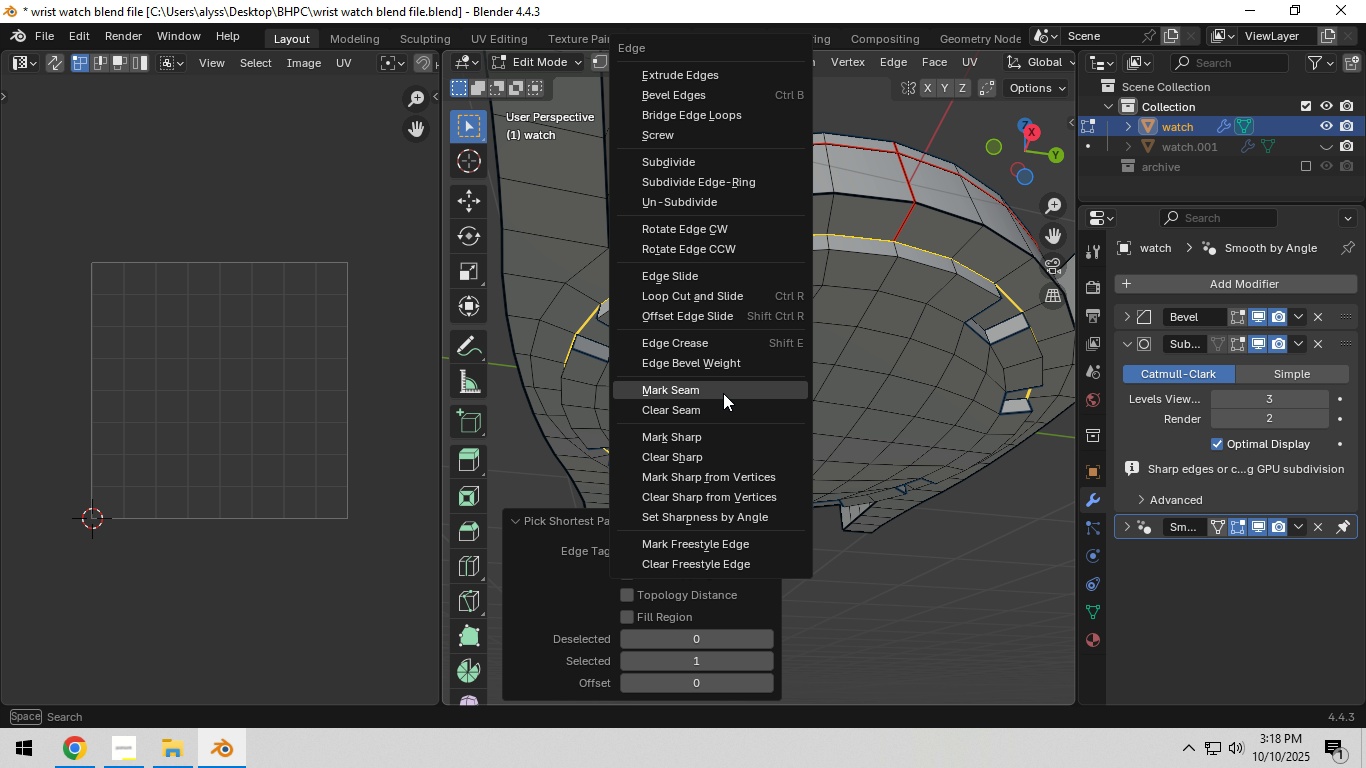 
left_click([723, 393])
 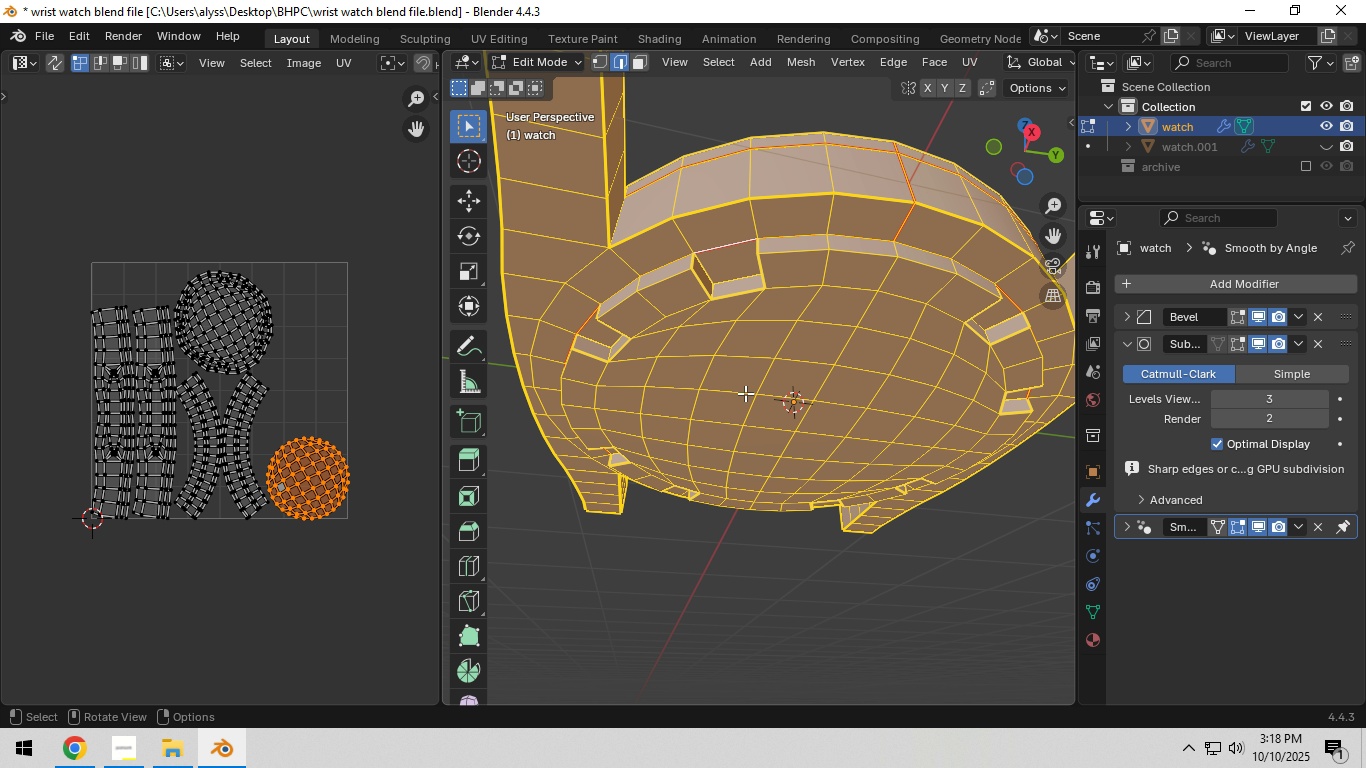 
key(A)
 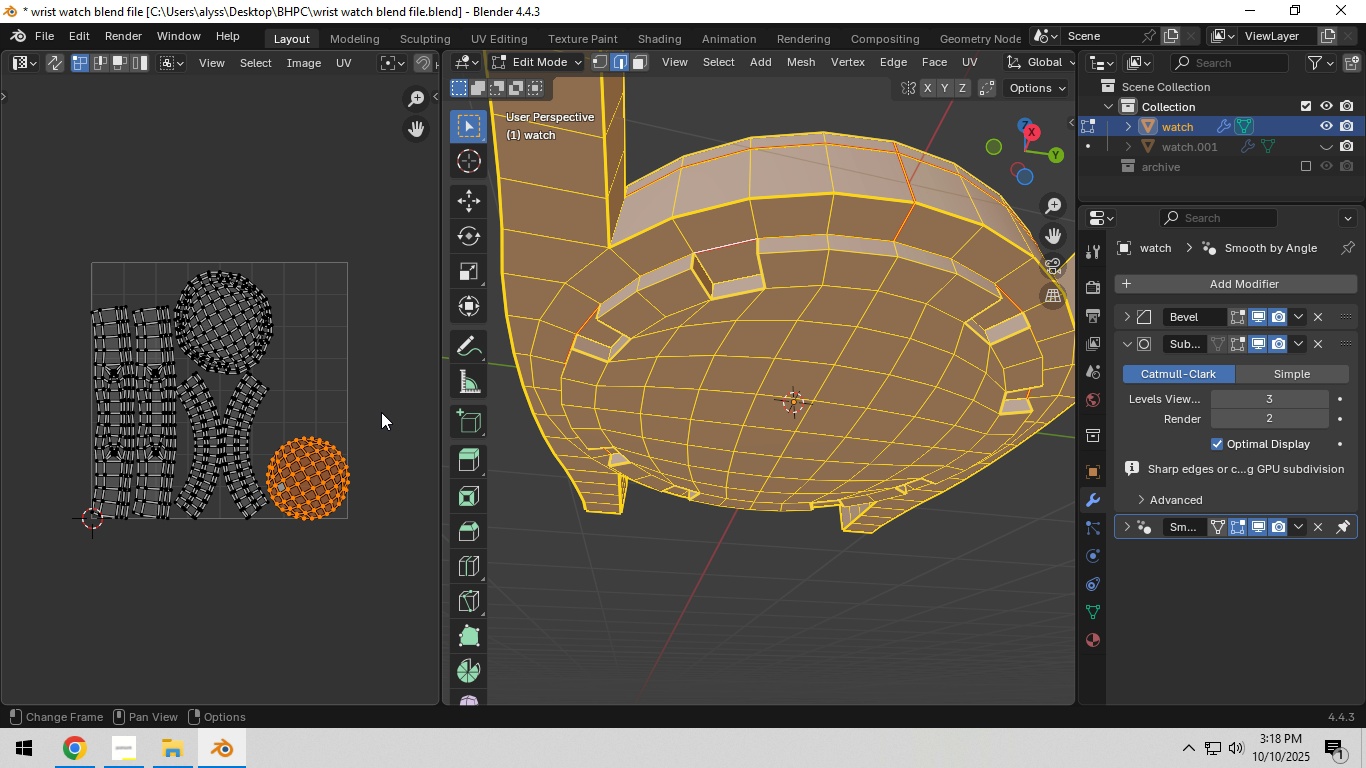 
scroll: coordinate [198, 402], scroll_direction: up, amount: 4.0
 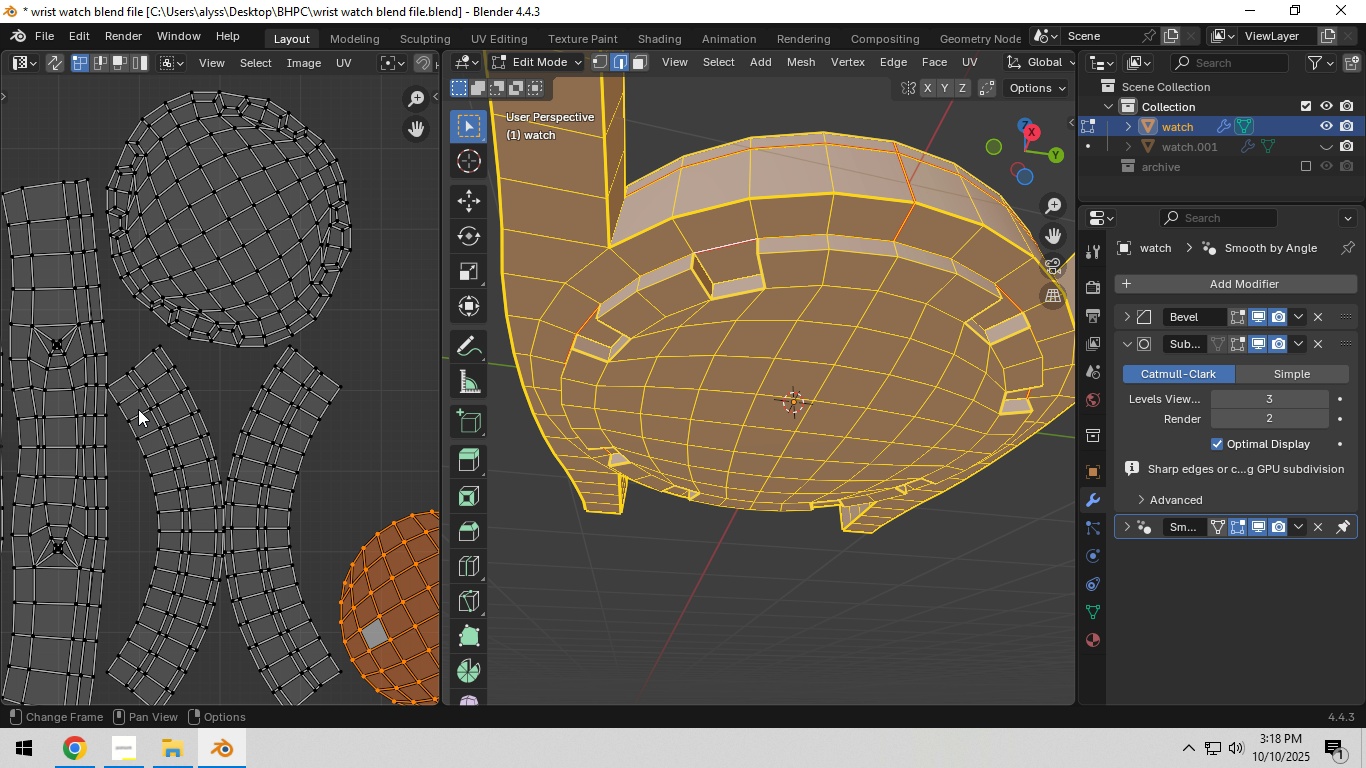 
scroll: coordinate [110, 412], scroll_direction: down, amount: 1.0
 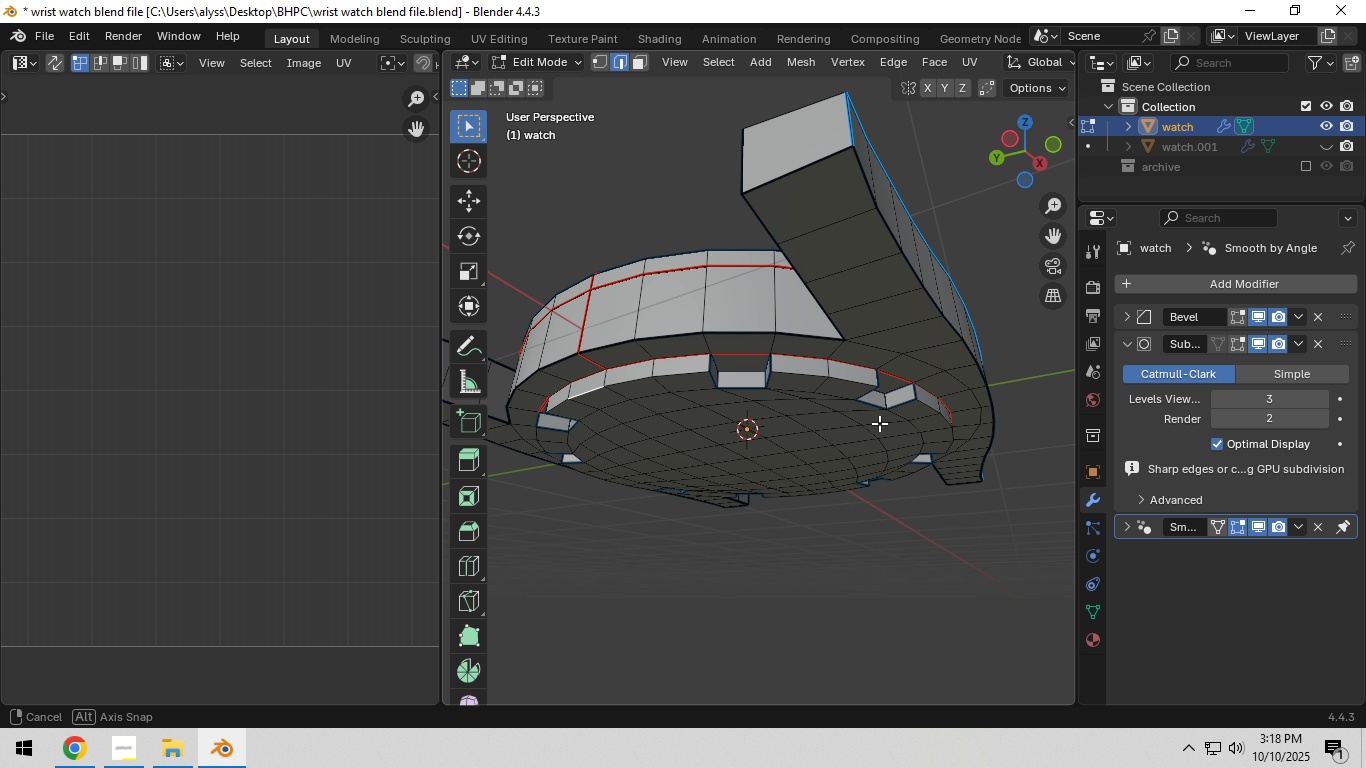 
wait(13.92)
 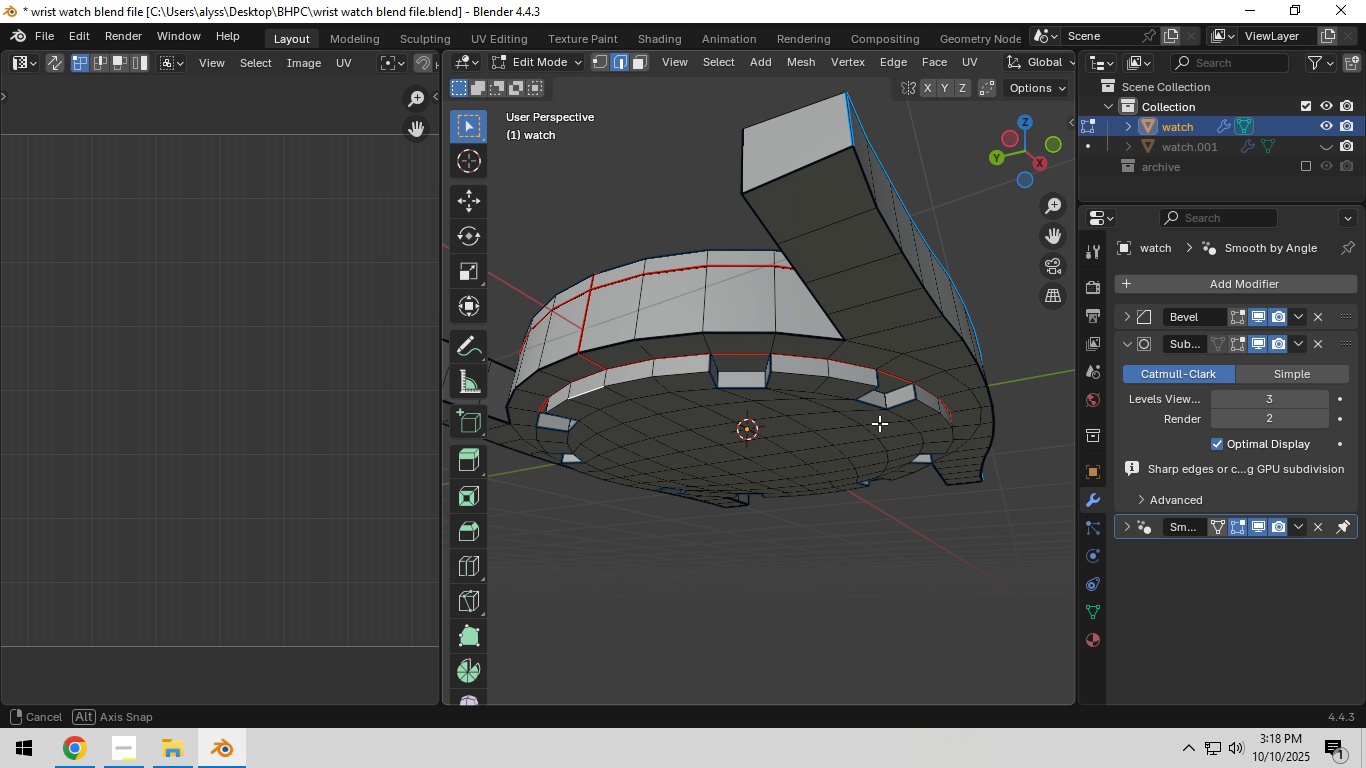 
left_click([925, 333])
 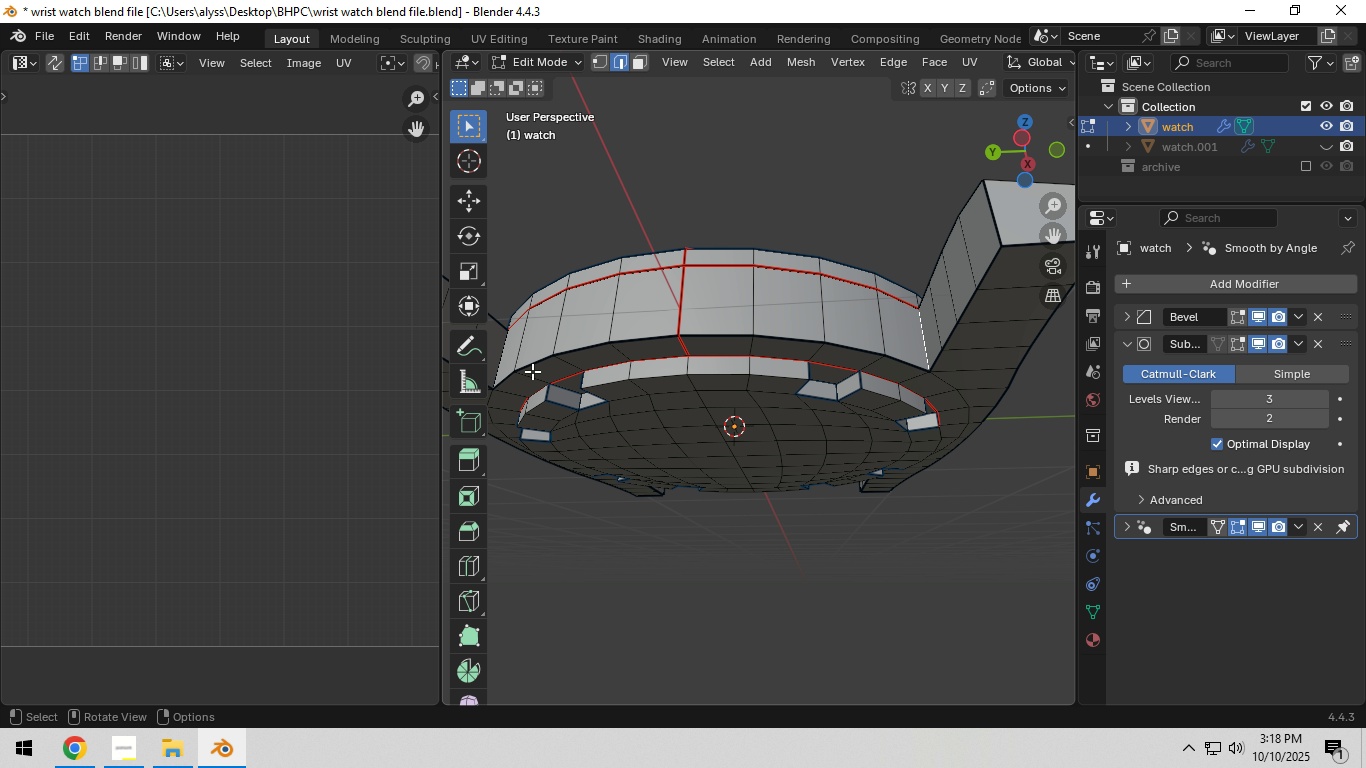 
hold_key(key=ShiftLeft, duration=1.22)
left_click([495, 364])
 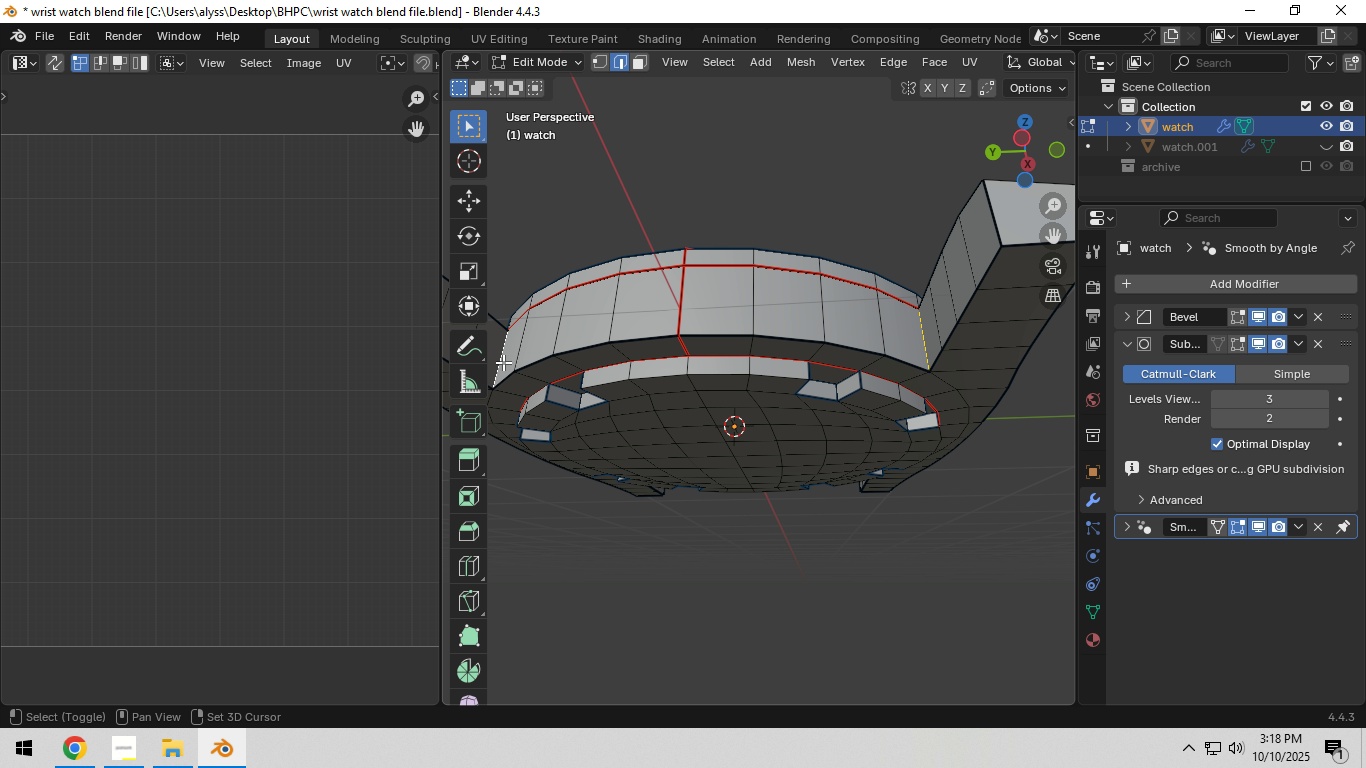 
left_click([503, 362])
 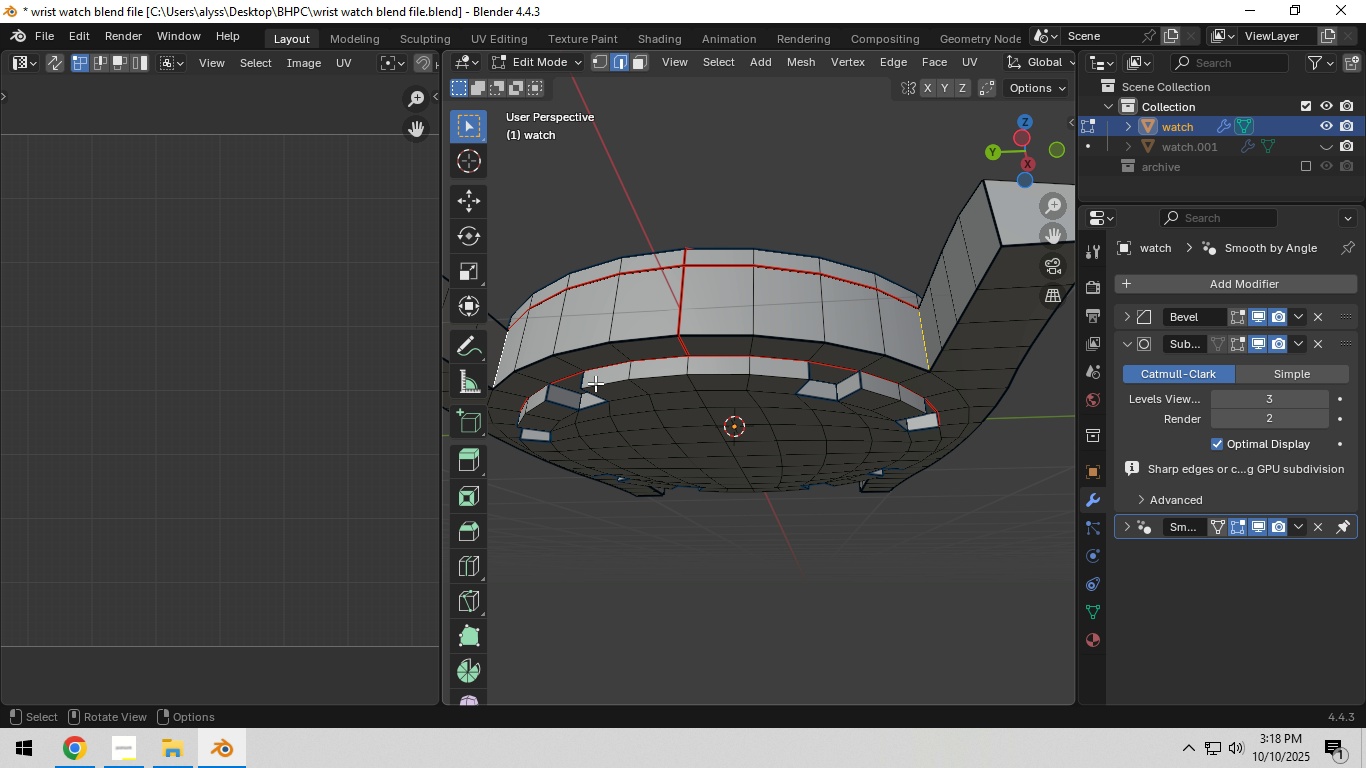 
key(Control+E)
 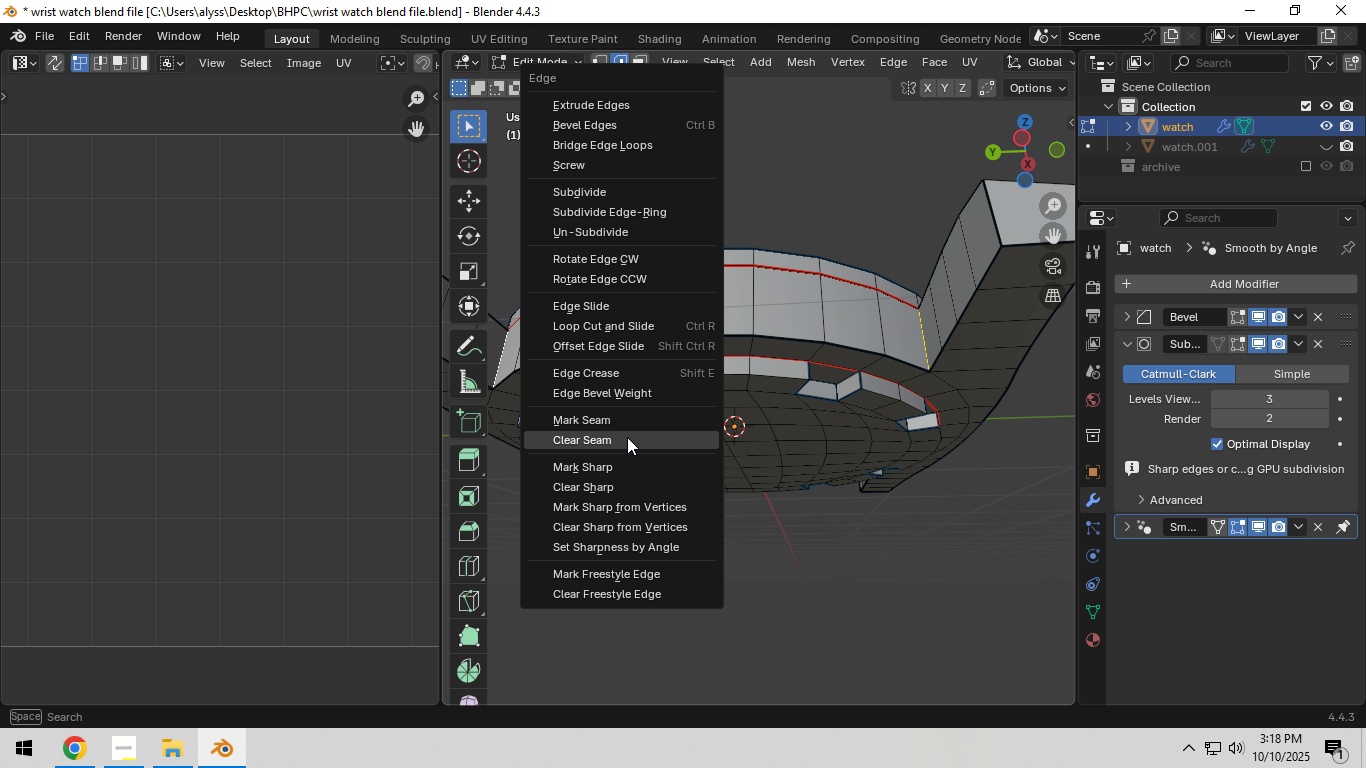 
left_click([630, 422])
 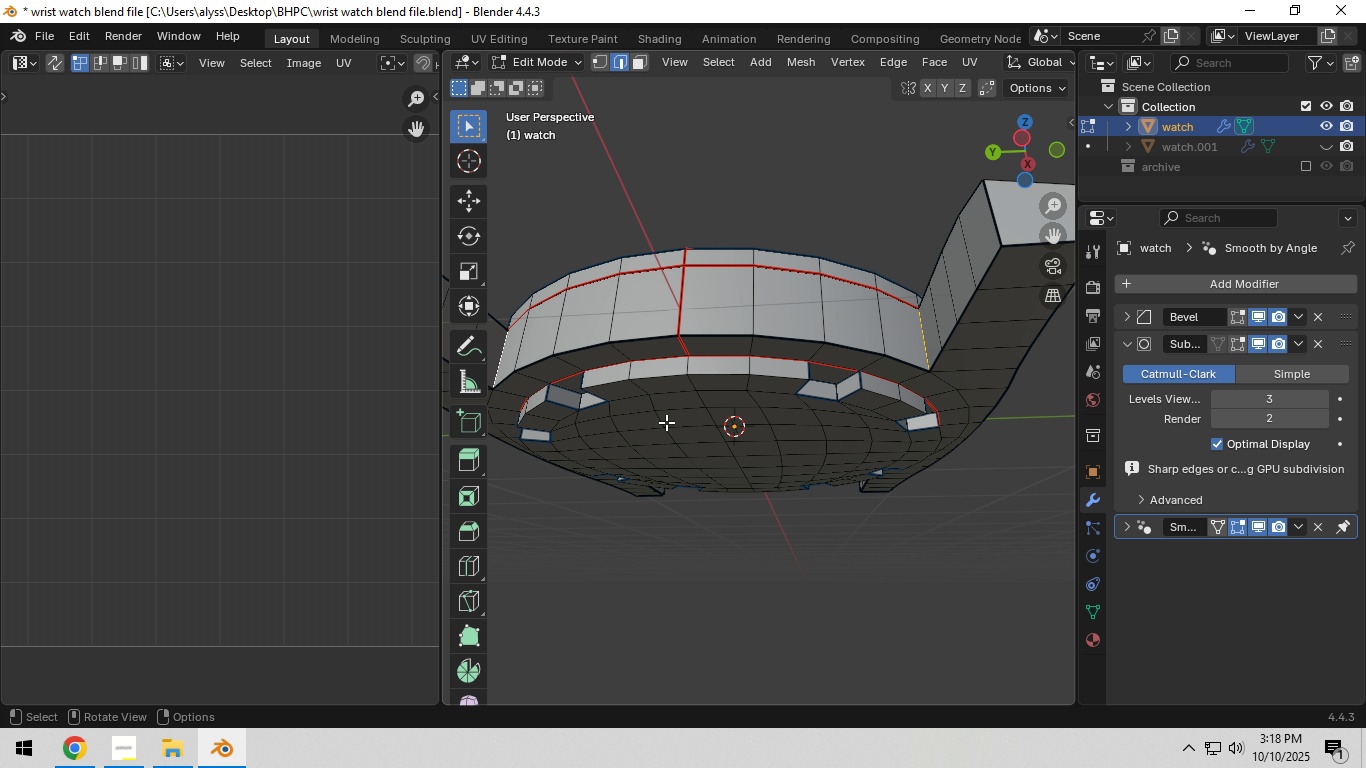 
key(A)
 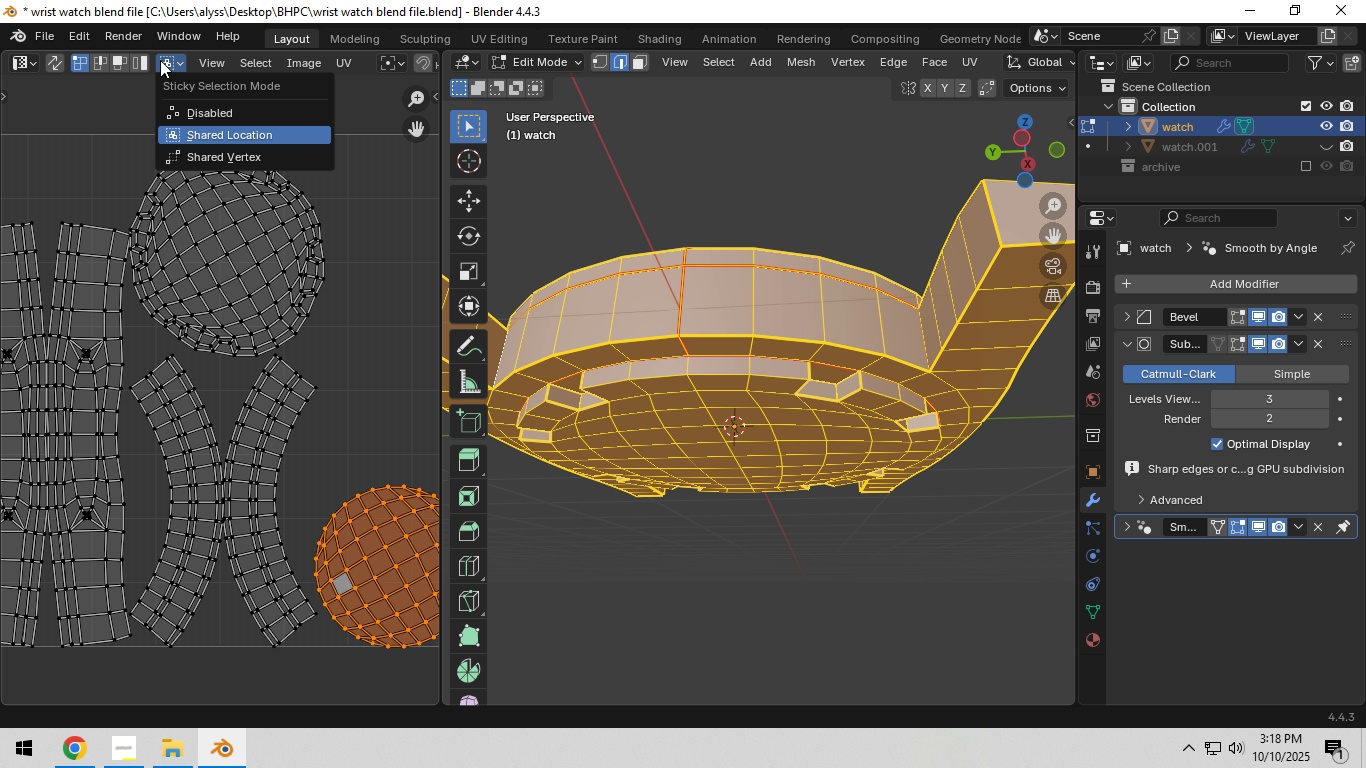 
left_click([160, 60])
 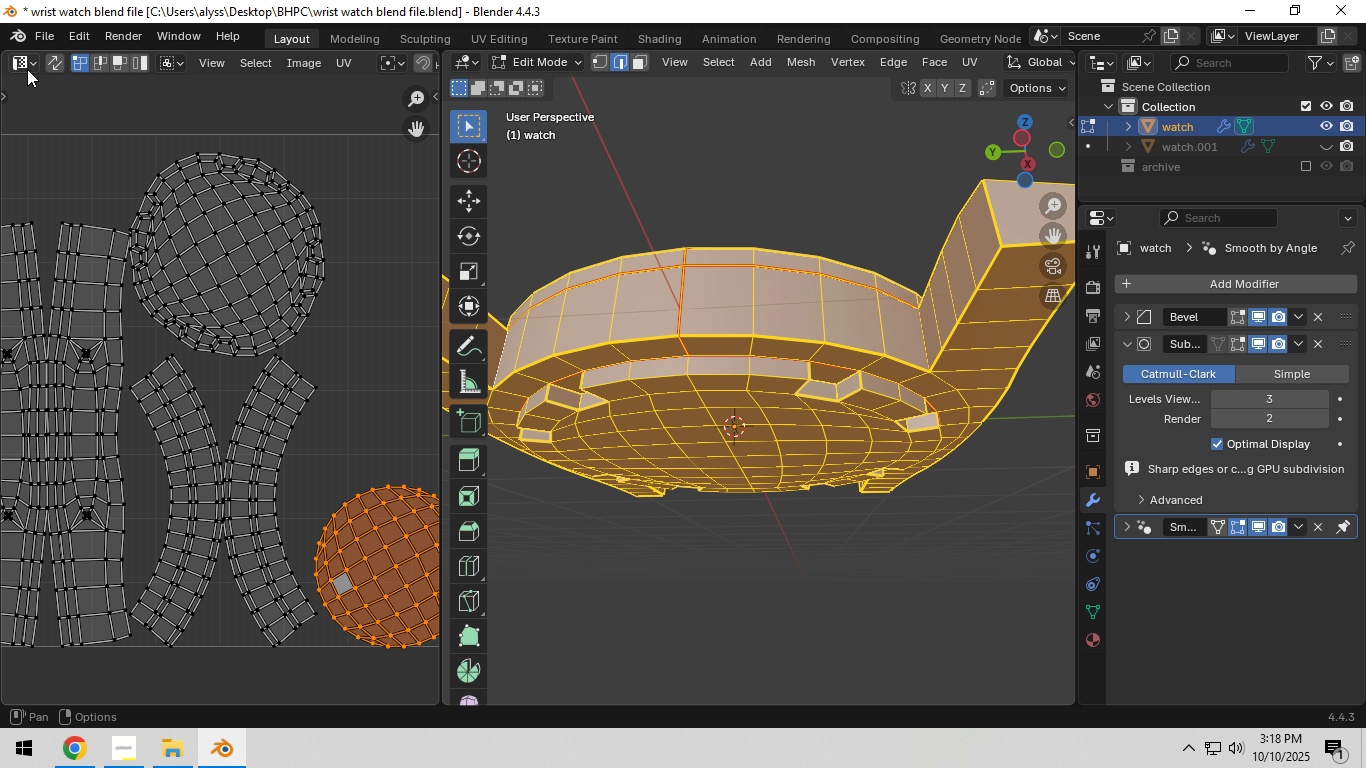 
left_click_drag(start_coordinate=[440, 197], to_coordinate=[766, 209])
 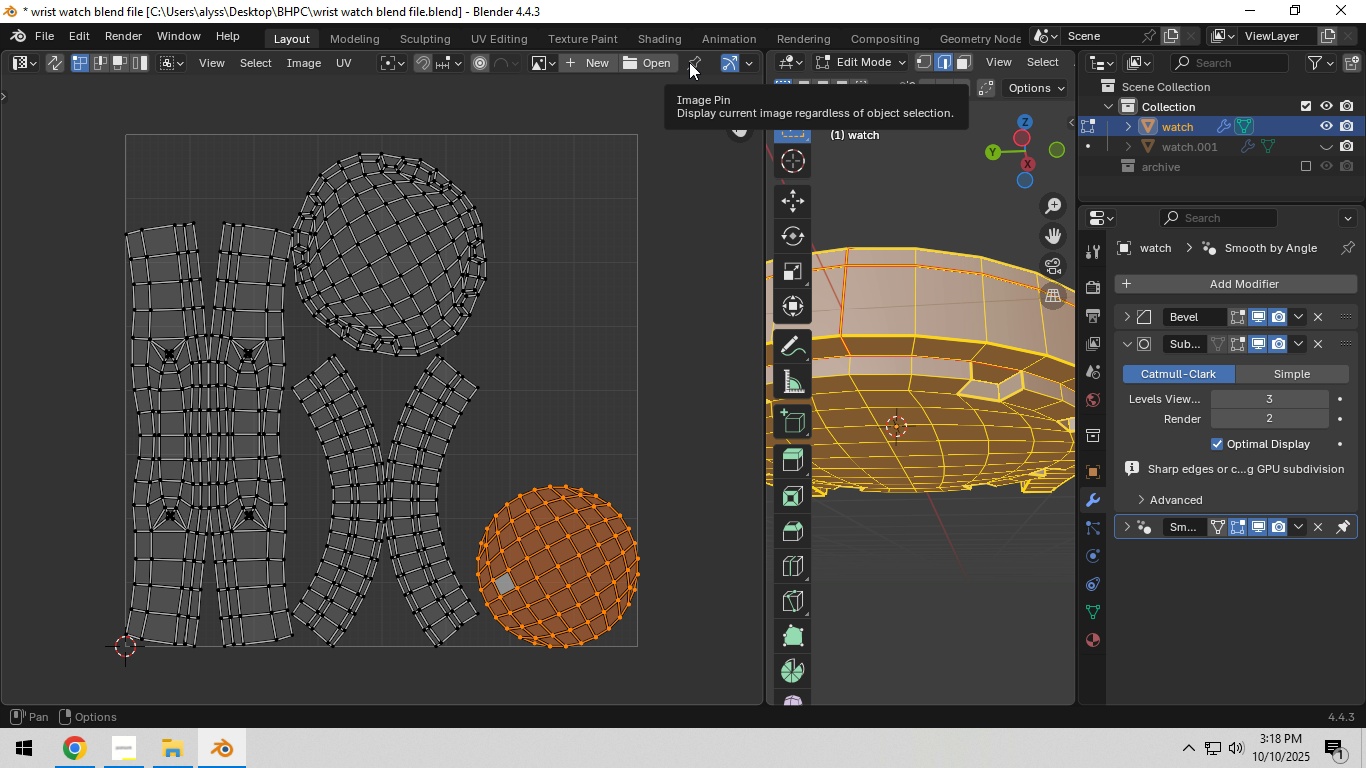 
mouse_move([330, 60])
 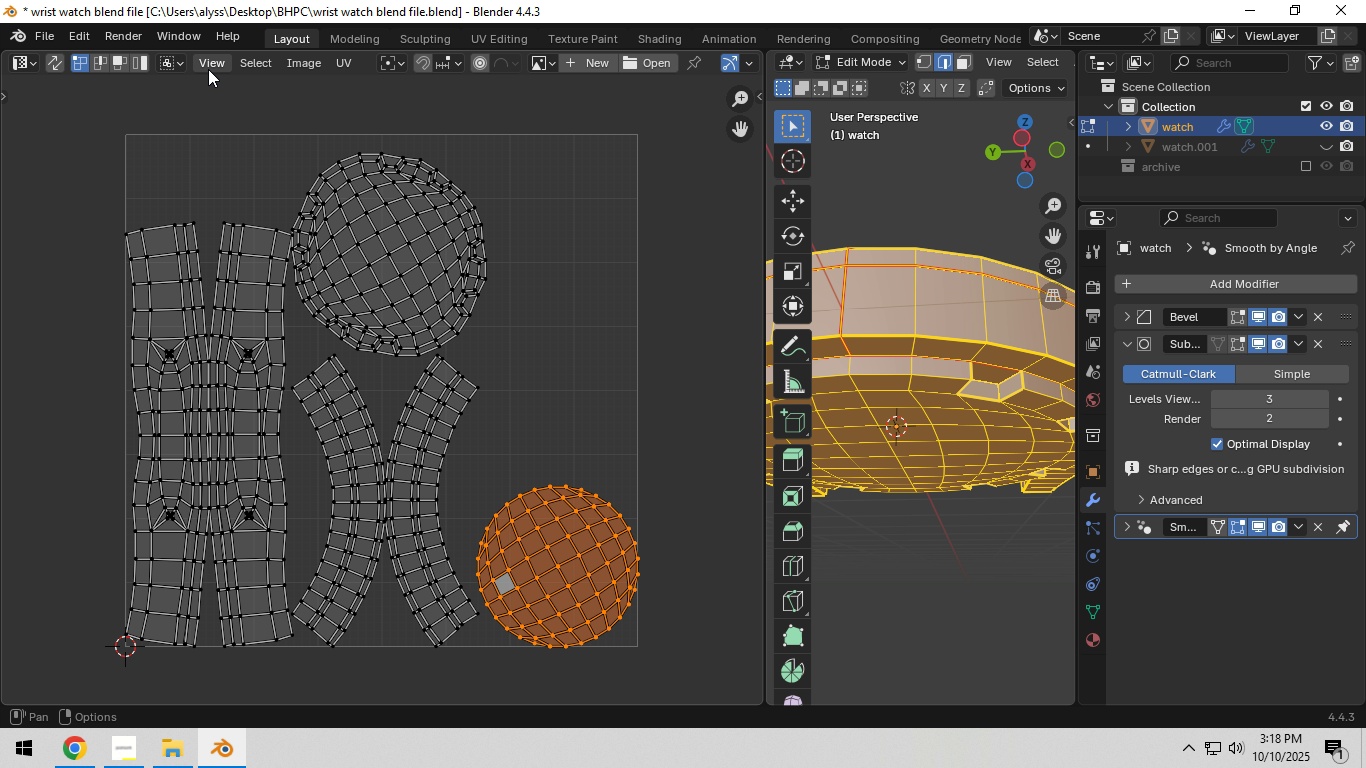 
left_click([334, 64])
 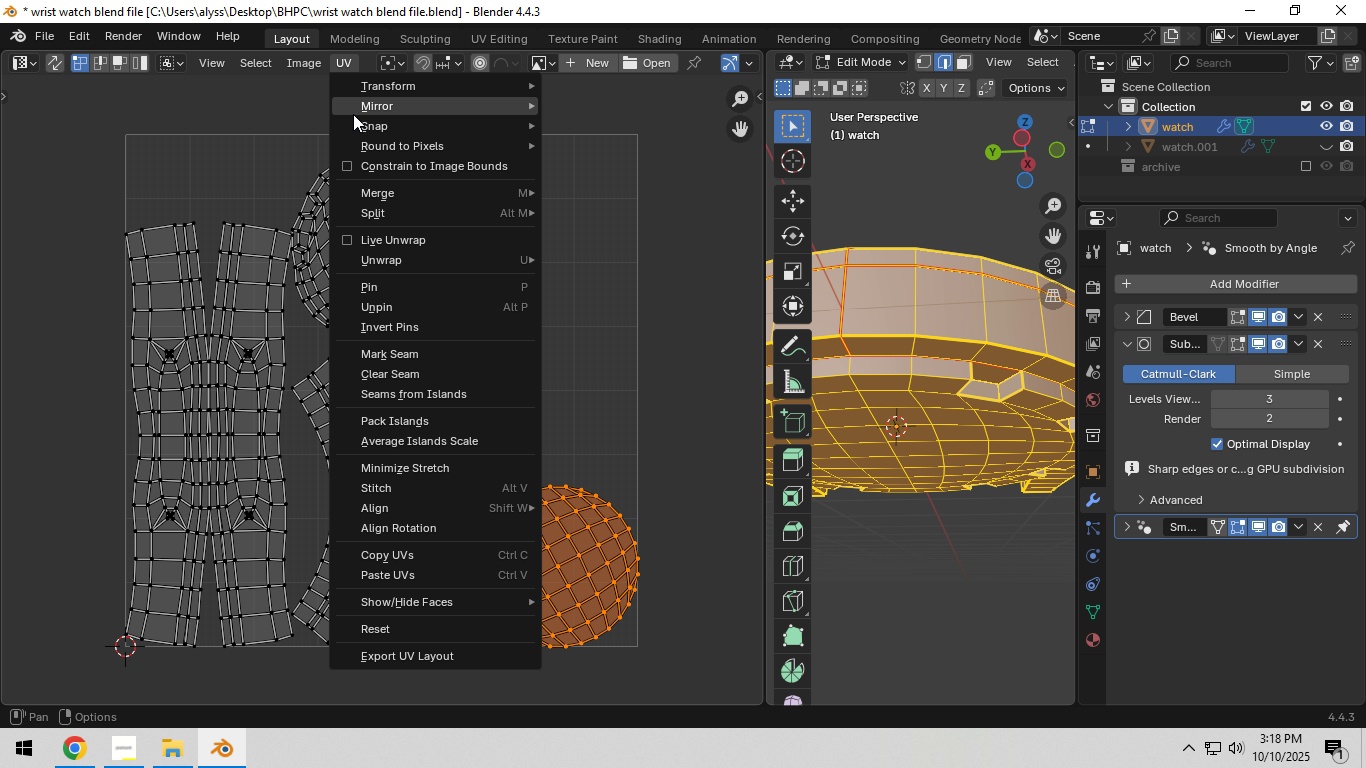 
mouse_move([405, 239])
 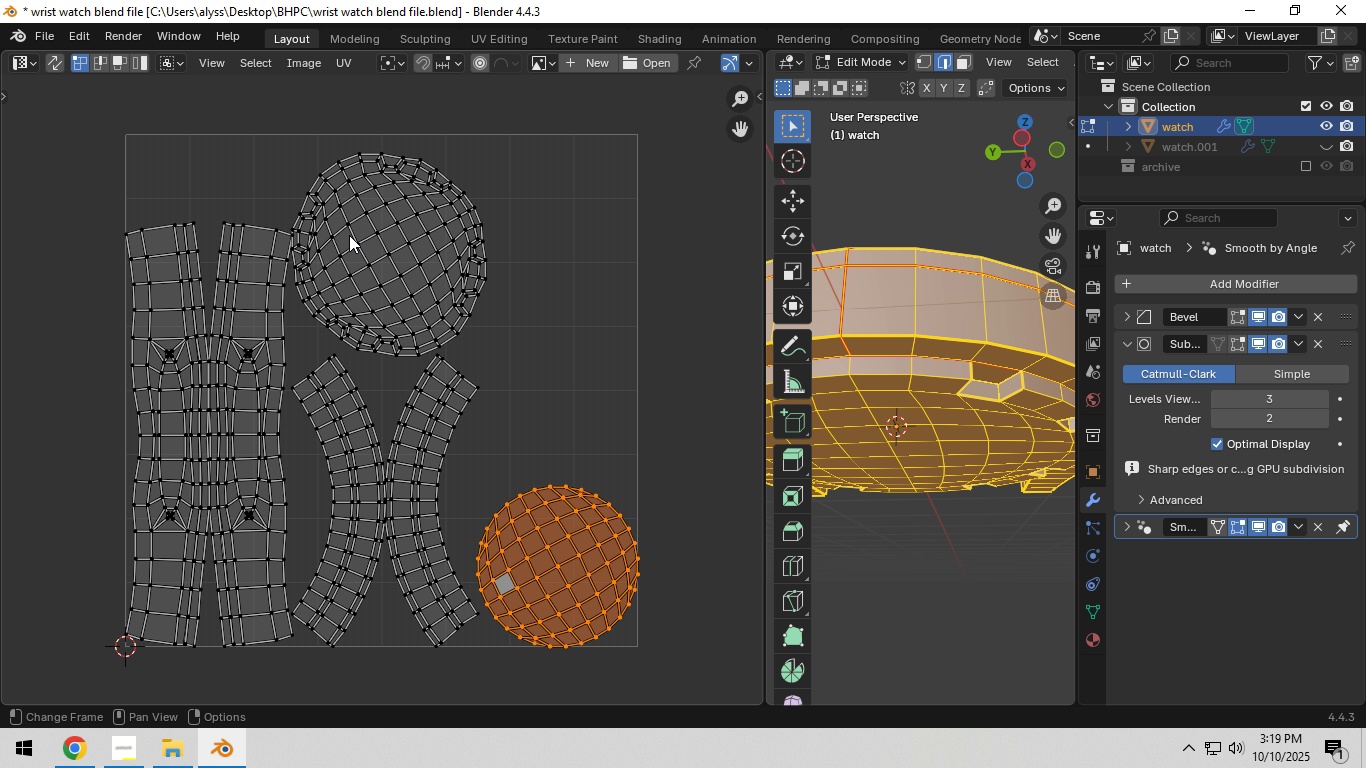 
left_click([349, 235])
 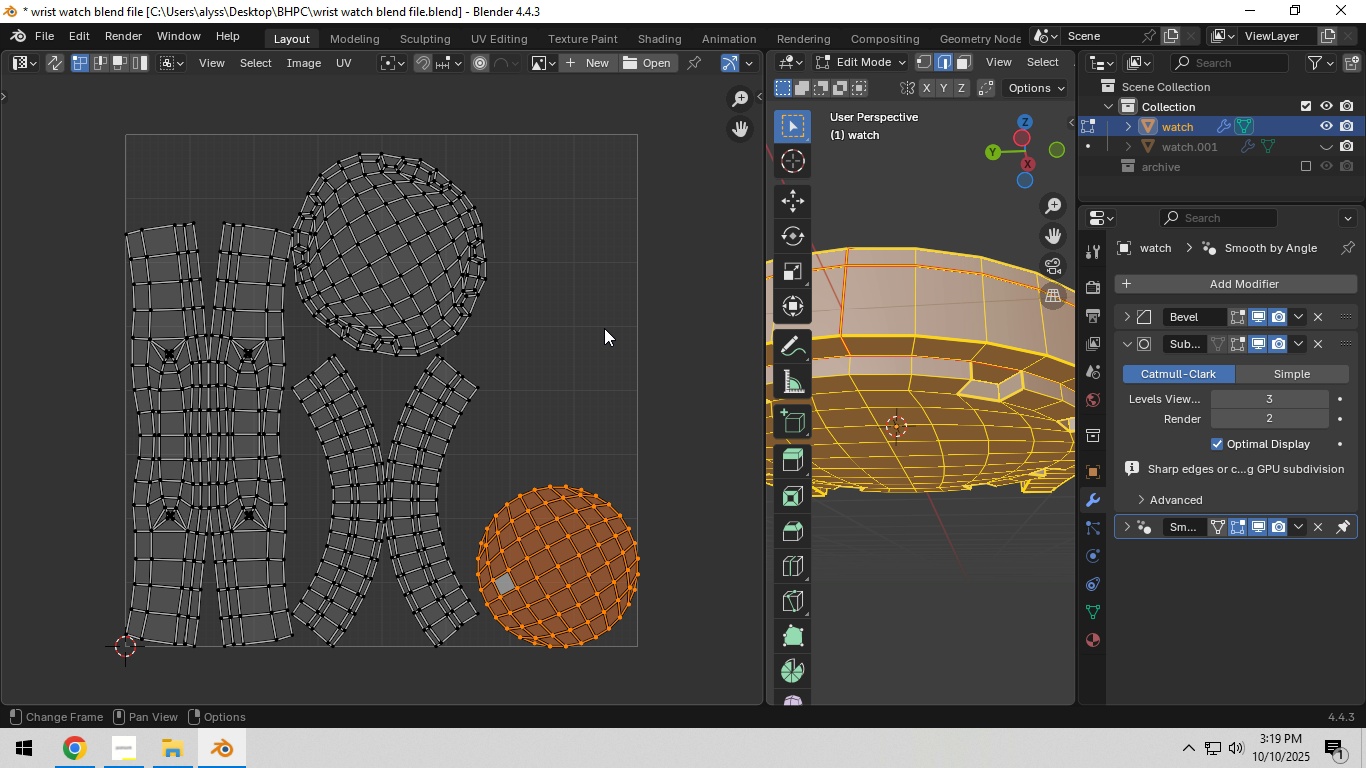 
scroll: coordinate [604, 328], scroll_direction: down, amount: 4.0
 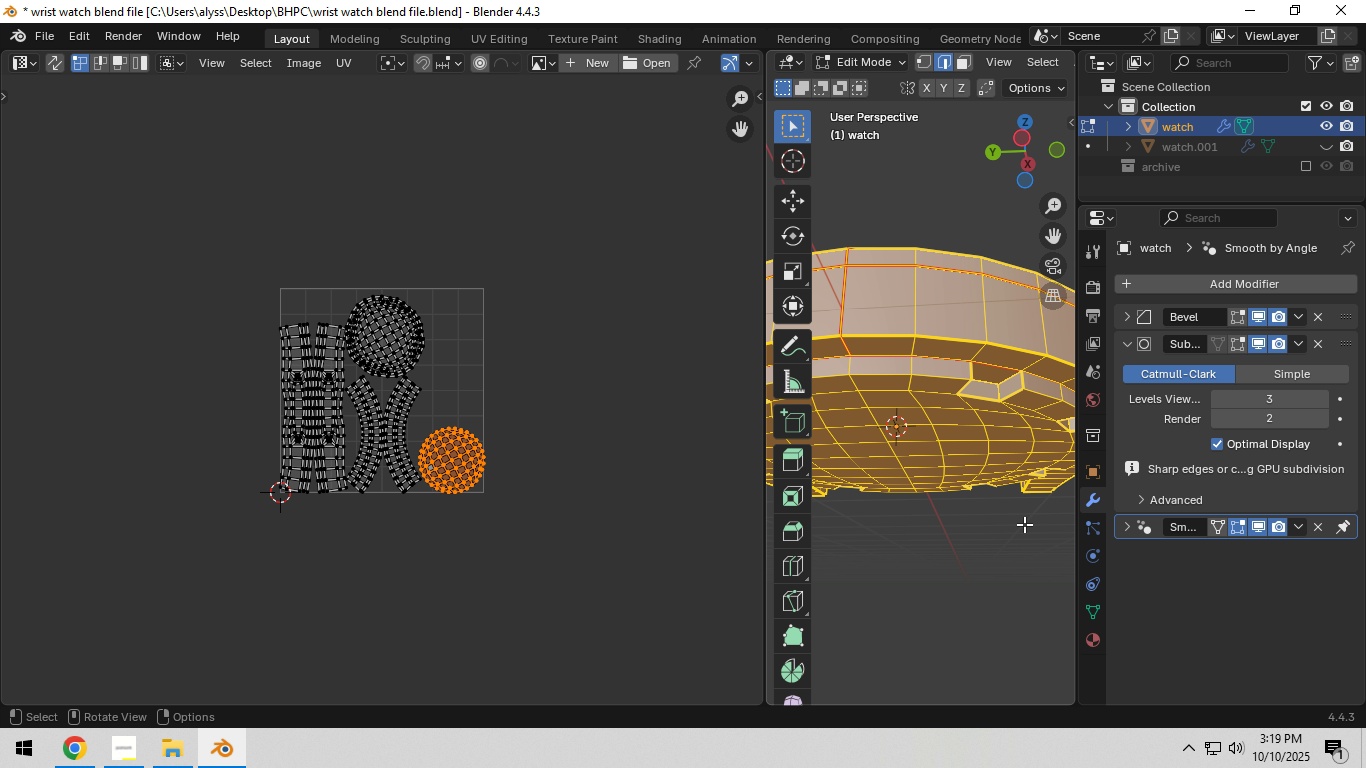 
key(Tab)
 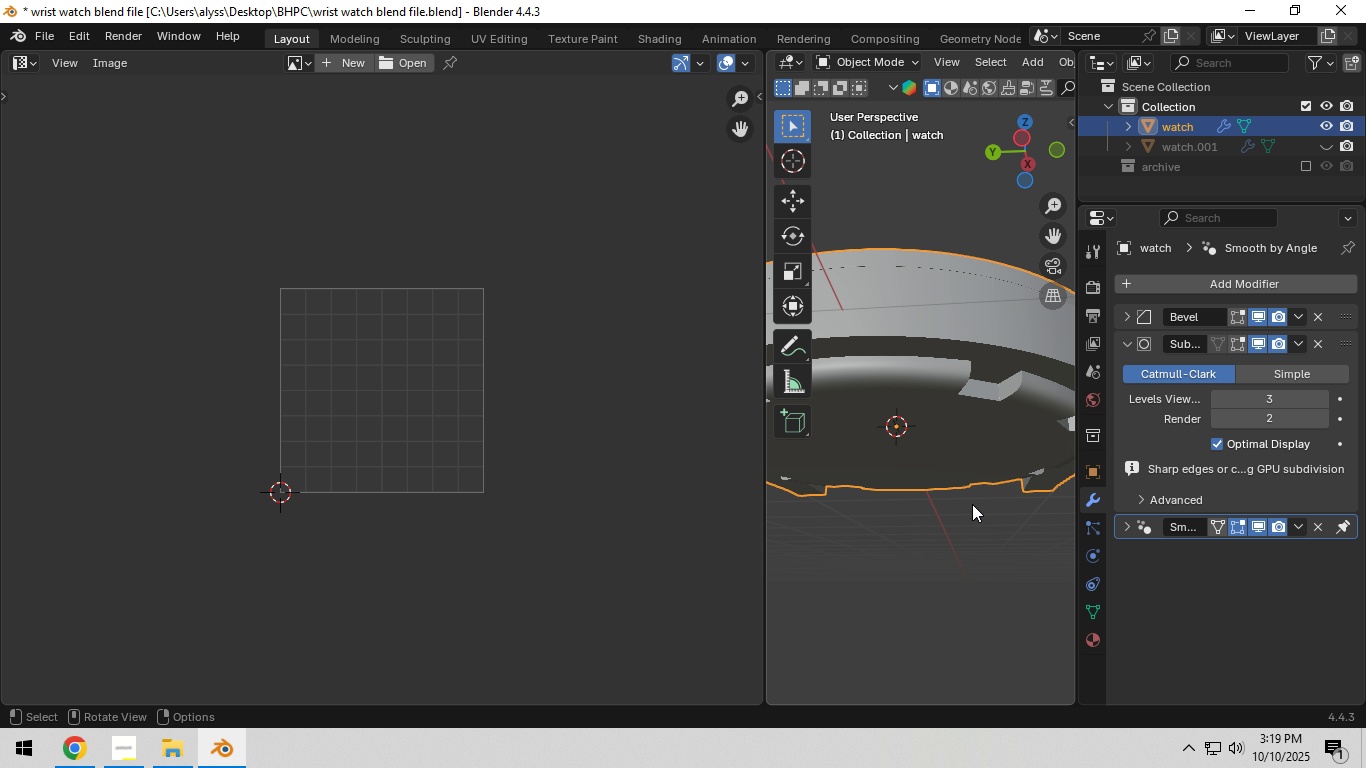 
key(Tab)
 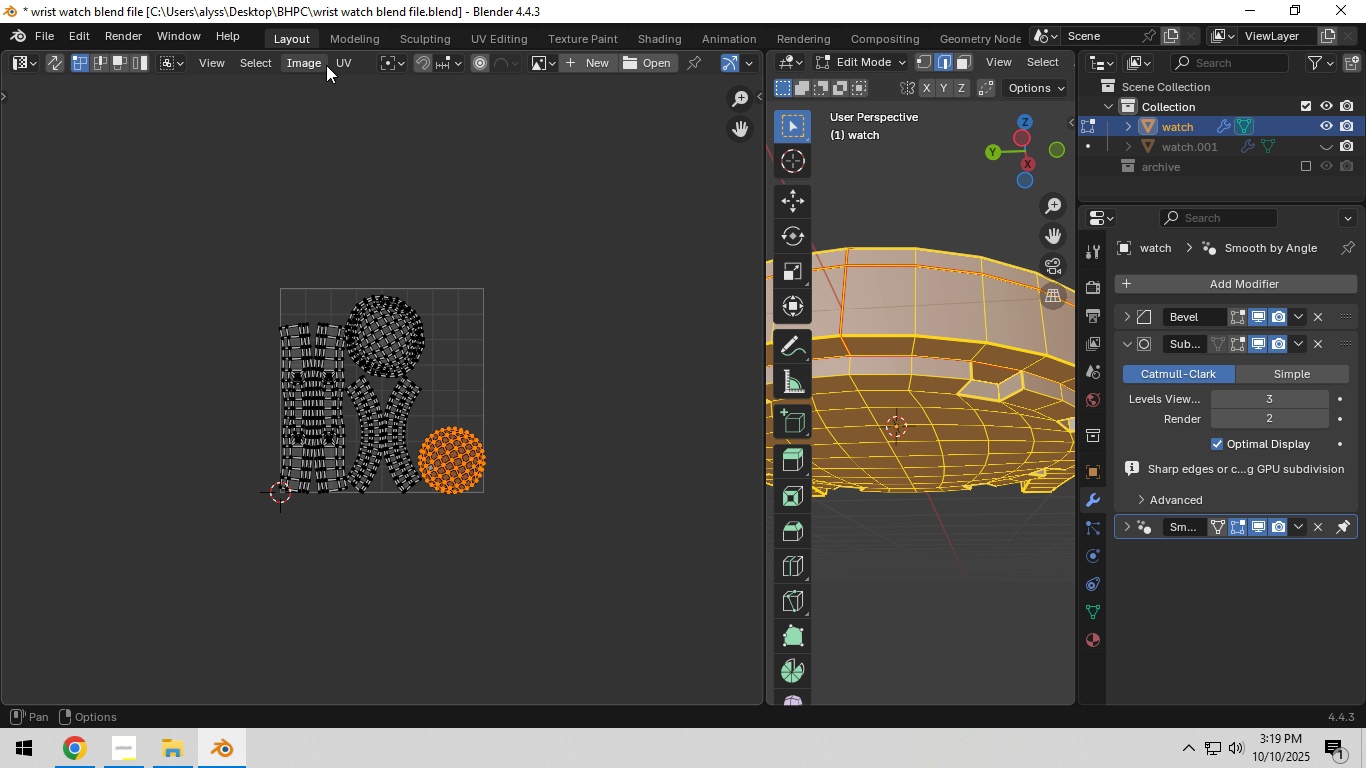 
left_click([337, 62])
 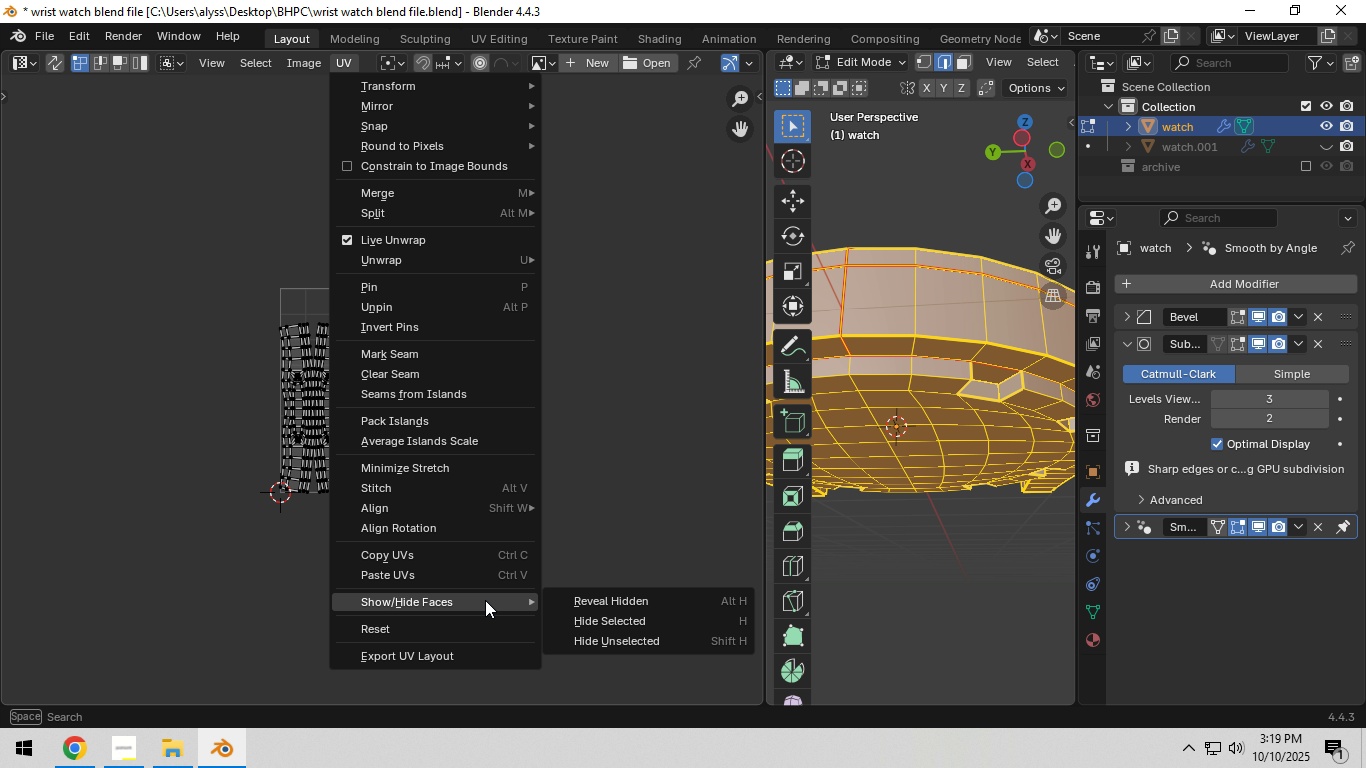 
wait(12.41)
 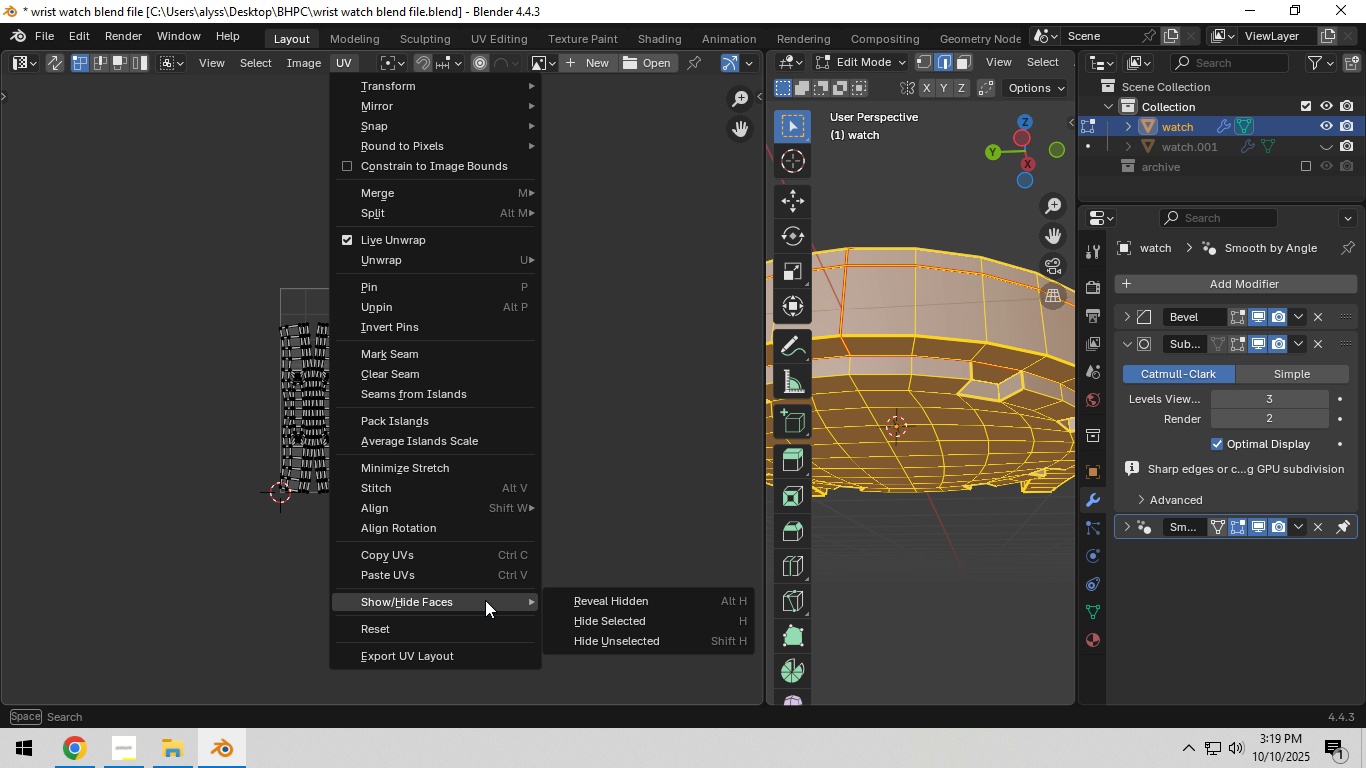 
mouse_move([438, 359])
 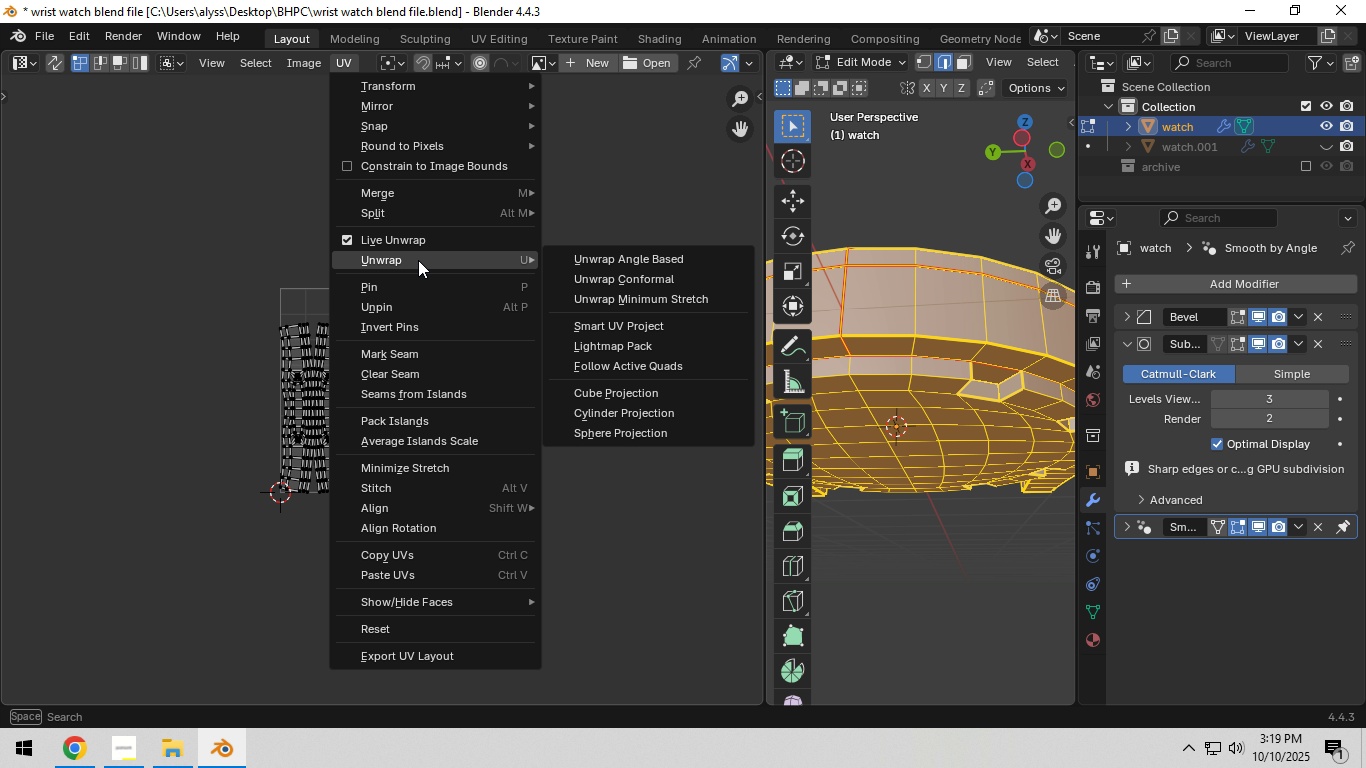 
mouse_move([425, 191])
 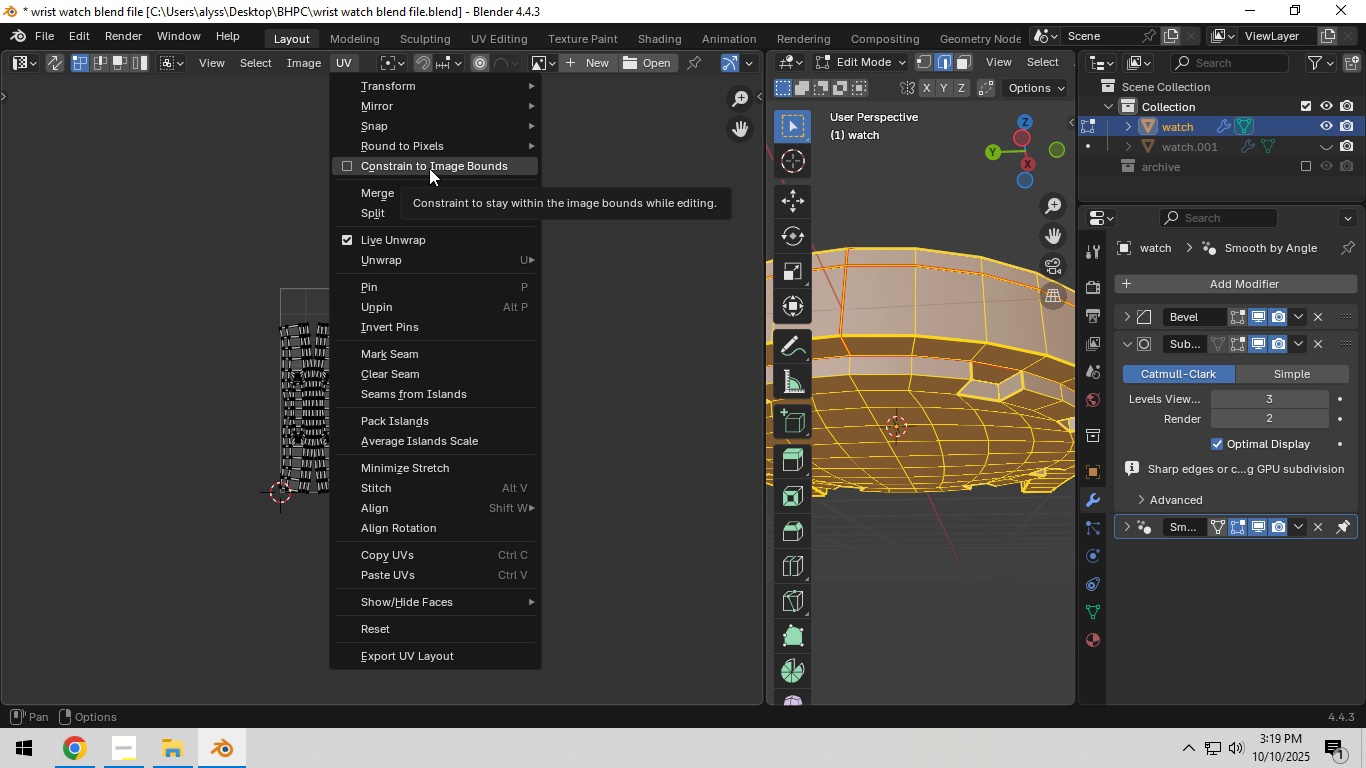 
wait(5.66)
 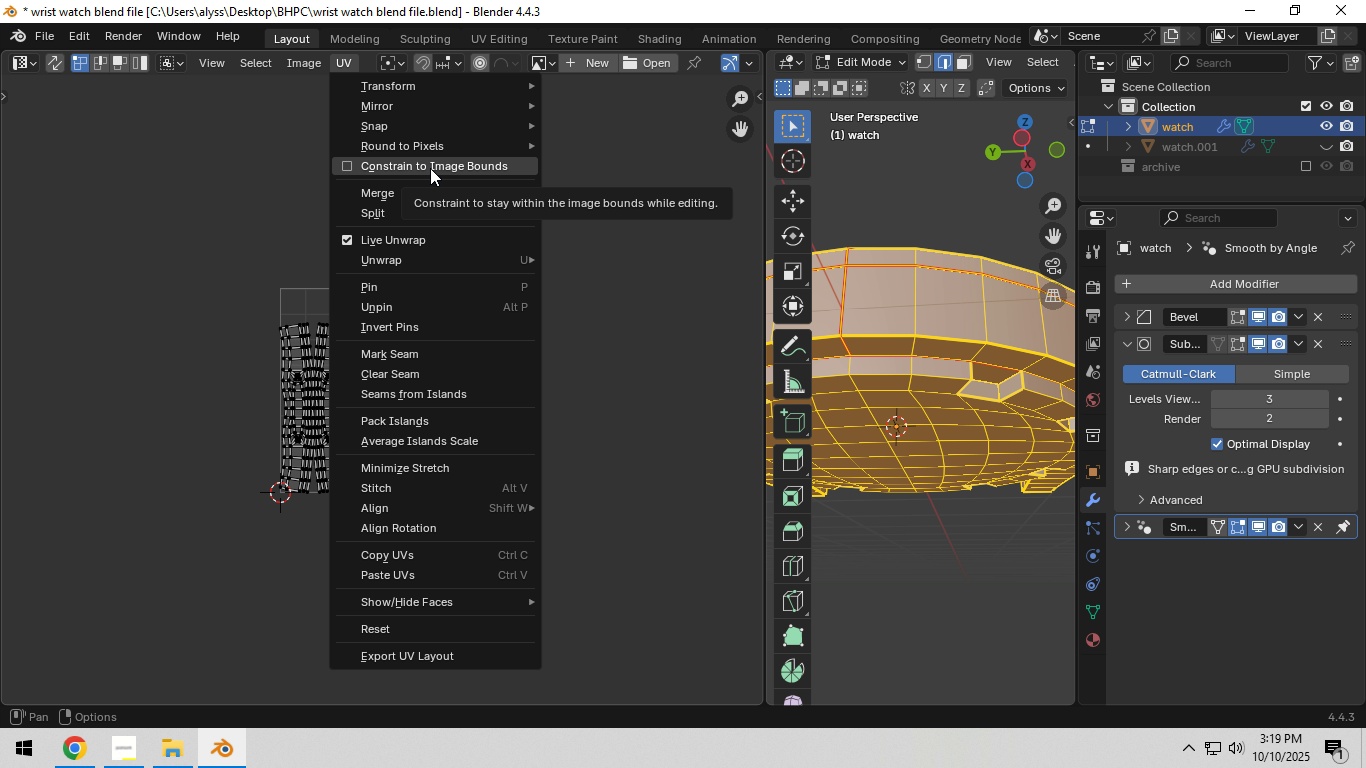 
left_click([344, 164])
 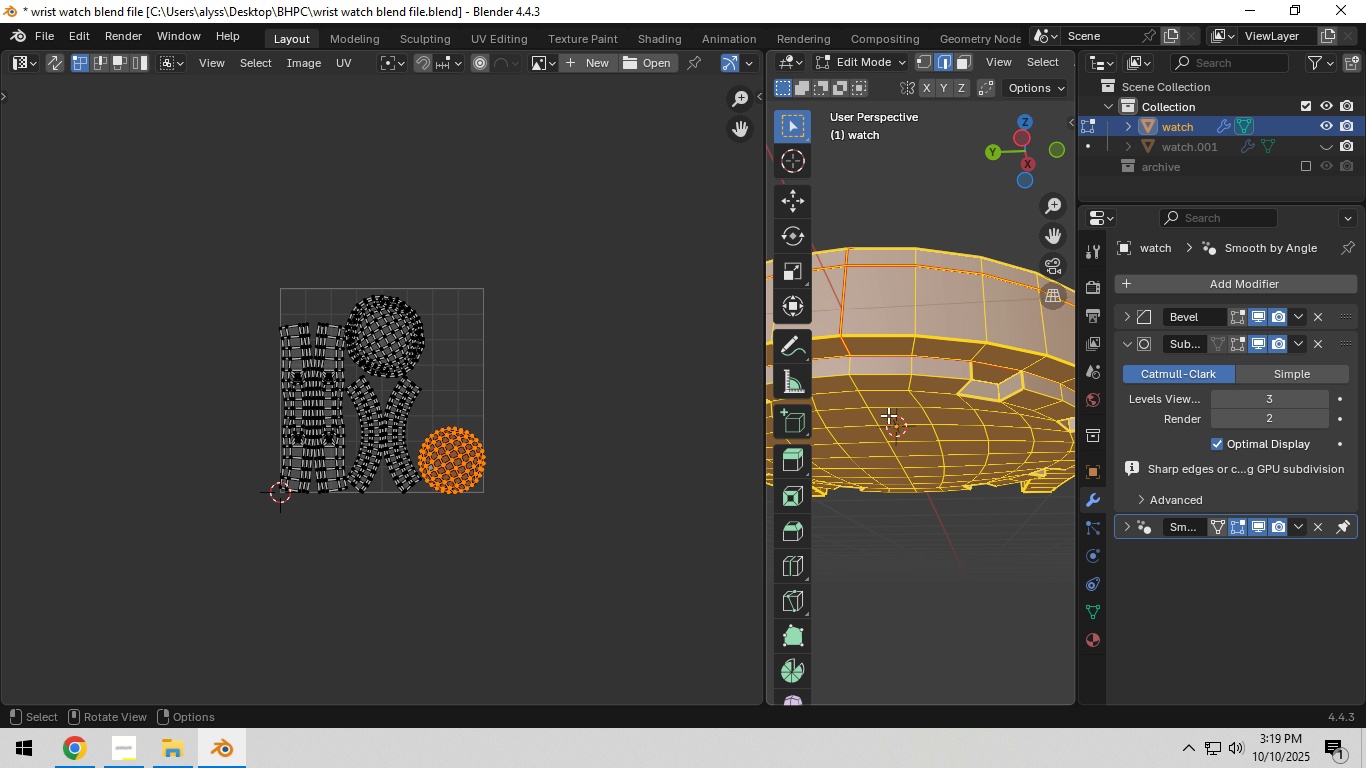 
key(Tab)
 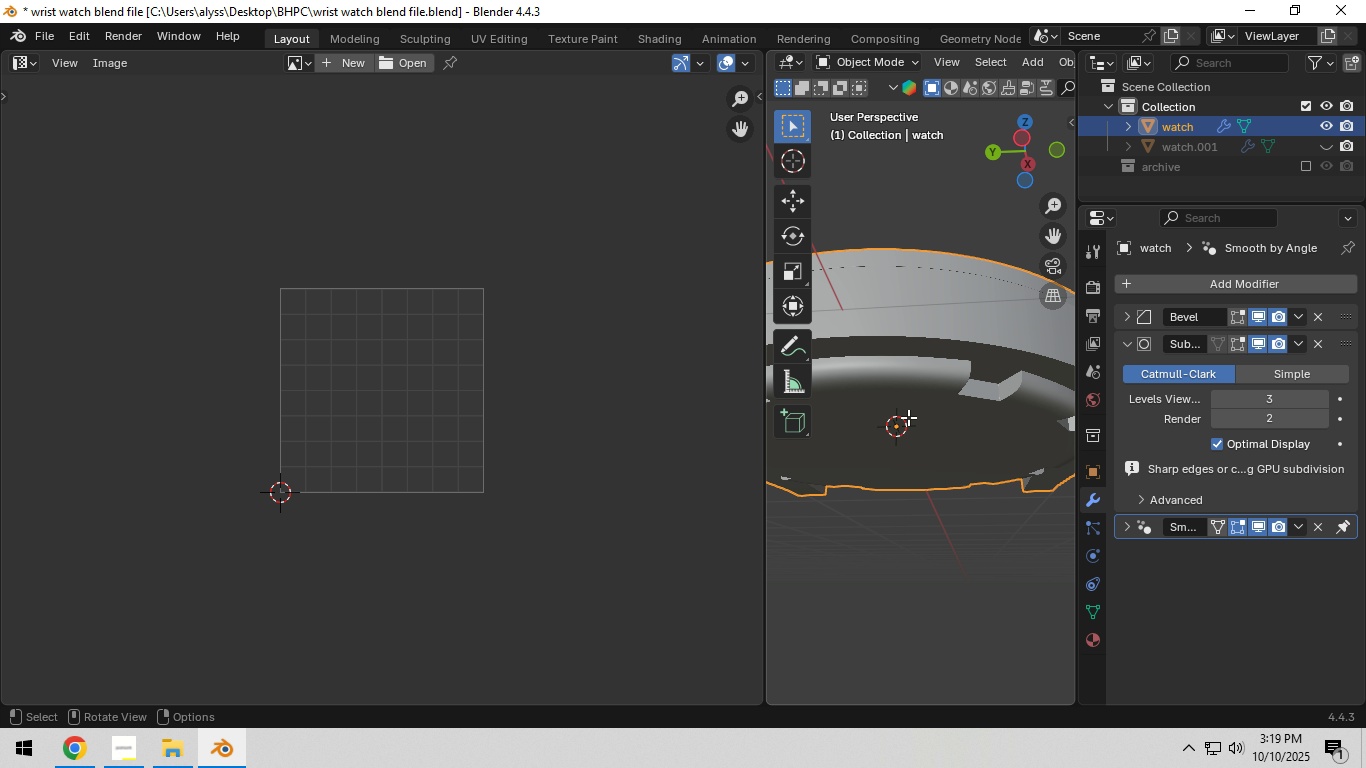 
key(Tab)
 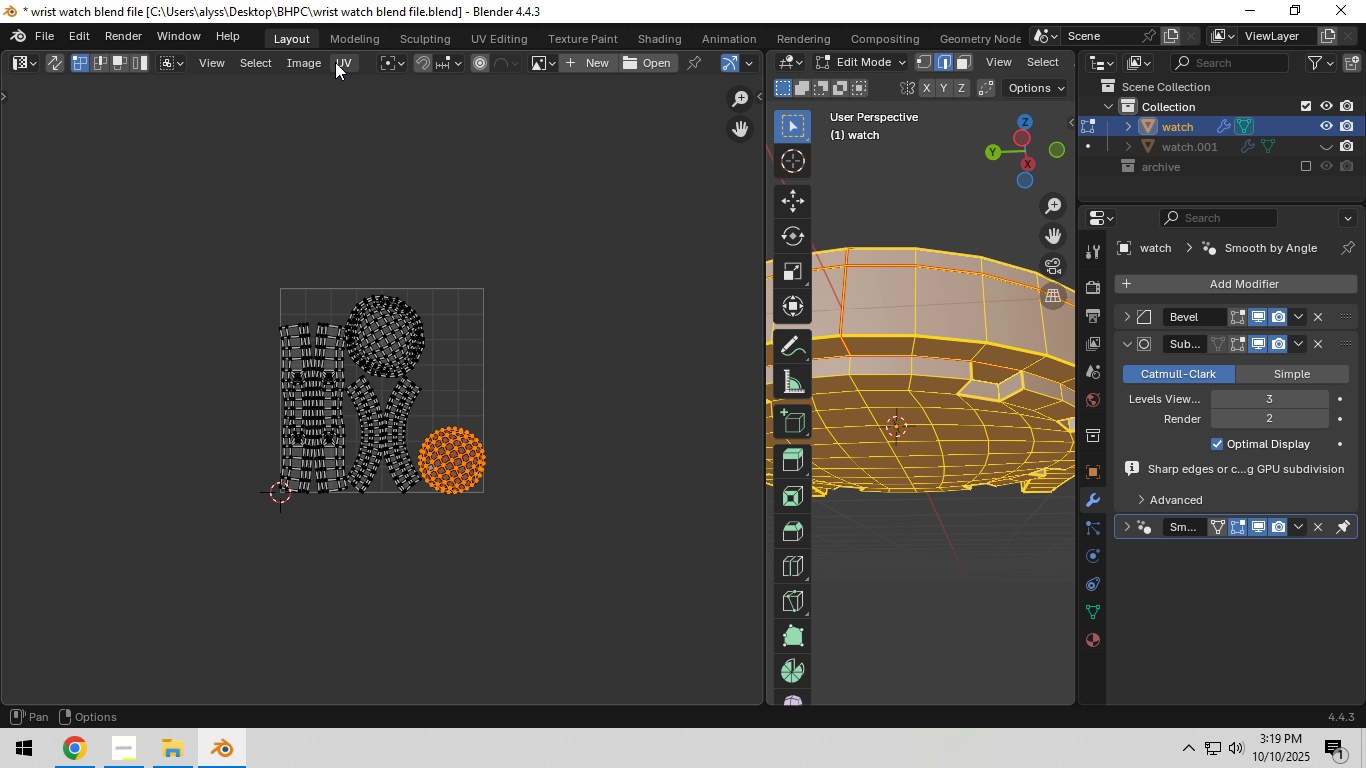 
left_click([335, 58])
 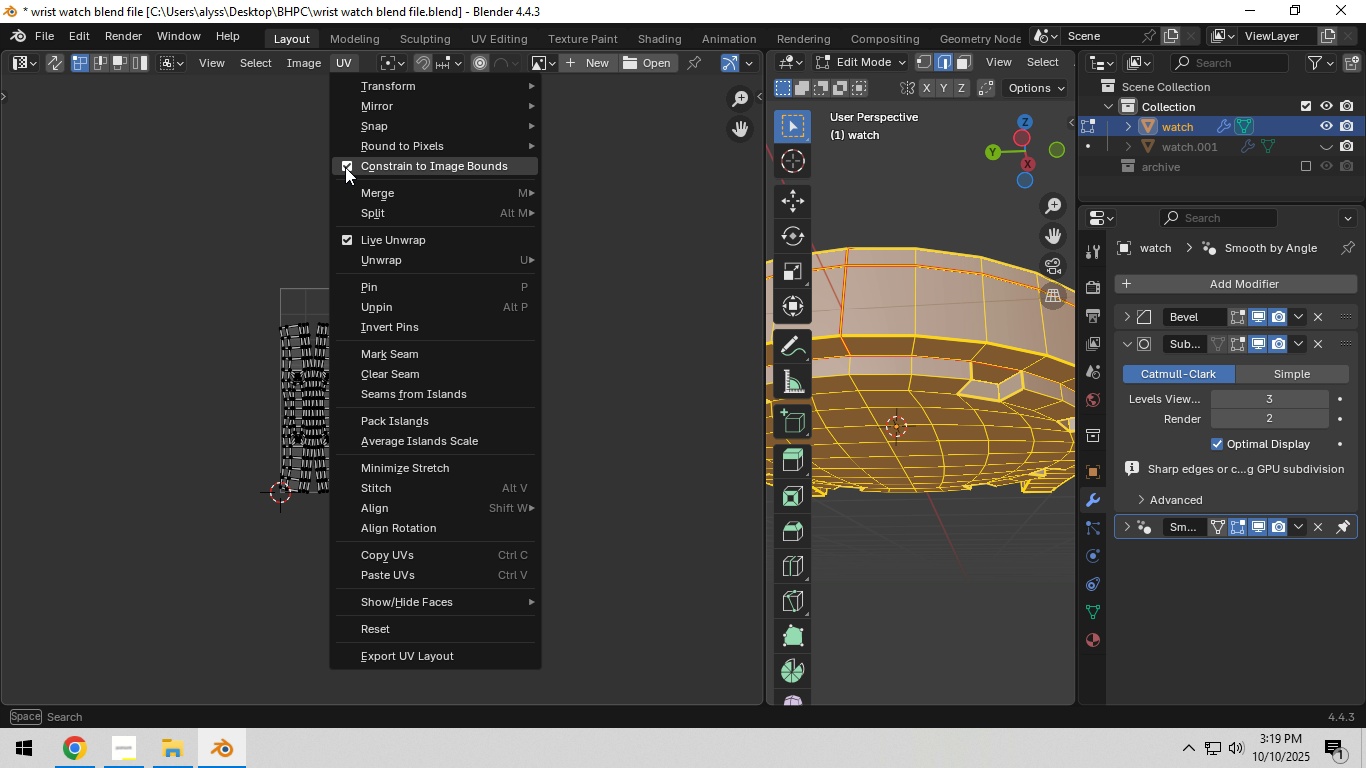 
left_click([345, 167])
 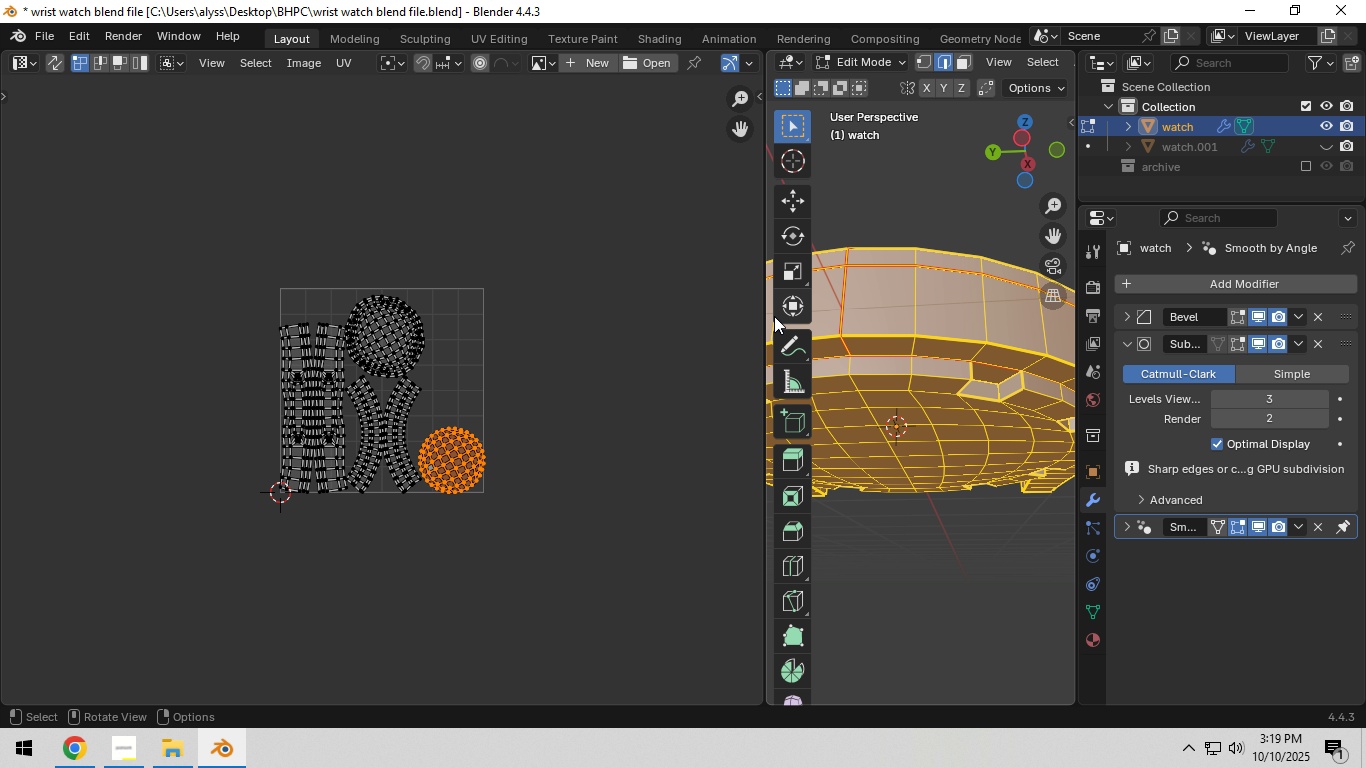 
left_click_drag(start_coordinate=[763, 316], to_coordinate=[275, 367])
 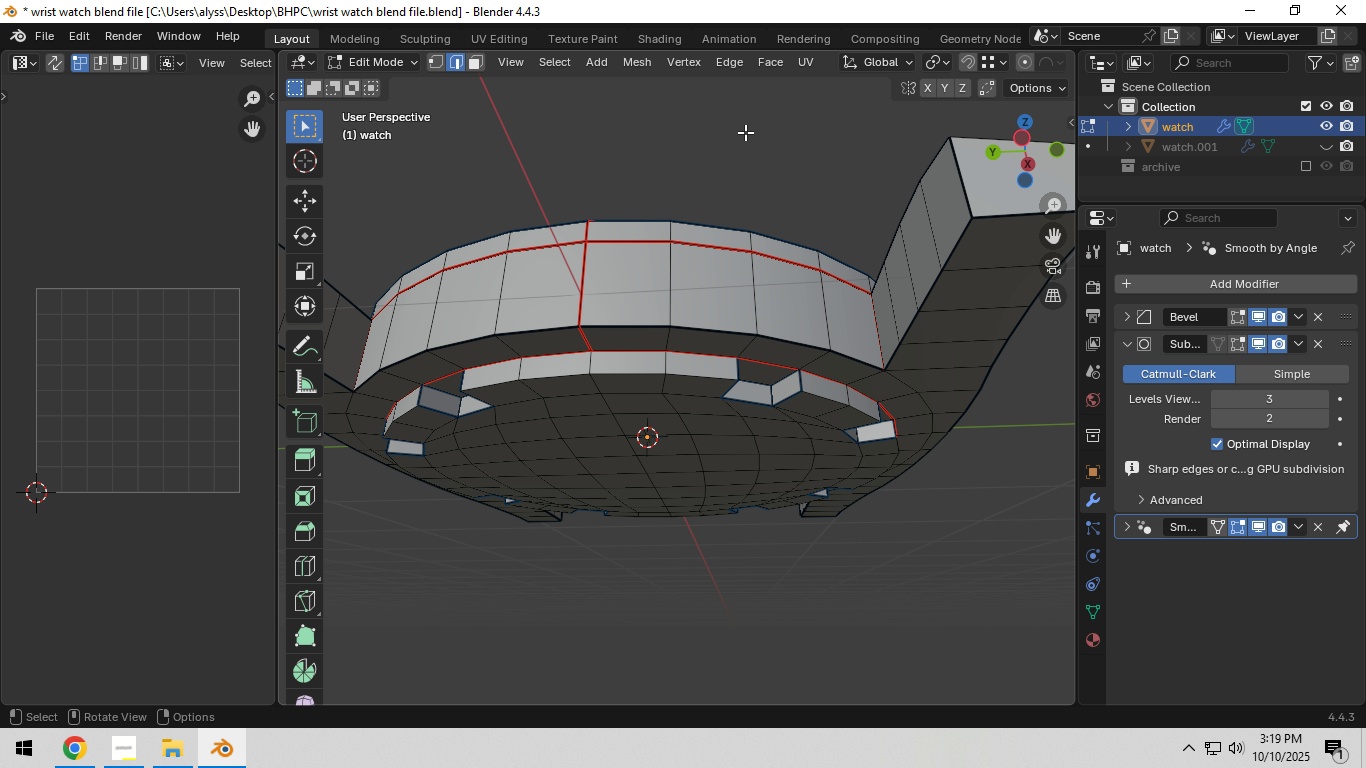 
left_click([745, 132])
 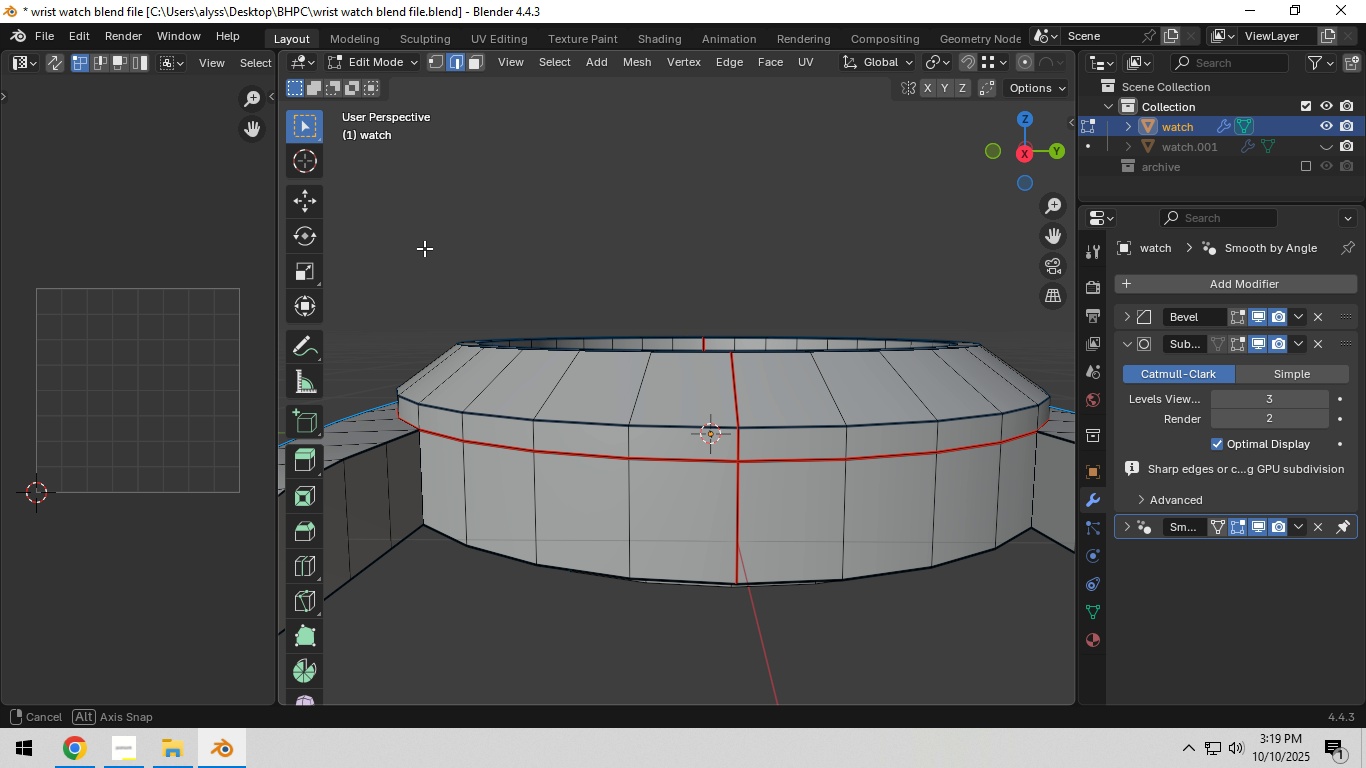 
left_click([418, 463])
 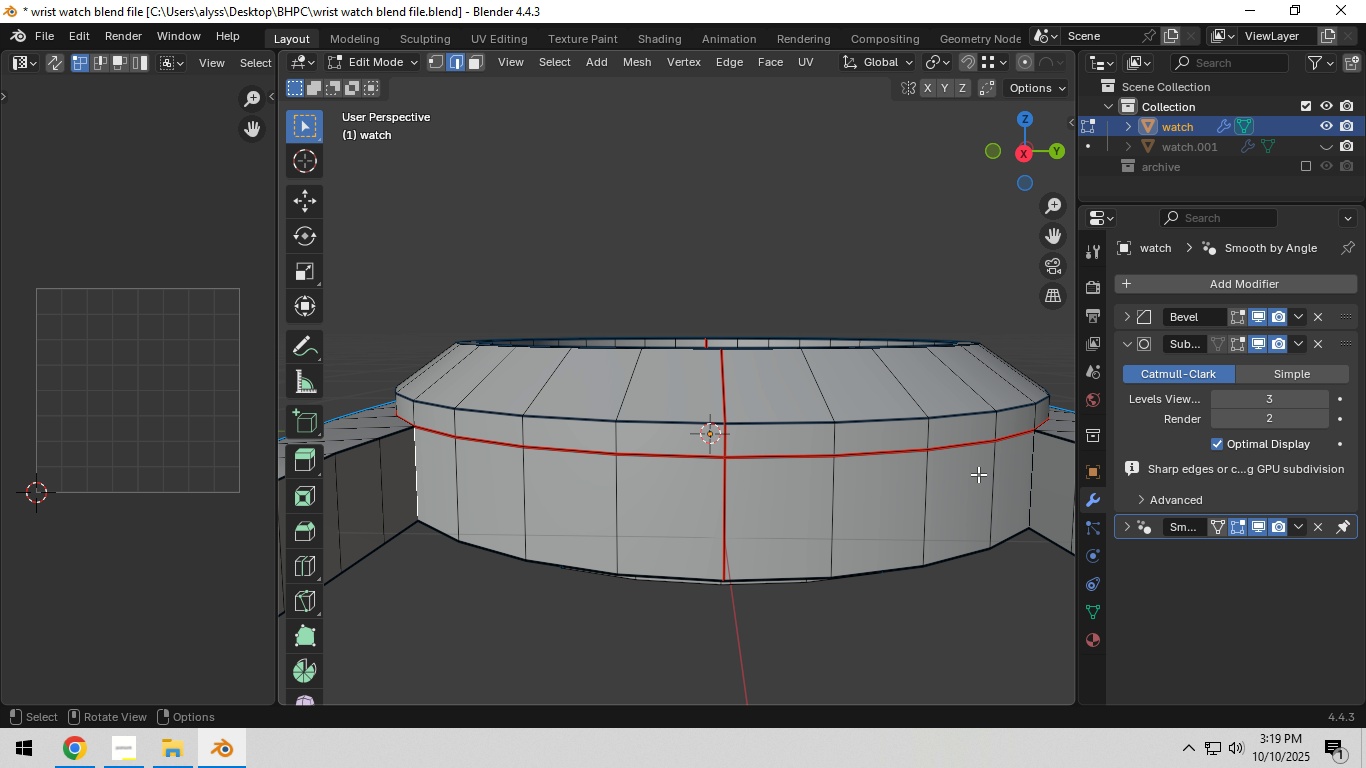 
hold_key(key=ShiftLeft, duration=0.63)
left_click([1029, 469])
 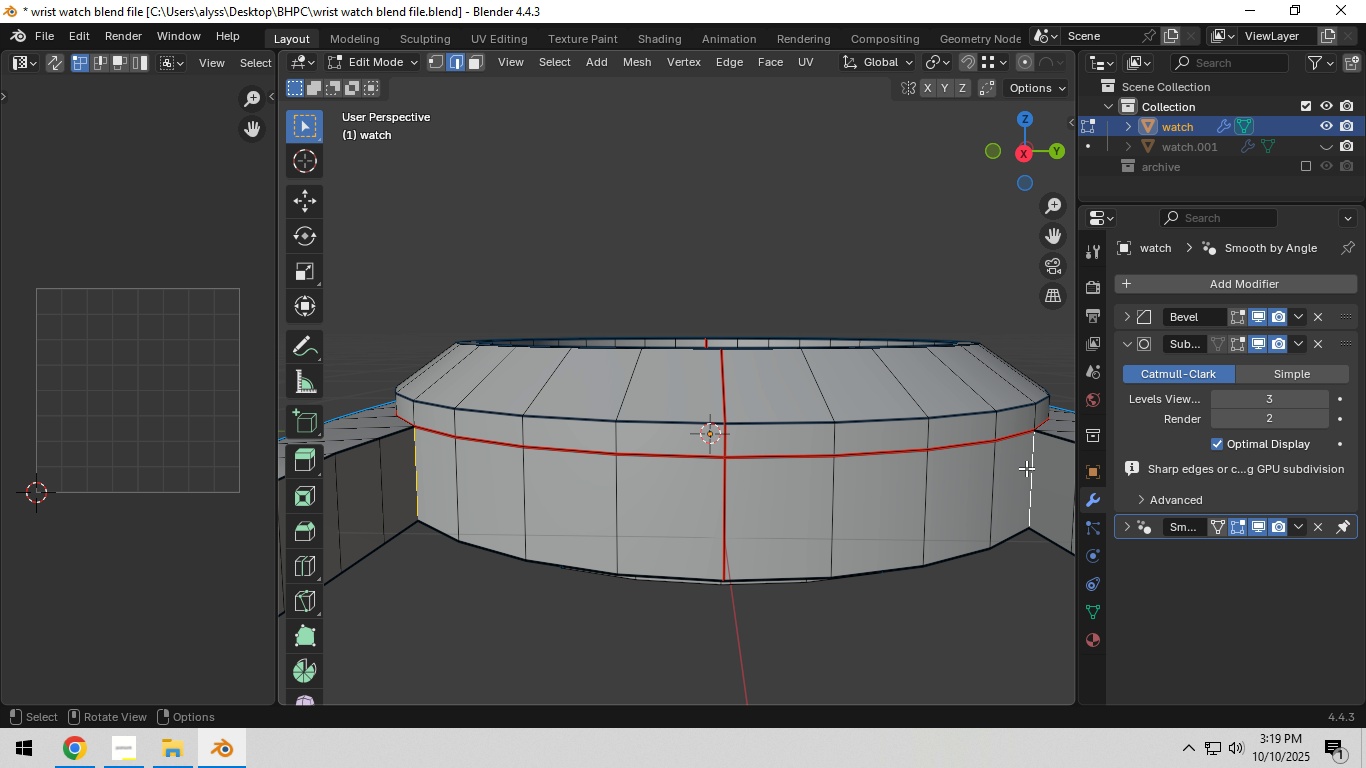 
key(Control+E)
 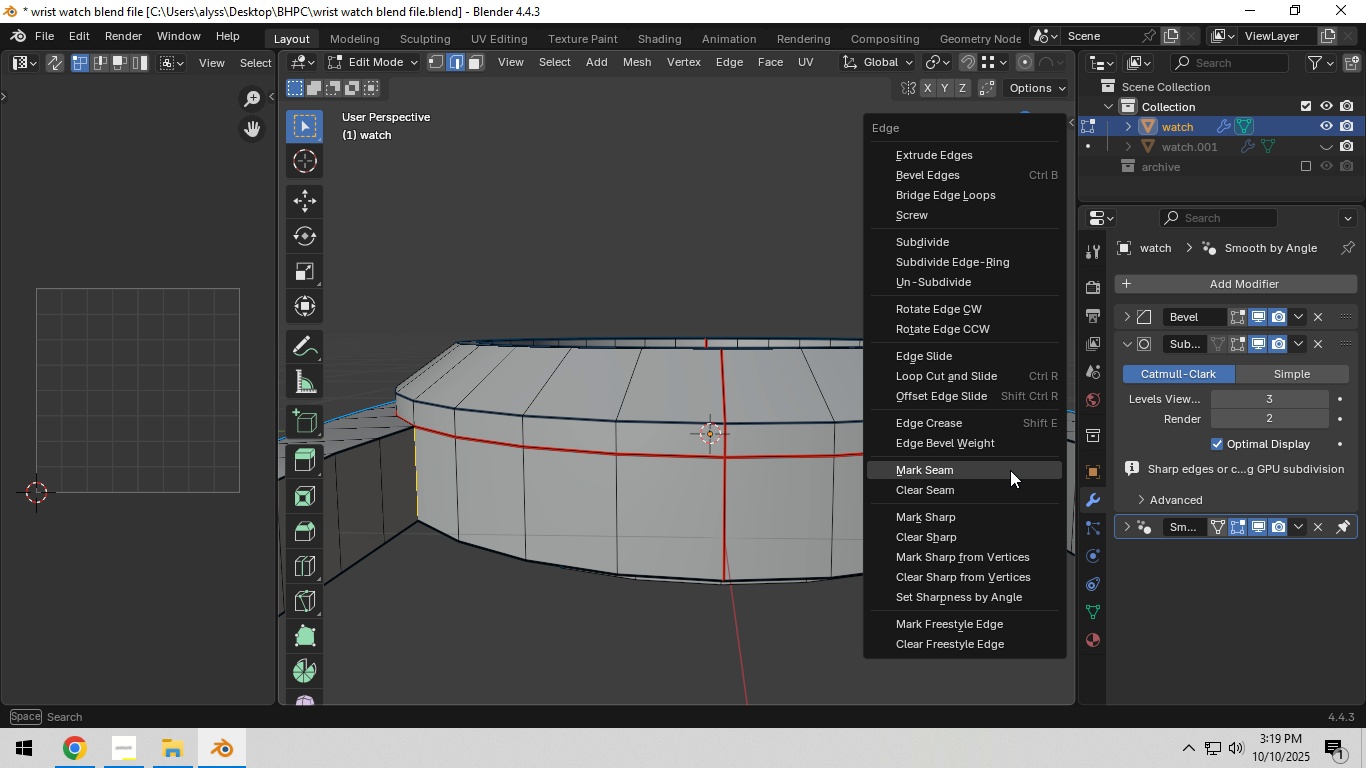 
left_click([1010, 470])
 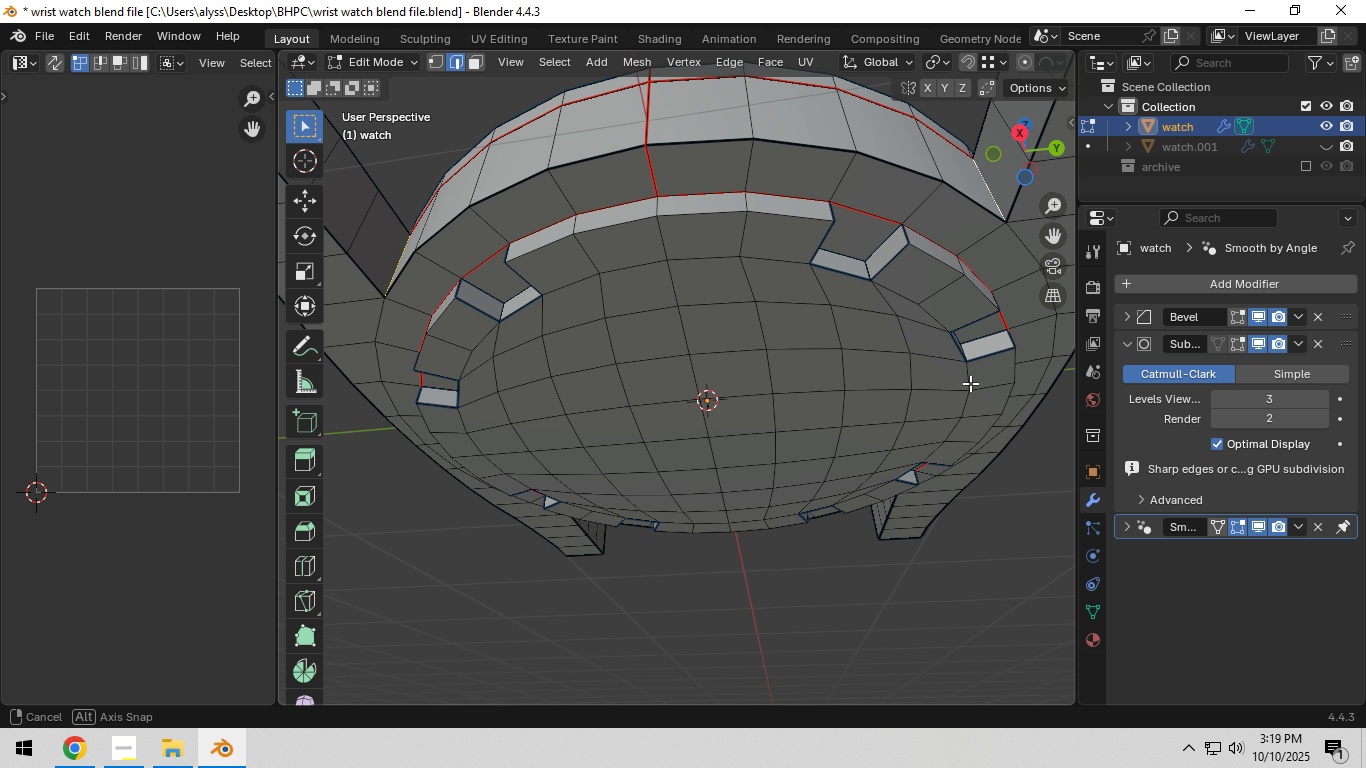 
scroll: coordinate [970, 383], scroll_direction: down, amount: 1.0
 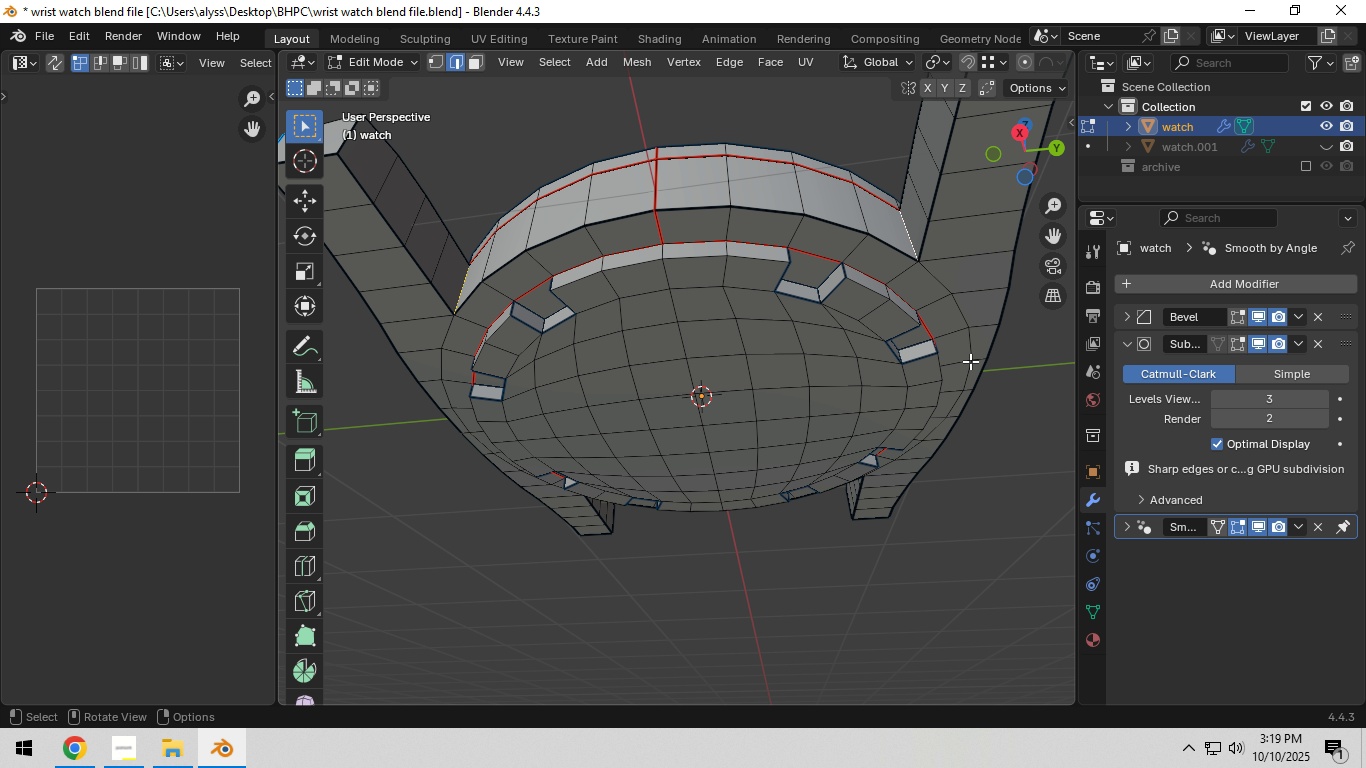 
hold_key(key=ShiftLeft, duration=0.32)
 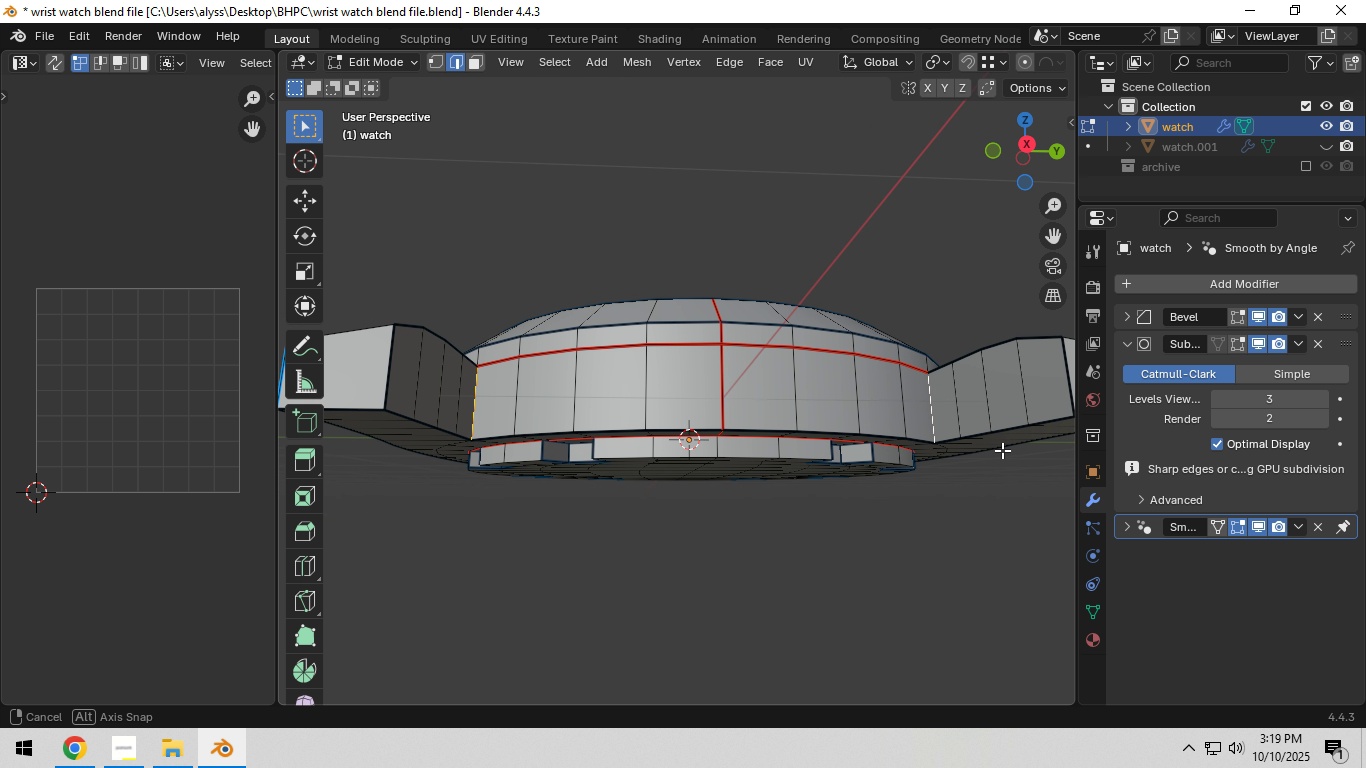 
hold_key(key=ShiftLeft, duration=0.37)
 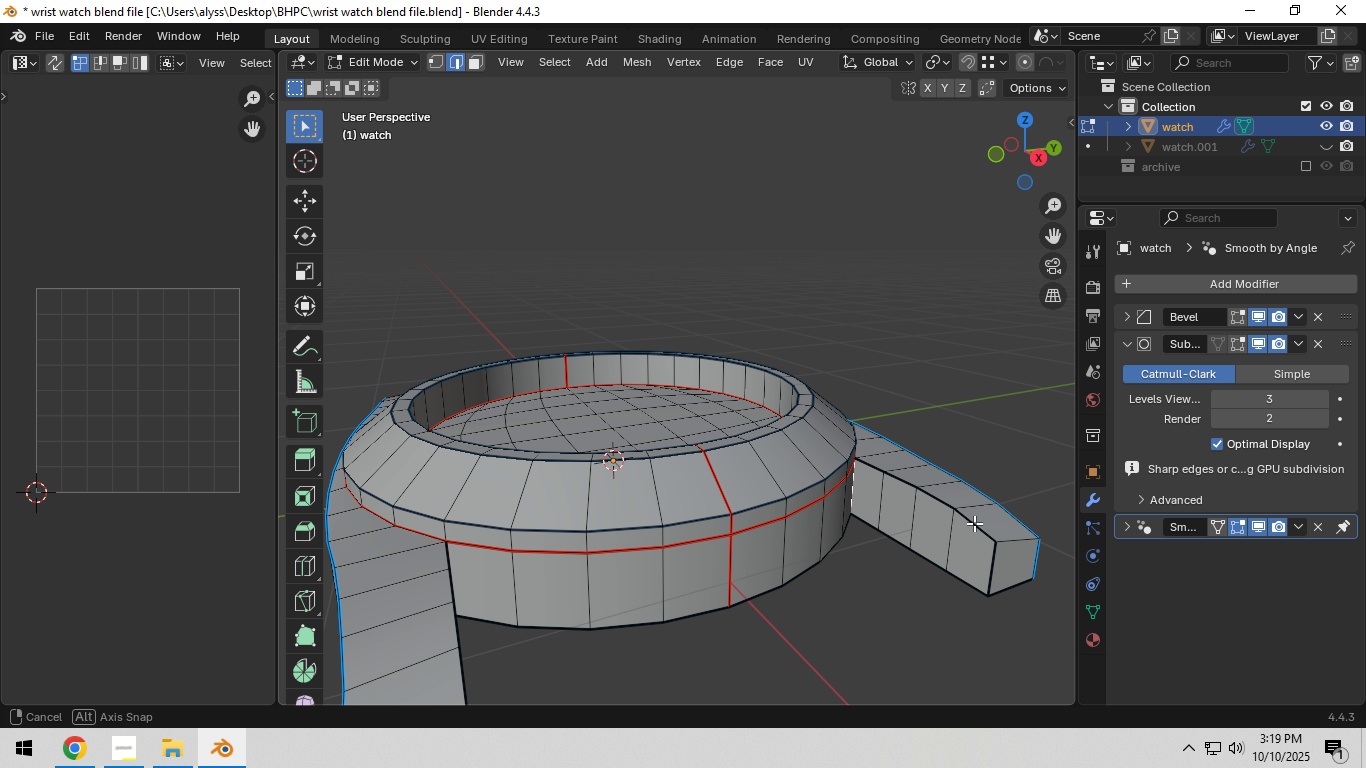 
hold_key(key=ShiftLeft, duration=0.47)
 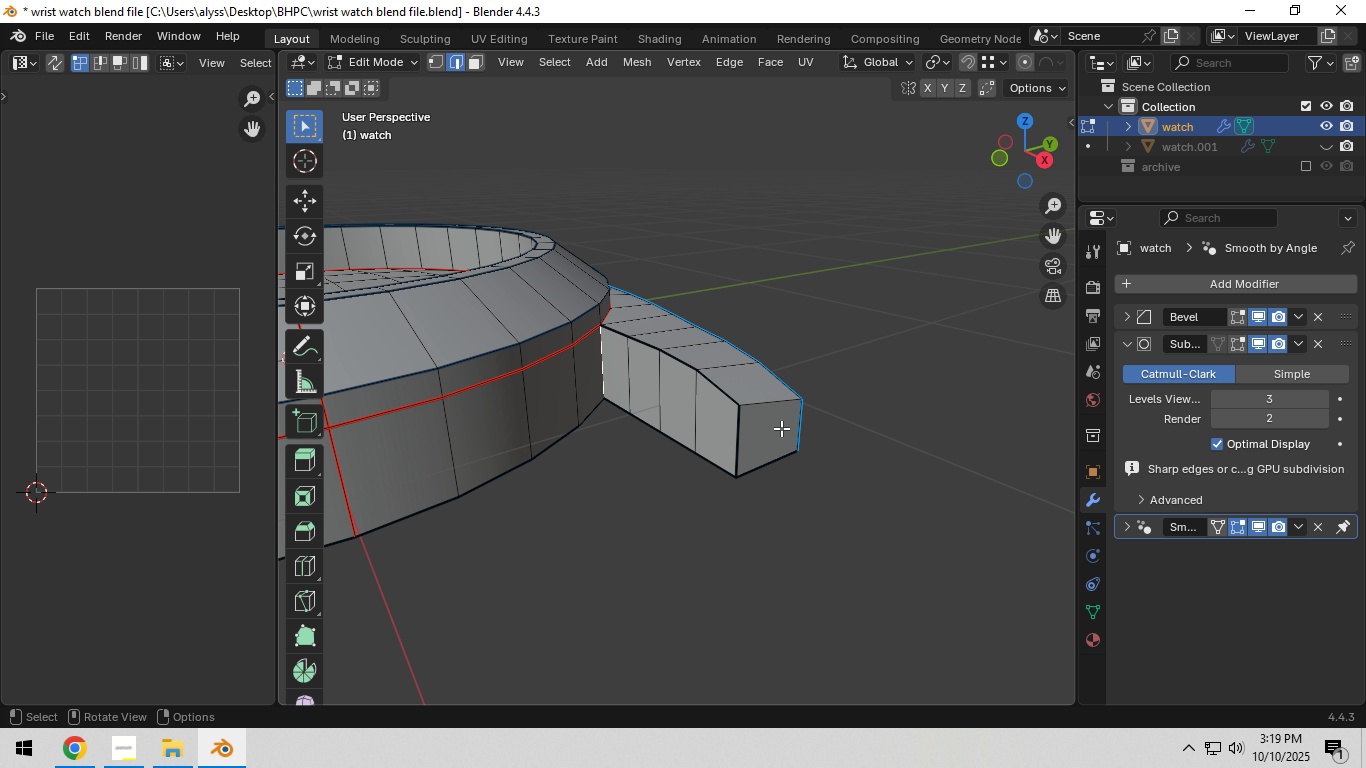 
scroll: coordinate [781, 428], scroll_direction: up, amount: 2.0
 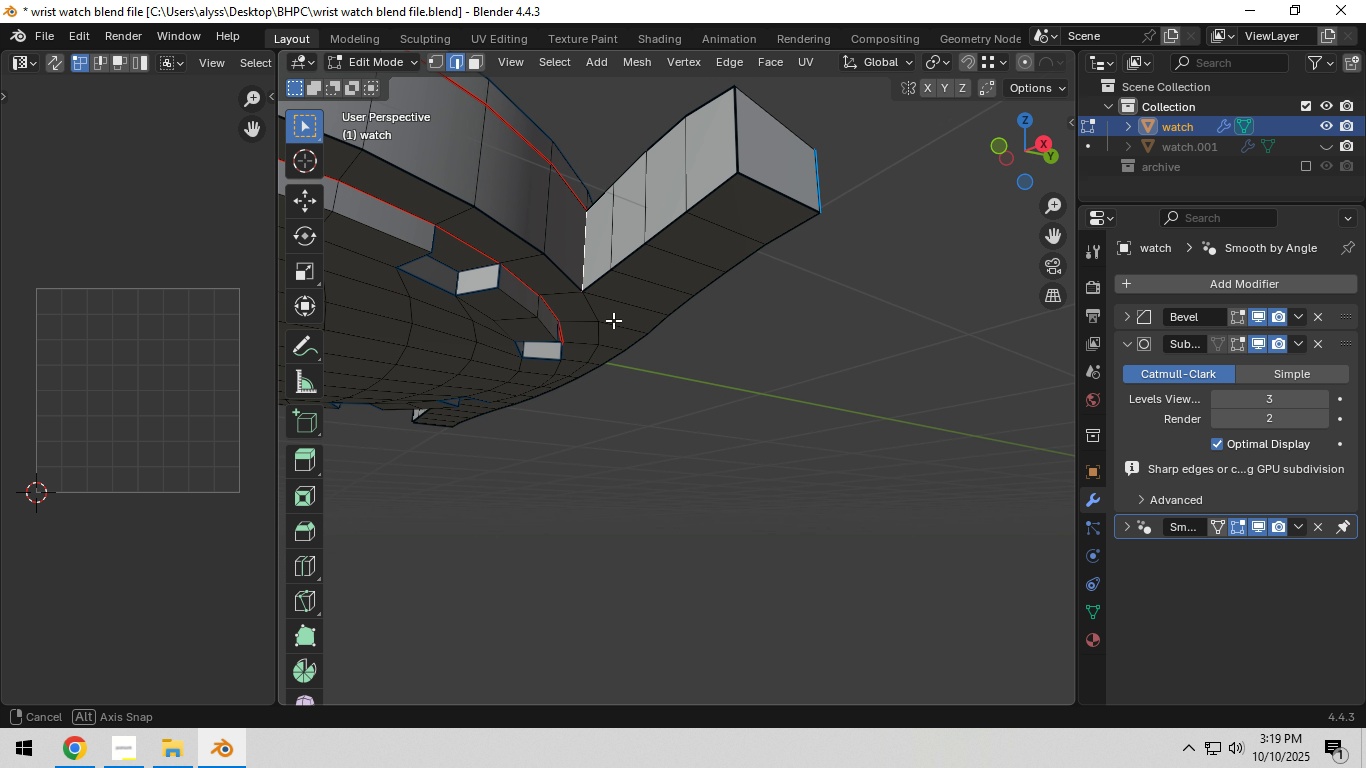 
hold_key(key=ShiftLeft, duration=0.67)
 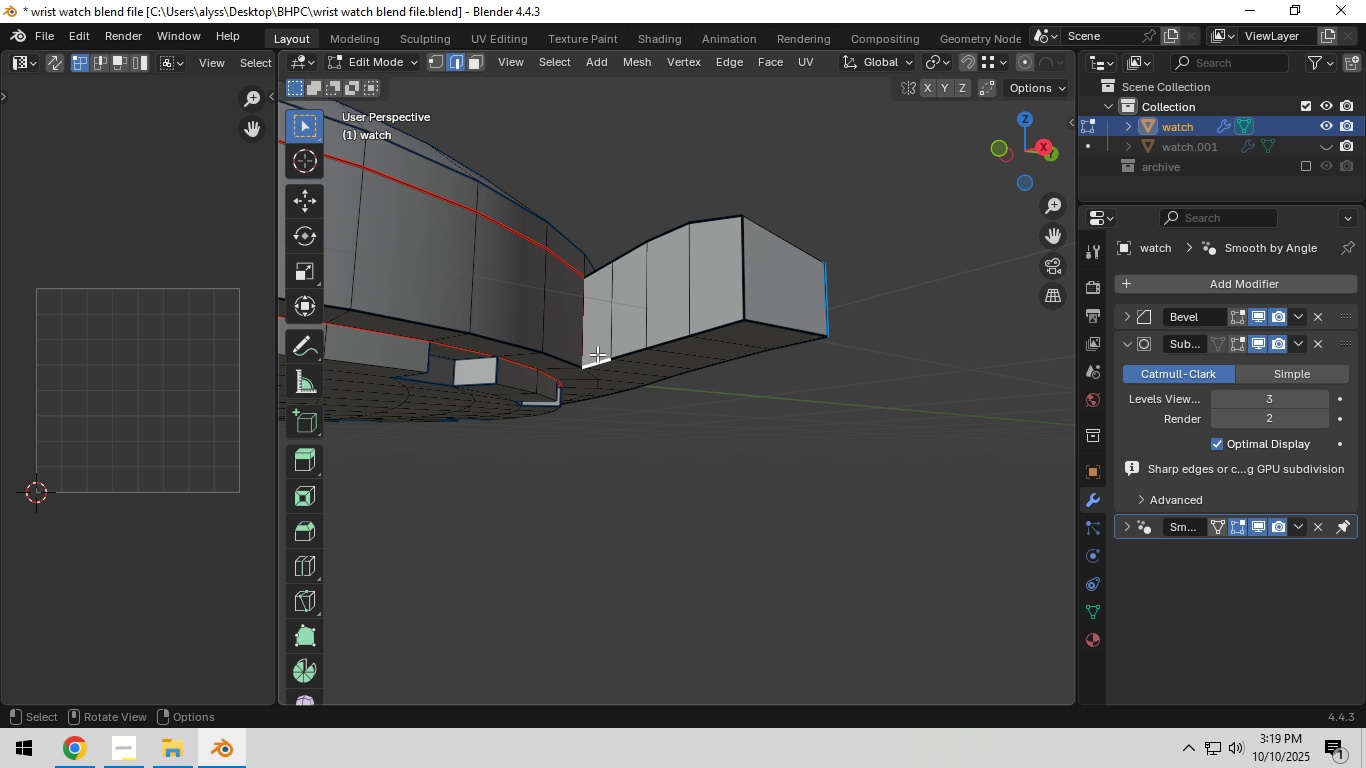 
left_click([597, 354])
 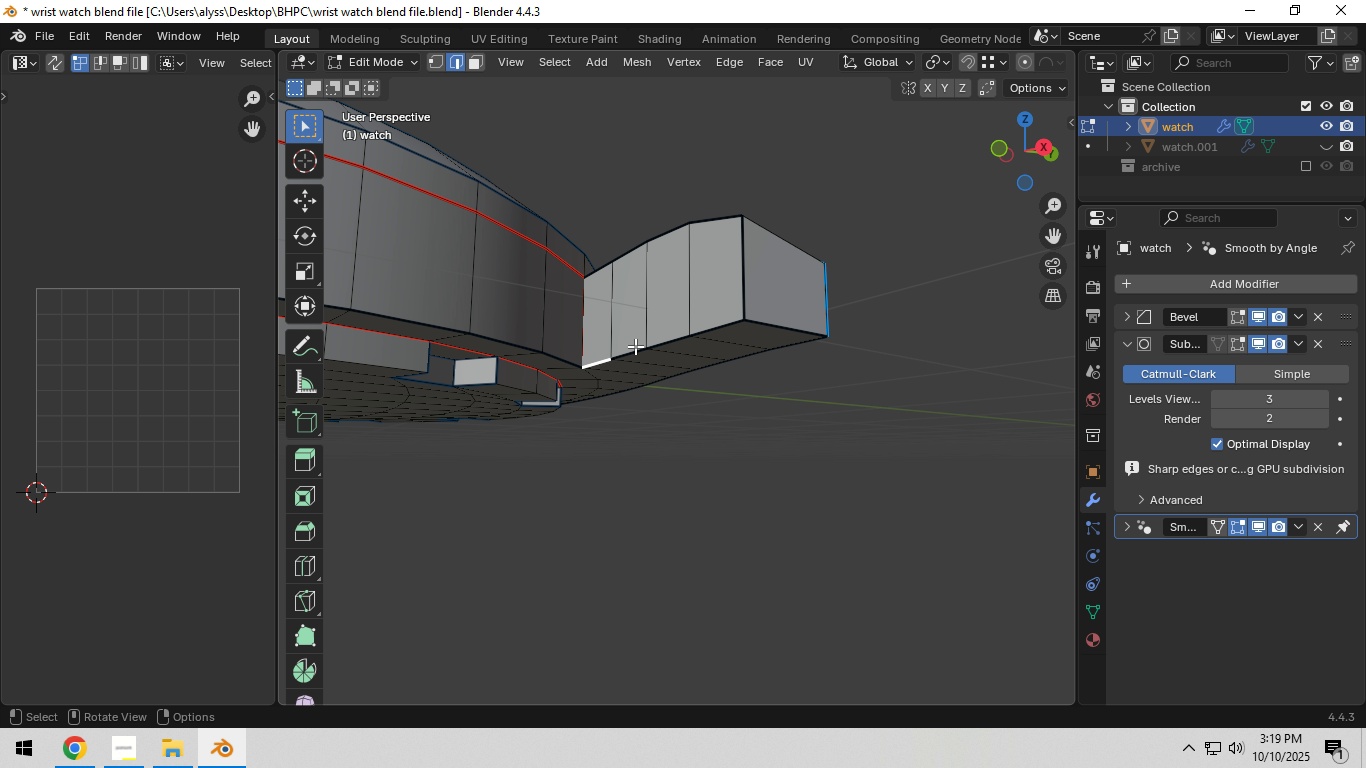 
hold_key(key=ControlLeft, duration=1.5)
left_click([633, 346])
 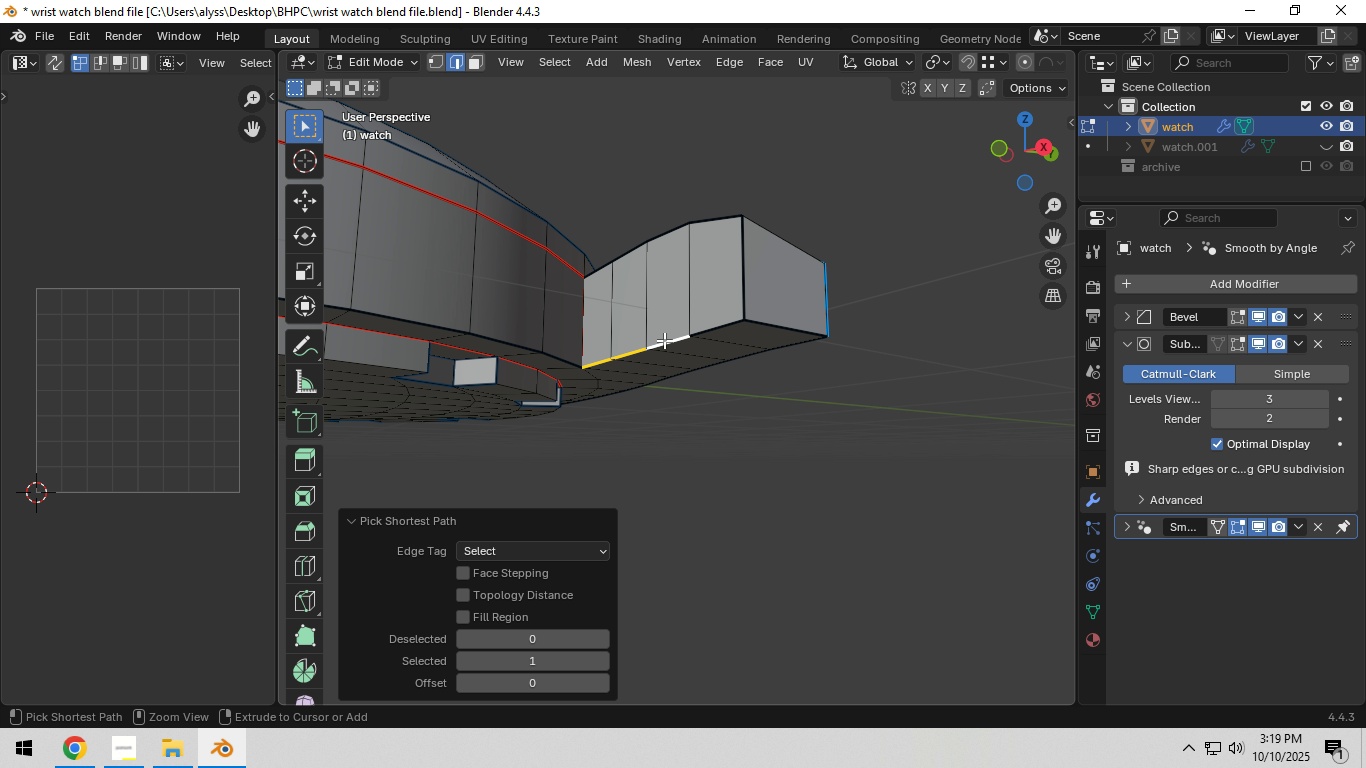 
double_click([664, 341])
 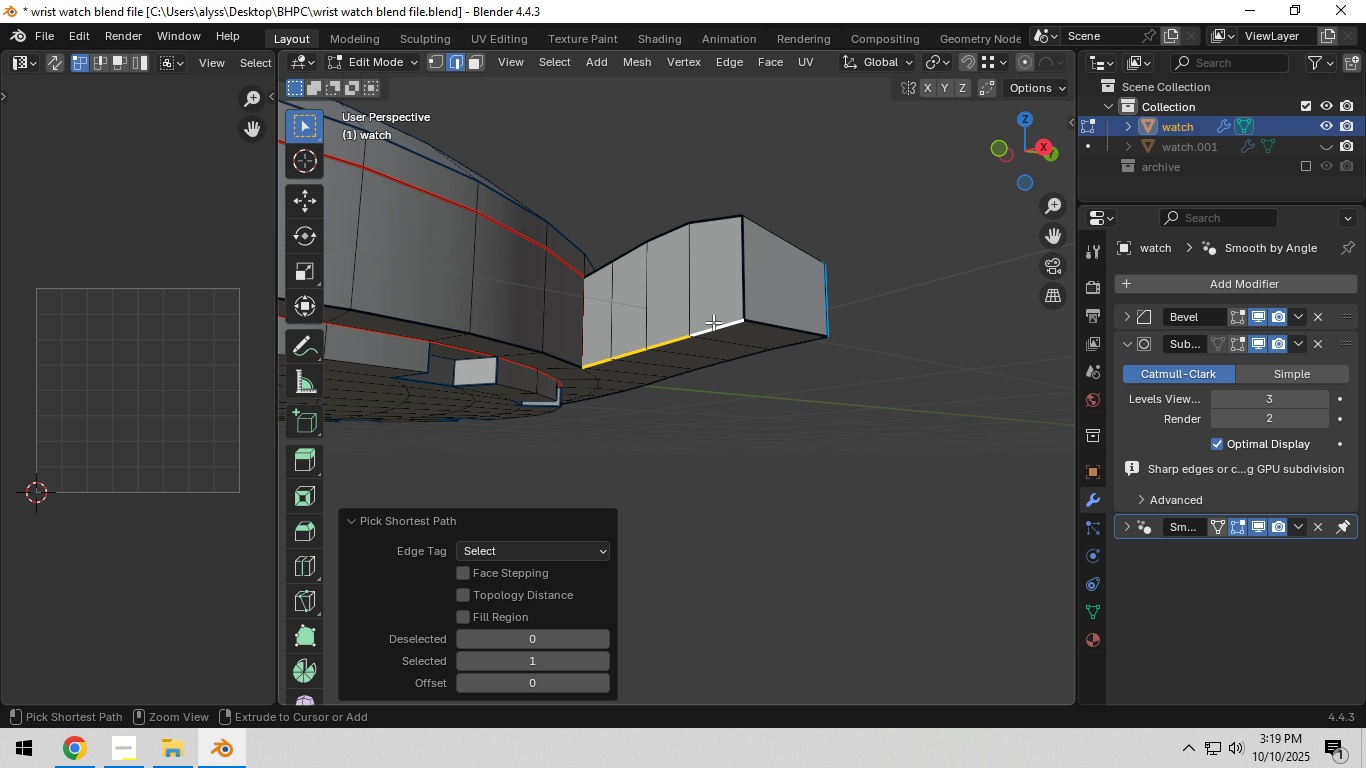 
triple_click([713, 322])
 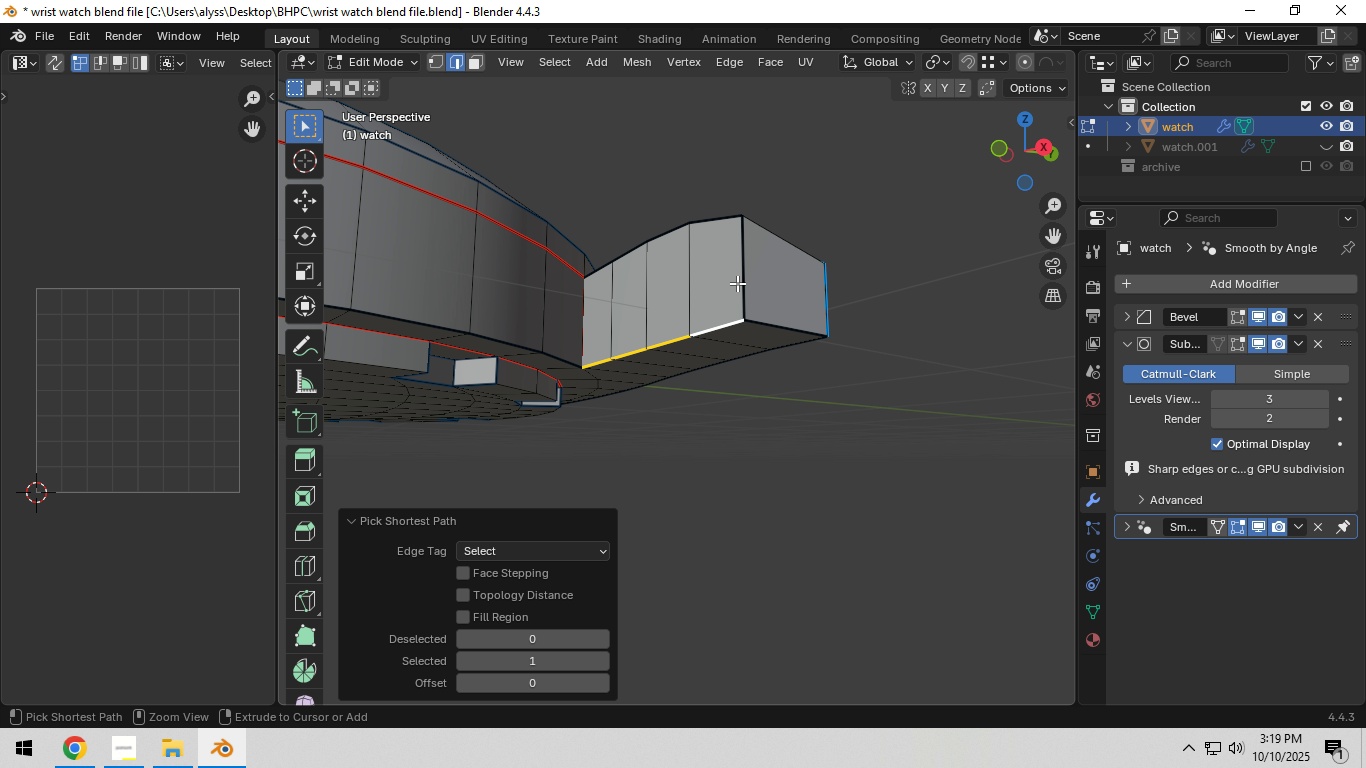 
key(Control+ControlLeft)
 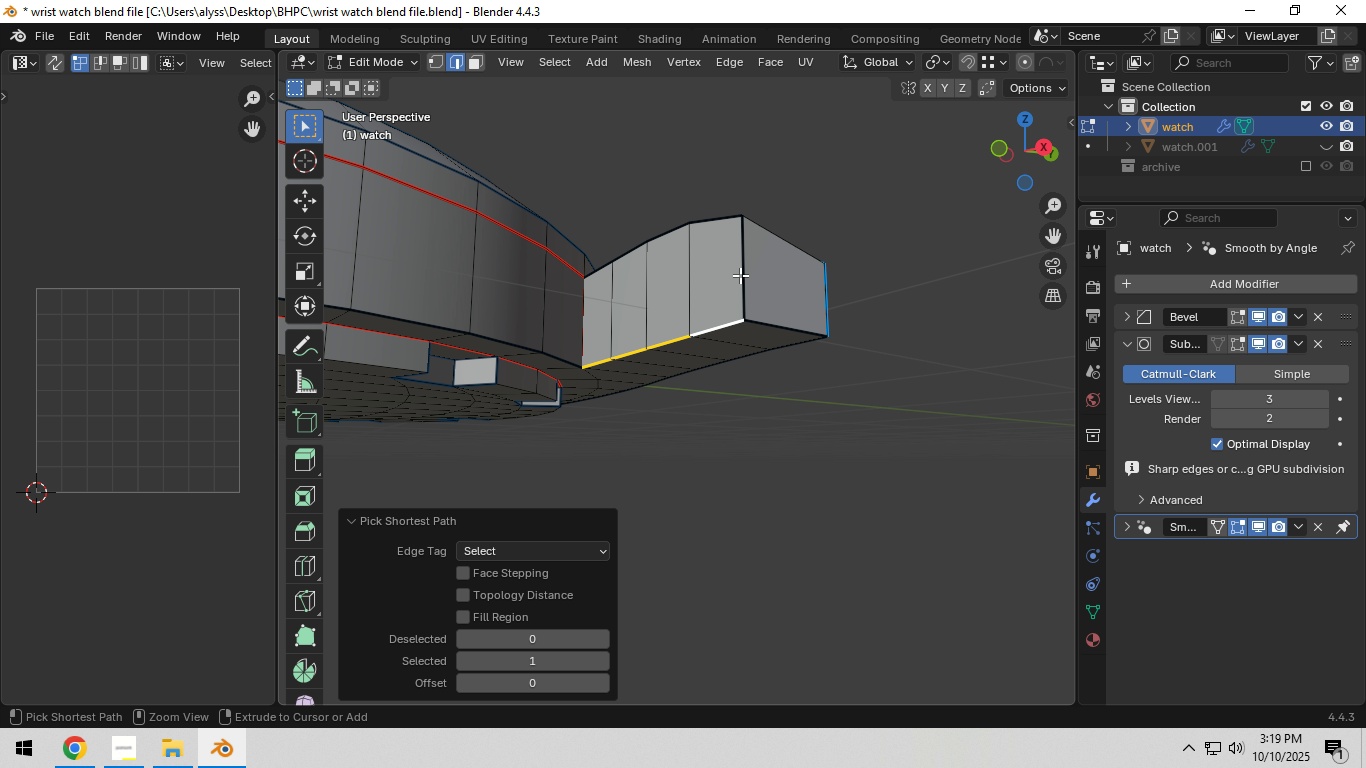 
key(Control+ControlLeft)
 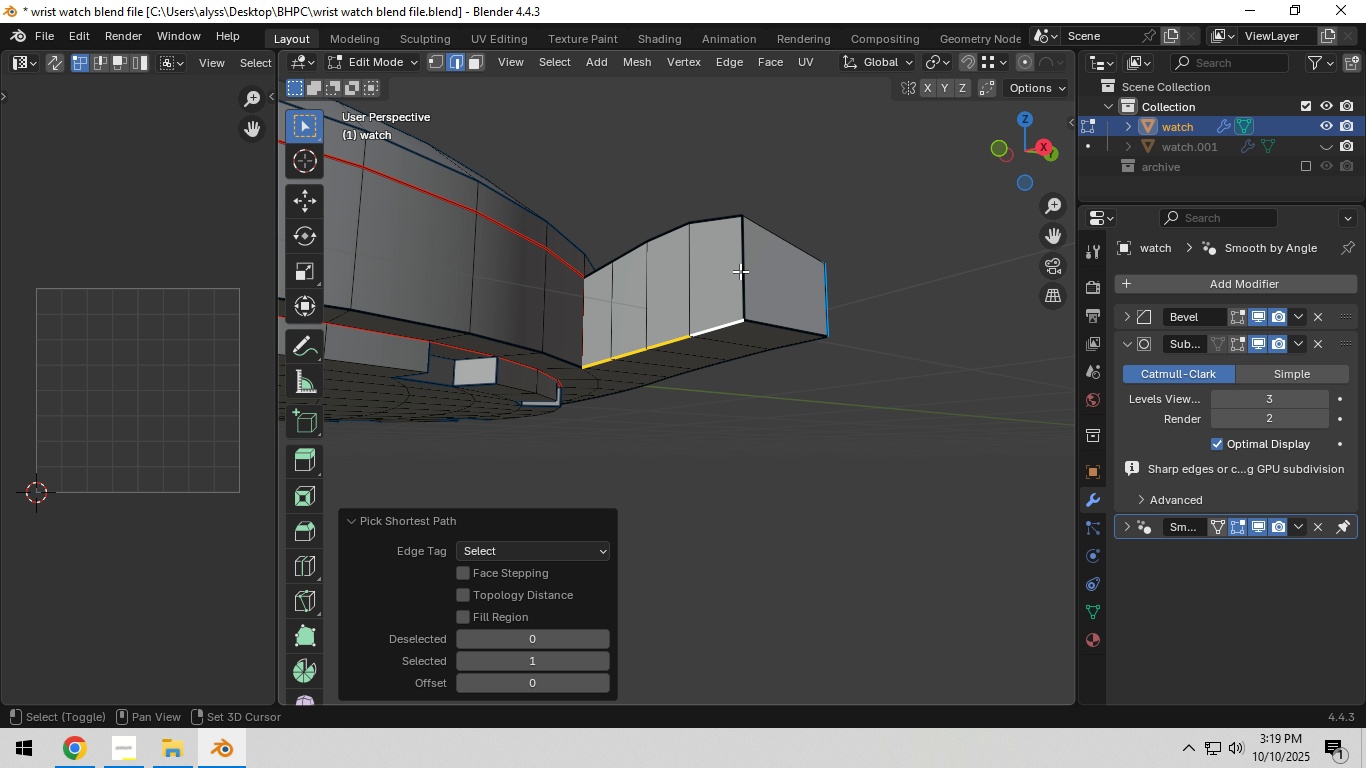 
hold_key(key=ShiftLeft, duration=0.49)
left_click([740, 271])
 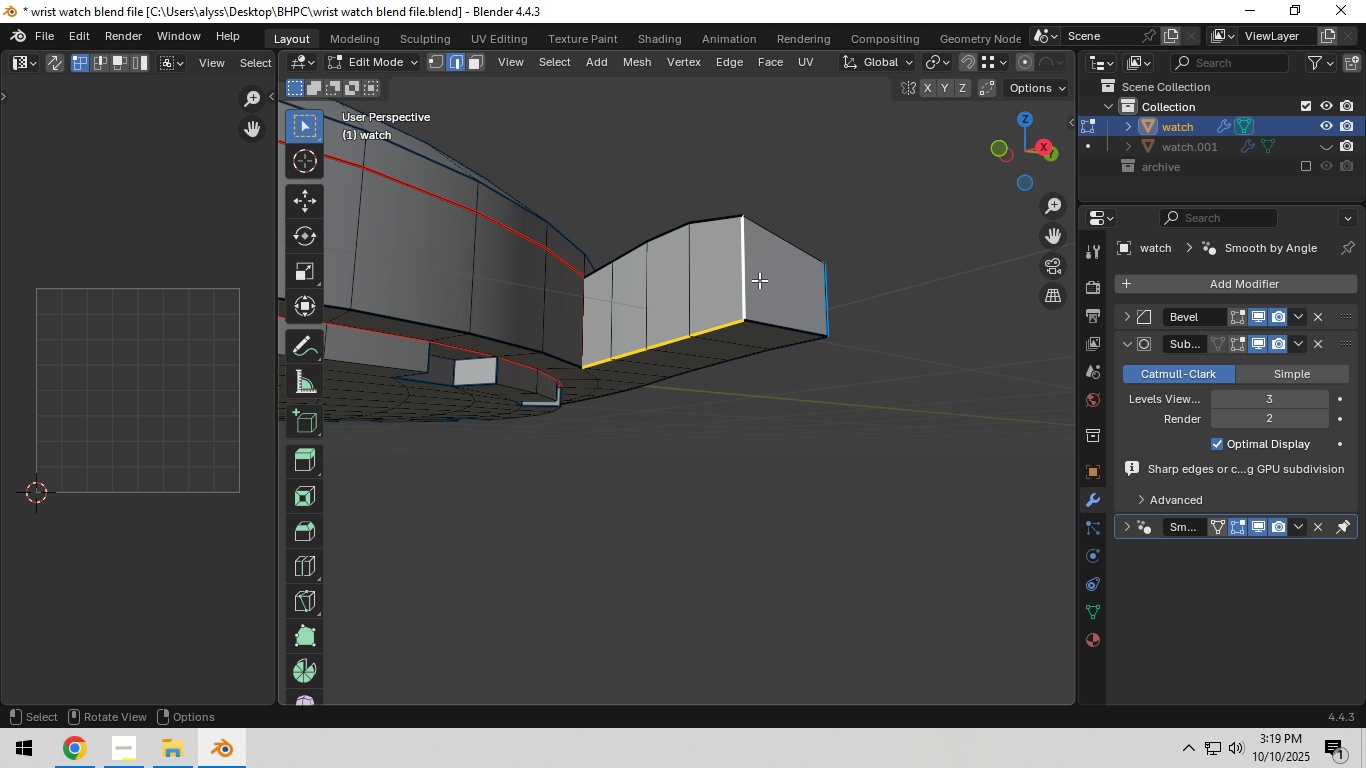 
key(Control+E)
 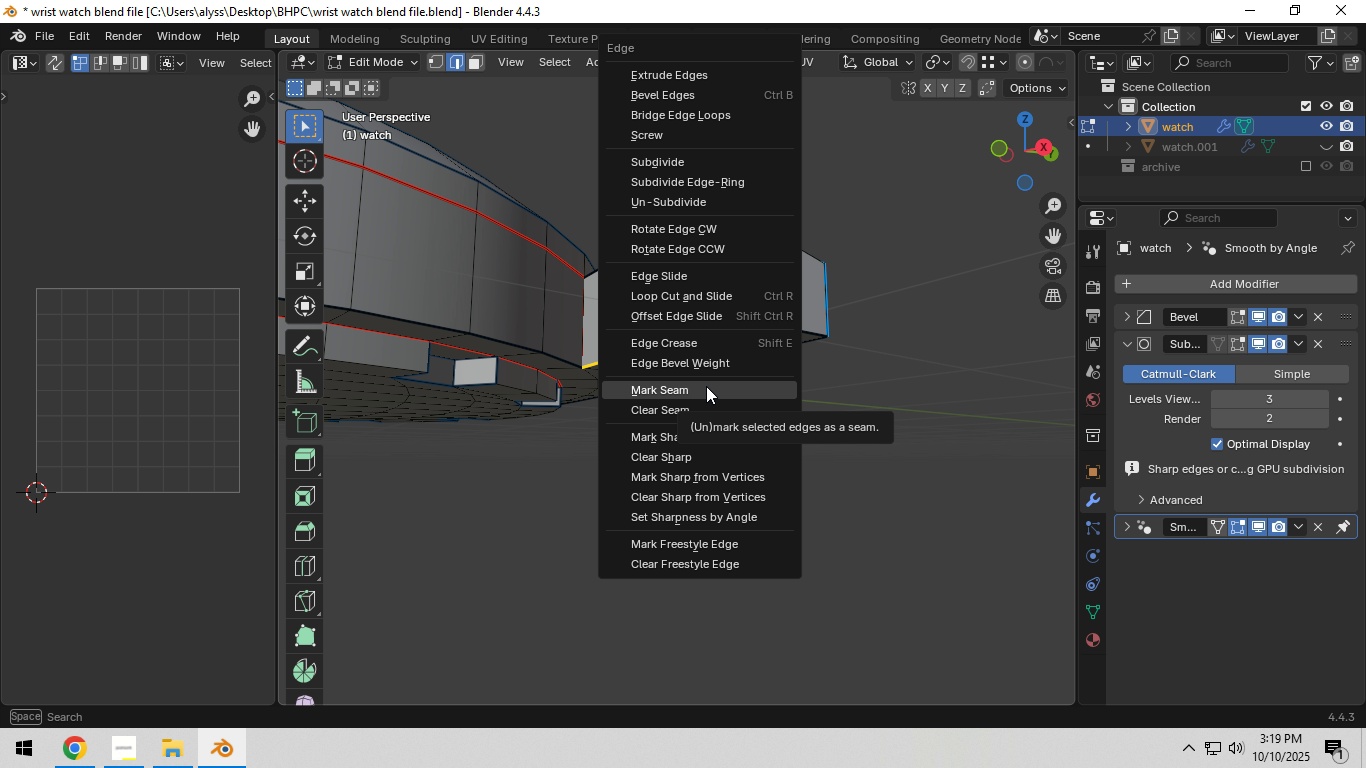 
left_click([706, 386])
 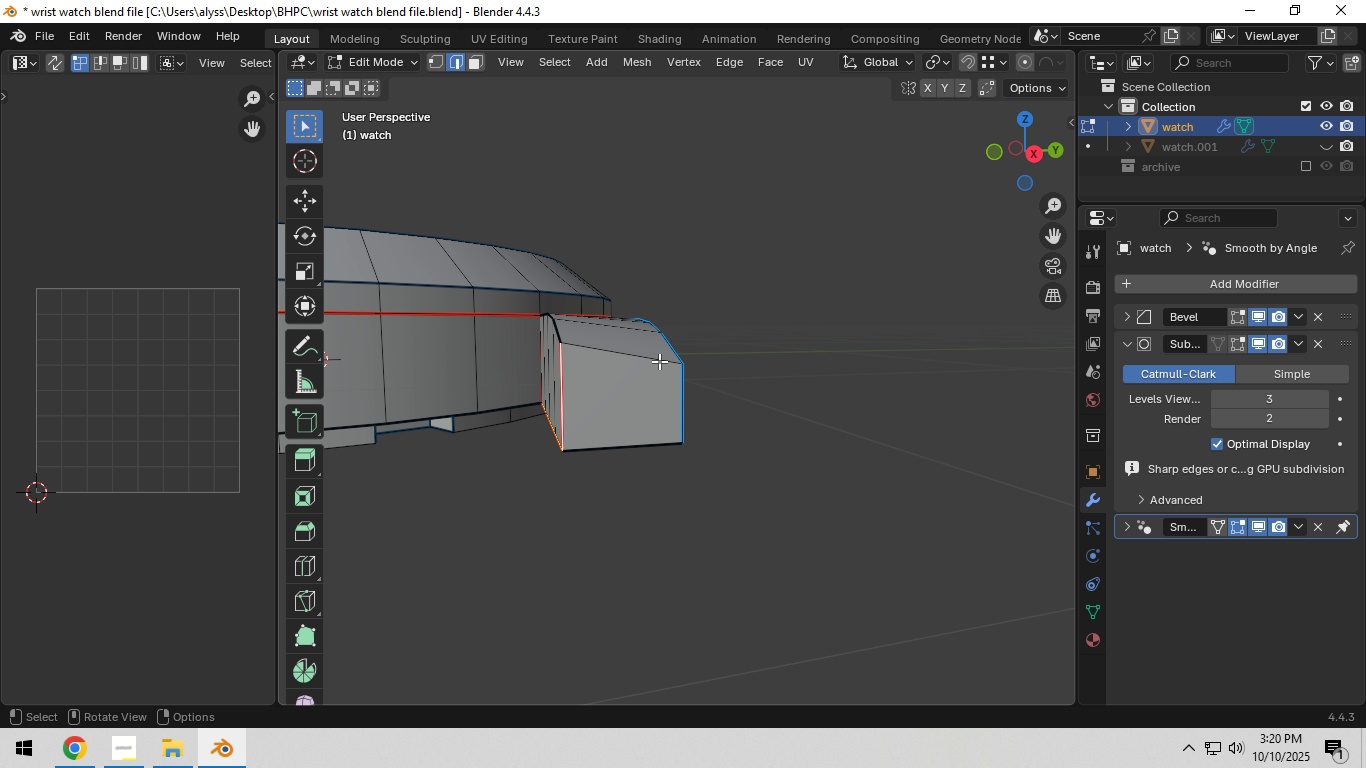 
wait(10.44)
 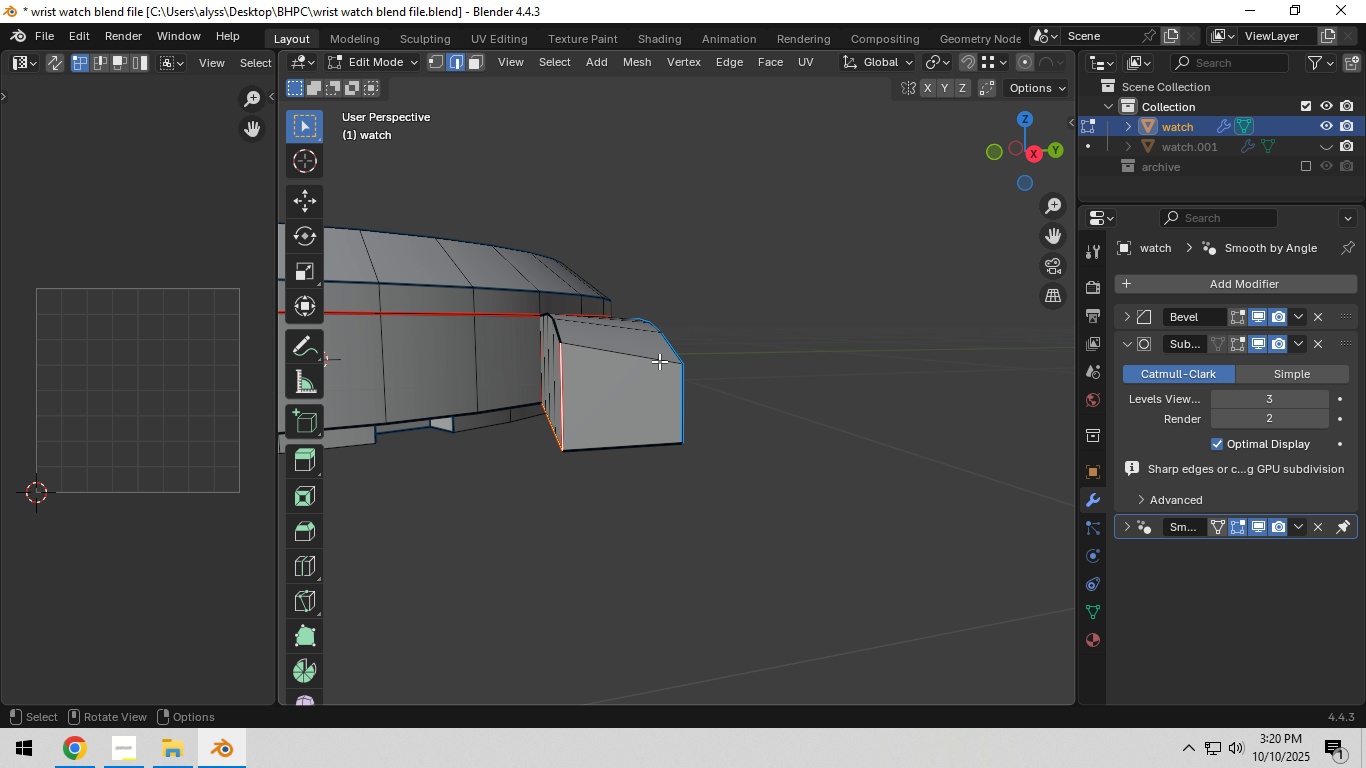 
left_click([593, 315])
 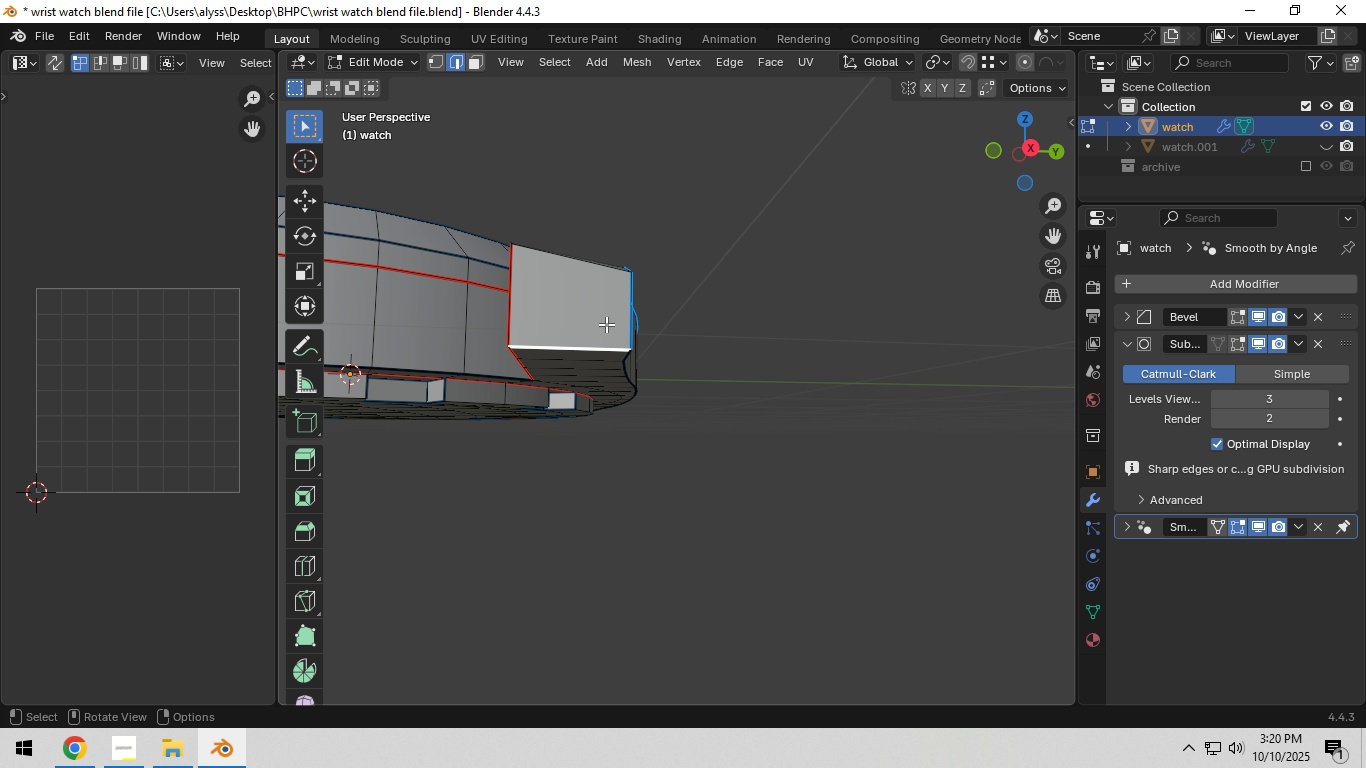 
hold_key(key=ShiftLeft, duration=0.53)
left_click([623, 314])
 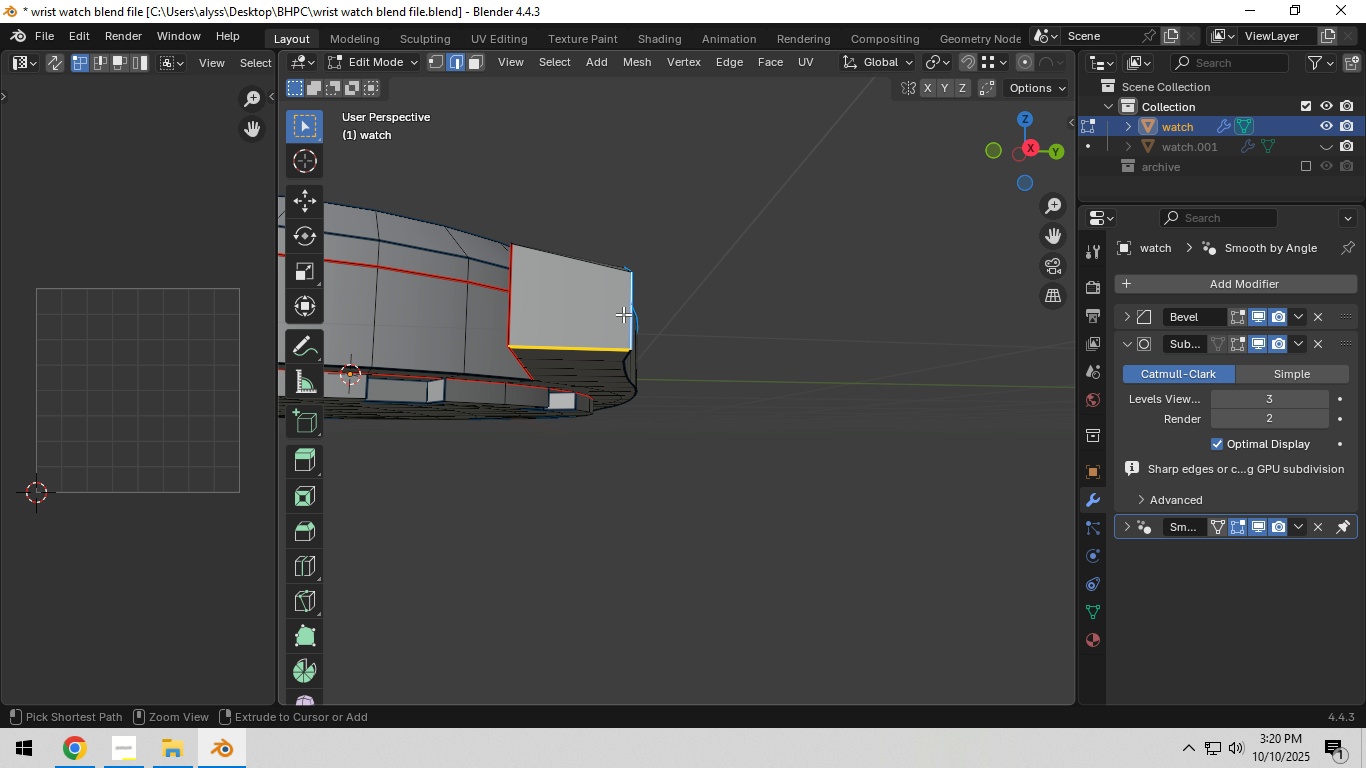 
key(Control+E)
 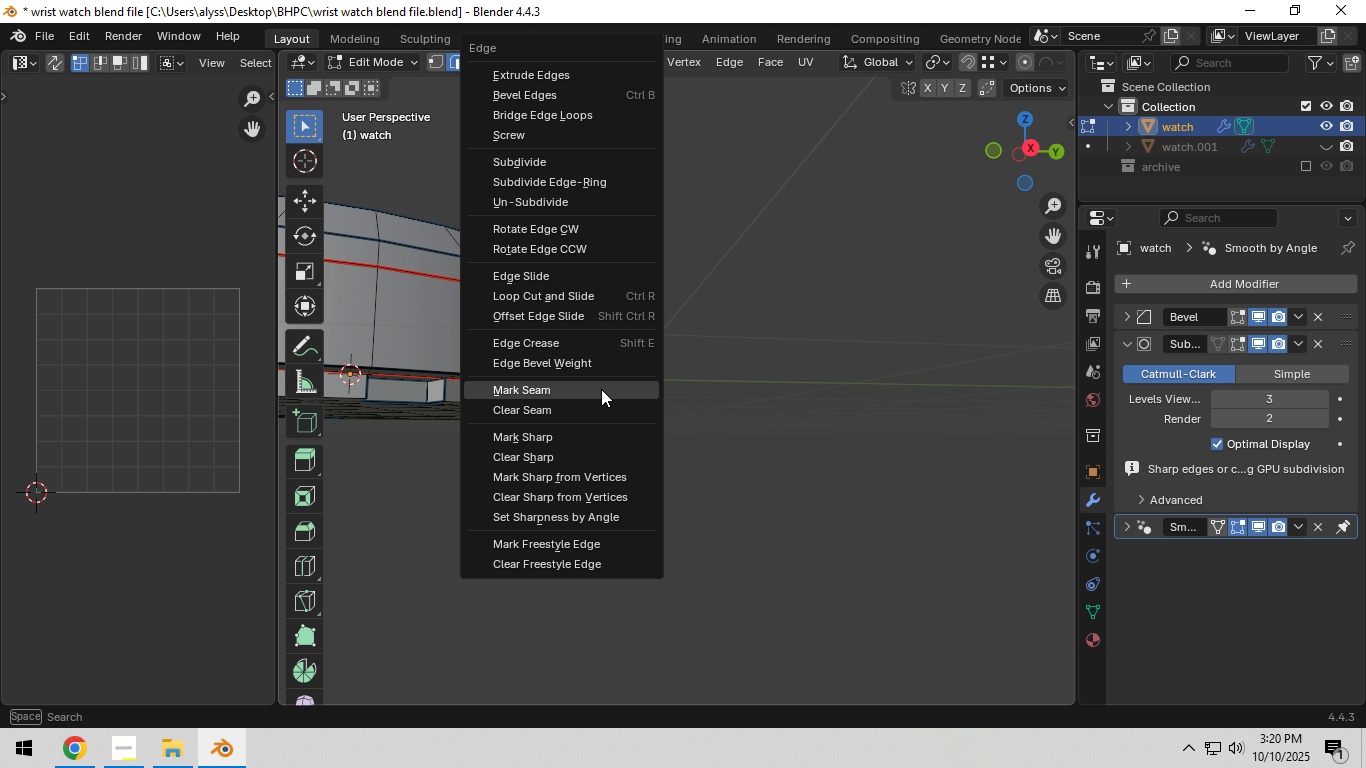 
left_click([601, 389])
 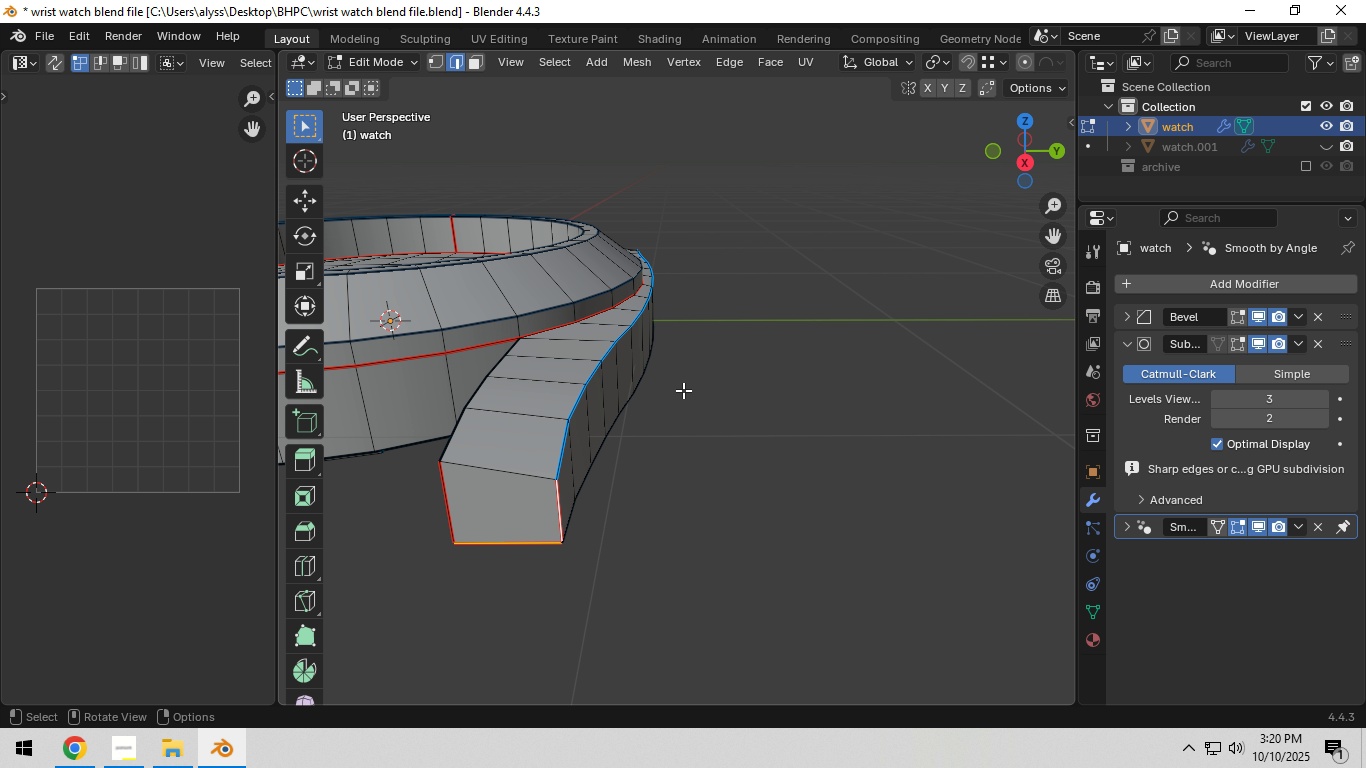 
key(A)
 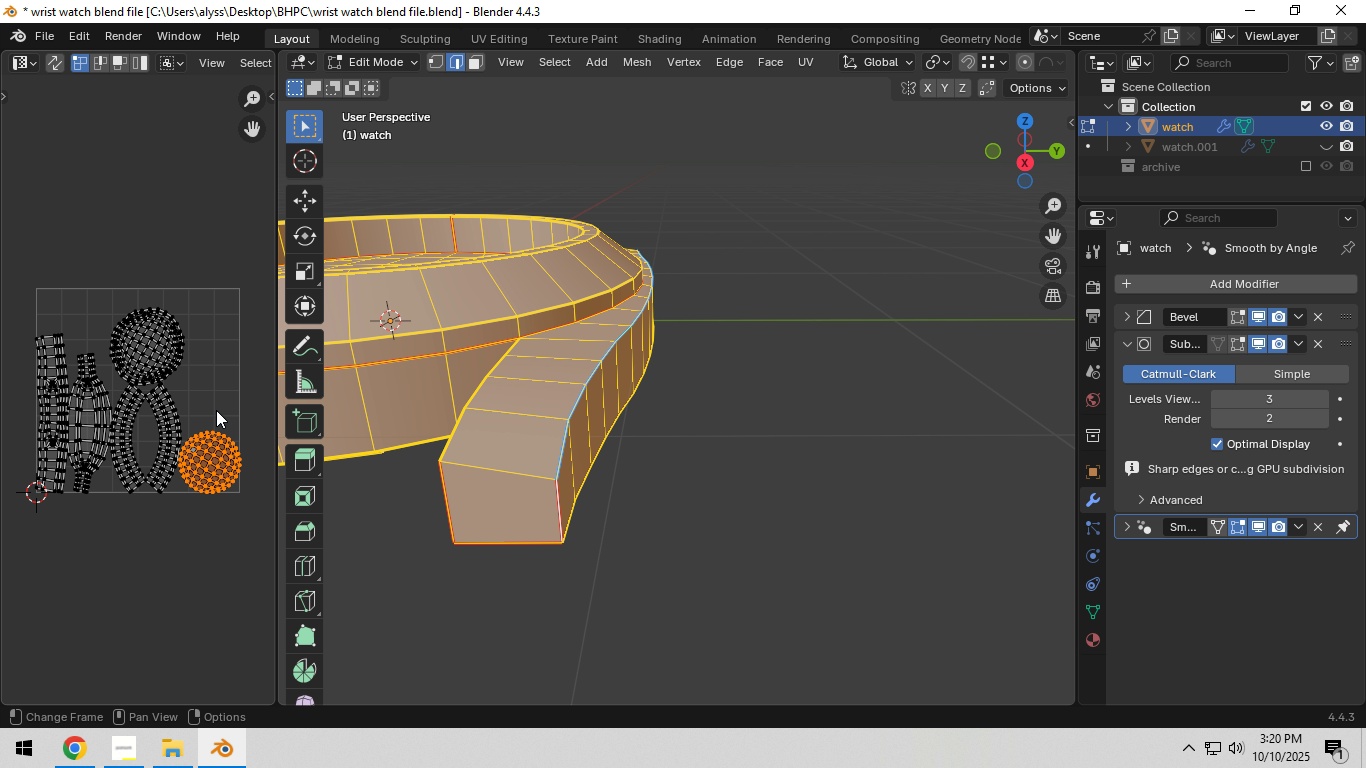 
scroll: coordinate [126, 399], scroll_direction: up, amount: 4.0
 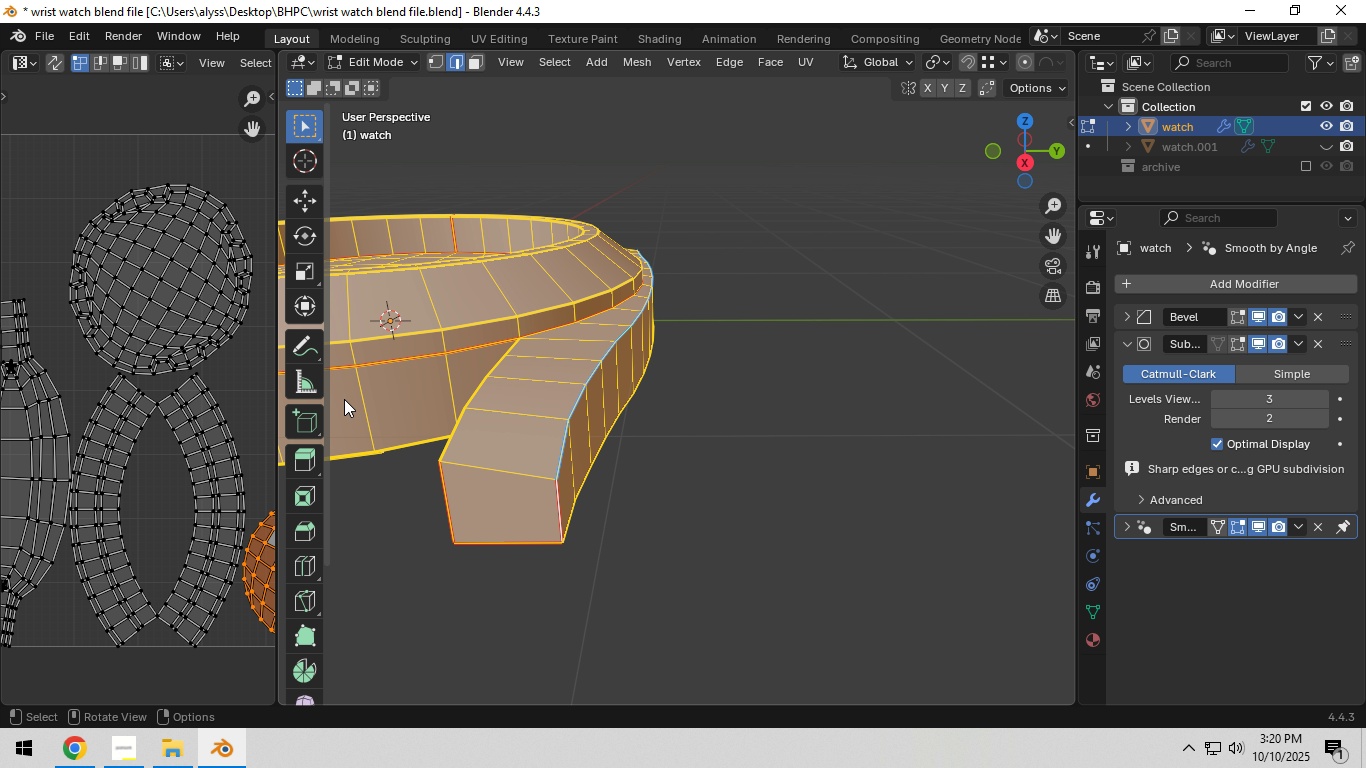 
scroll: coordinate [124, 388], scroll_direction: down, amount: 5.0
 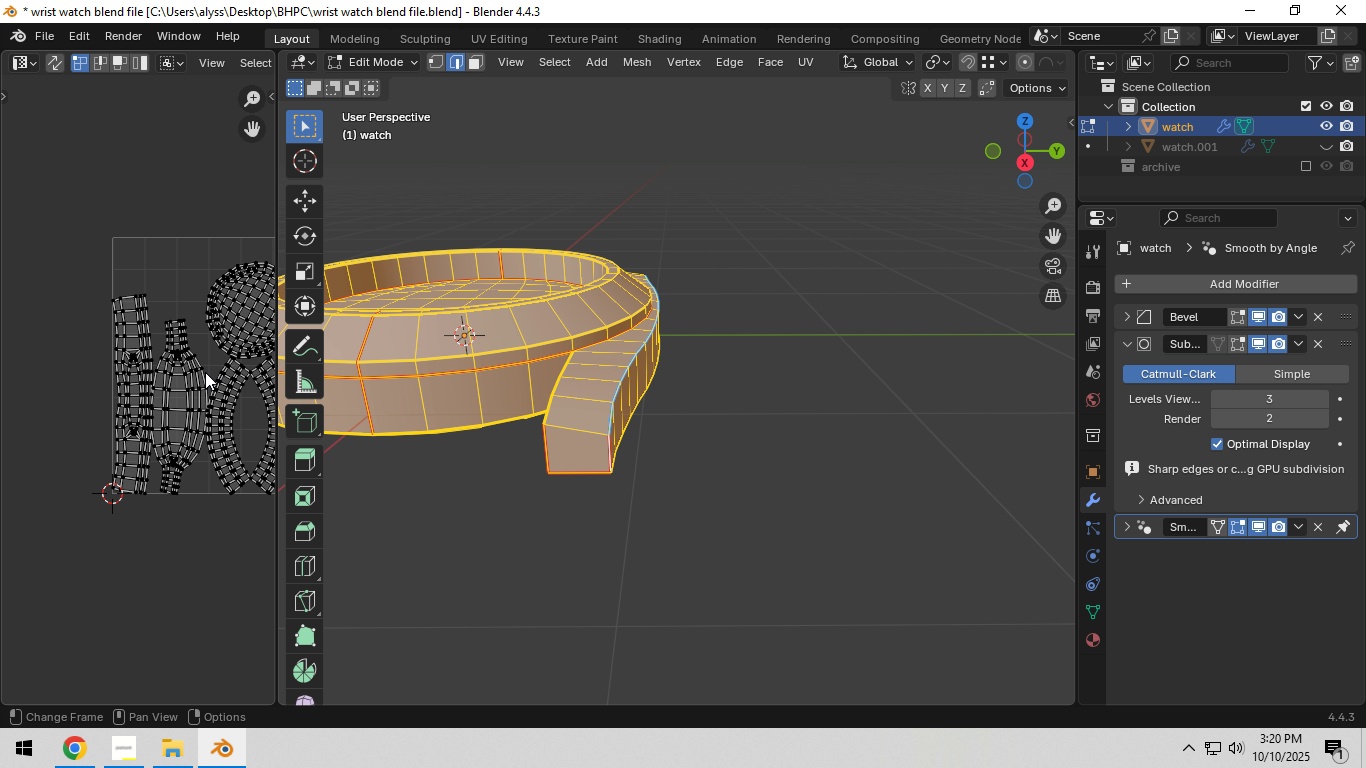 
scroll: coordinate [196, 374], scroll_direction: up, amount: 4.0
 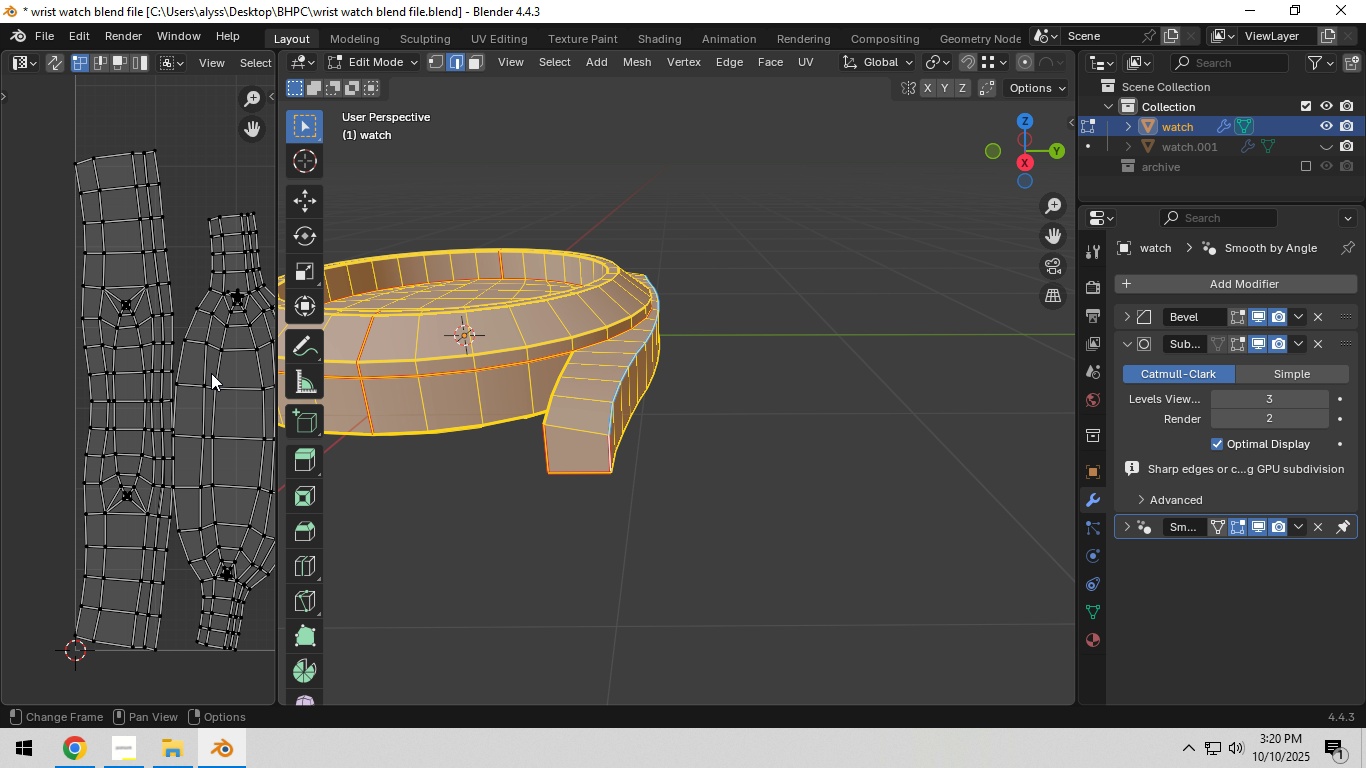 
scroll: coordinate [211, 373], scroll_direction: down, amount: 3.0
 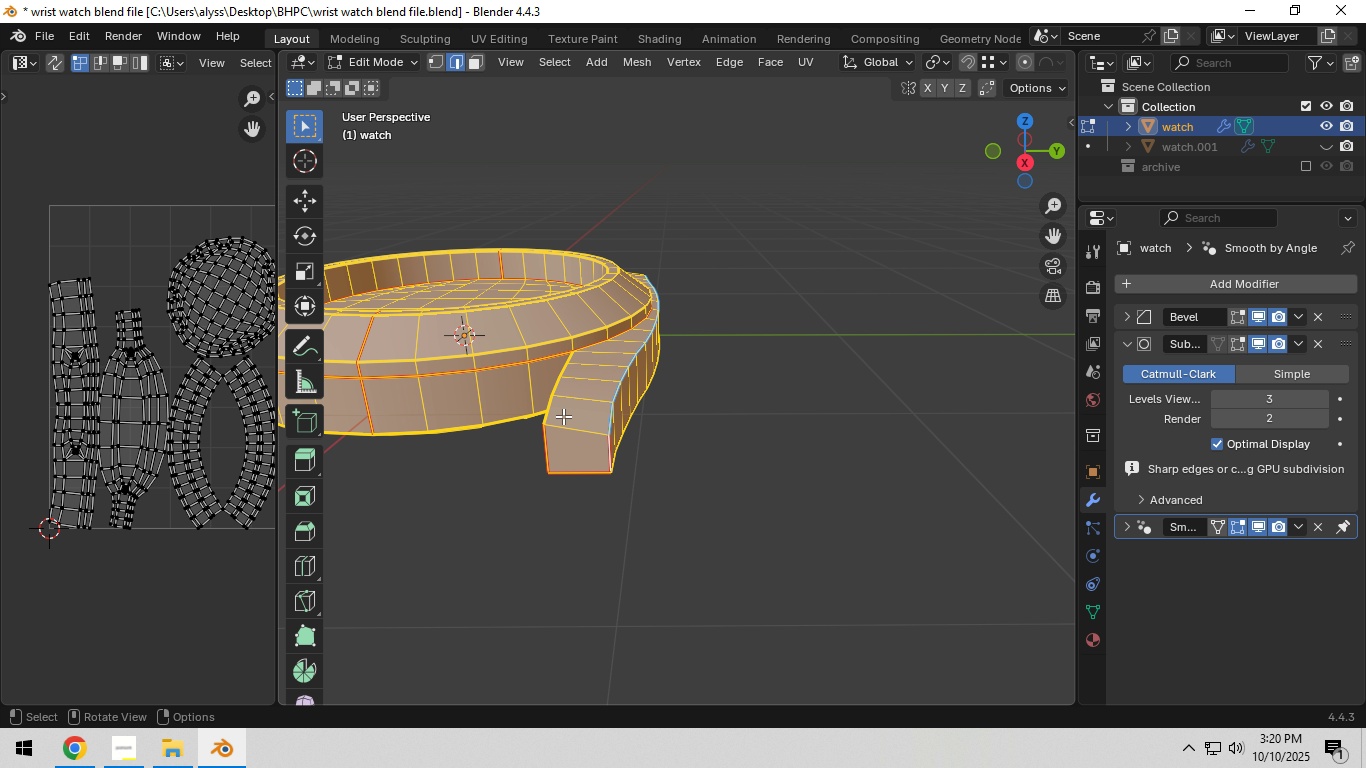 
key(Tab)
 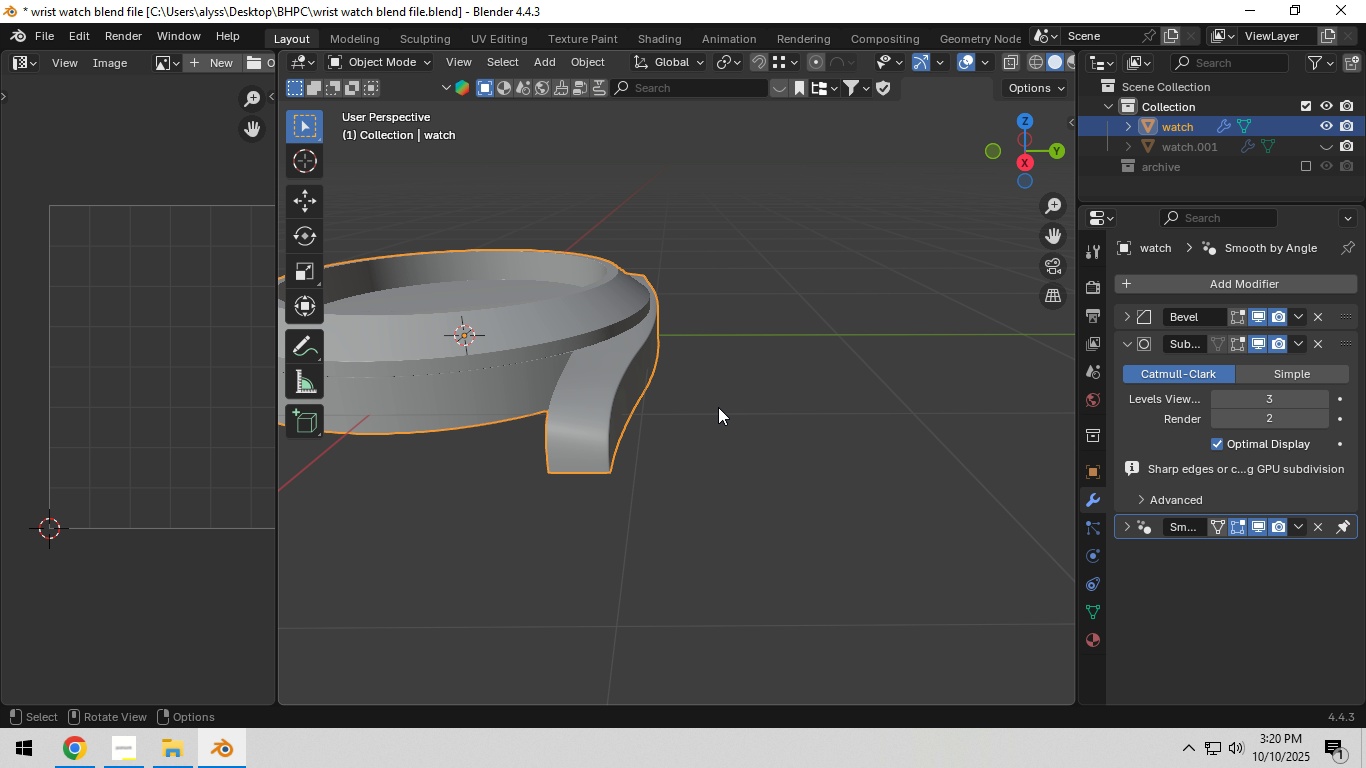 
left_click([720, 407])
 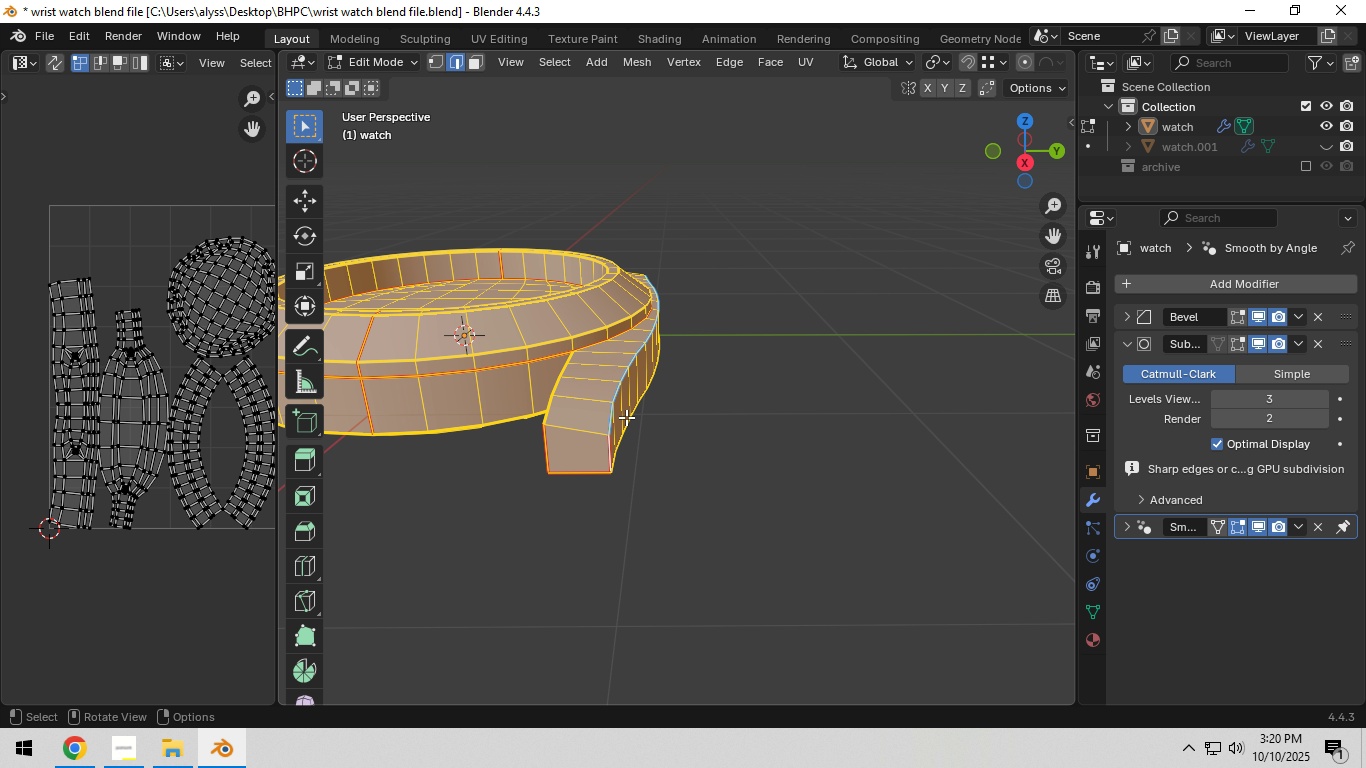 
key(Tab)
 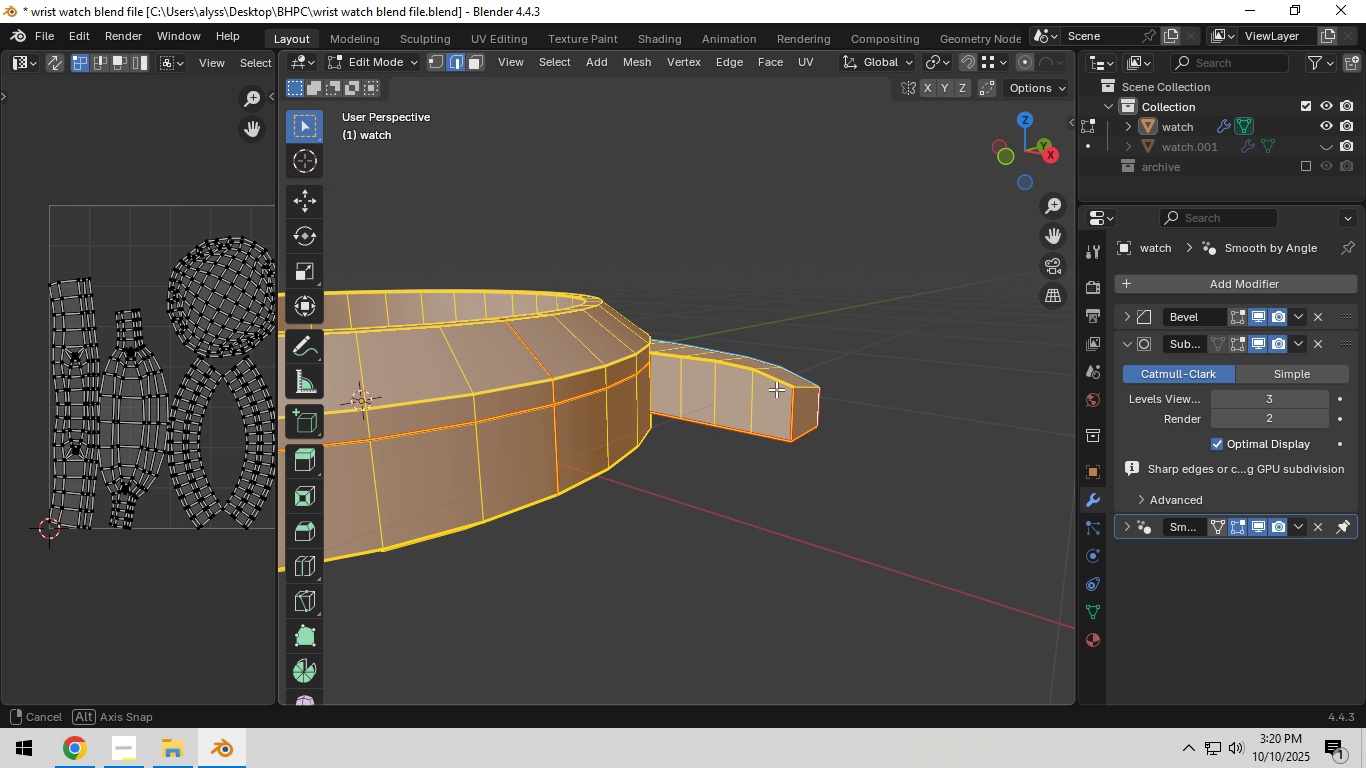 
left_click([902, 366])
 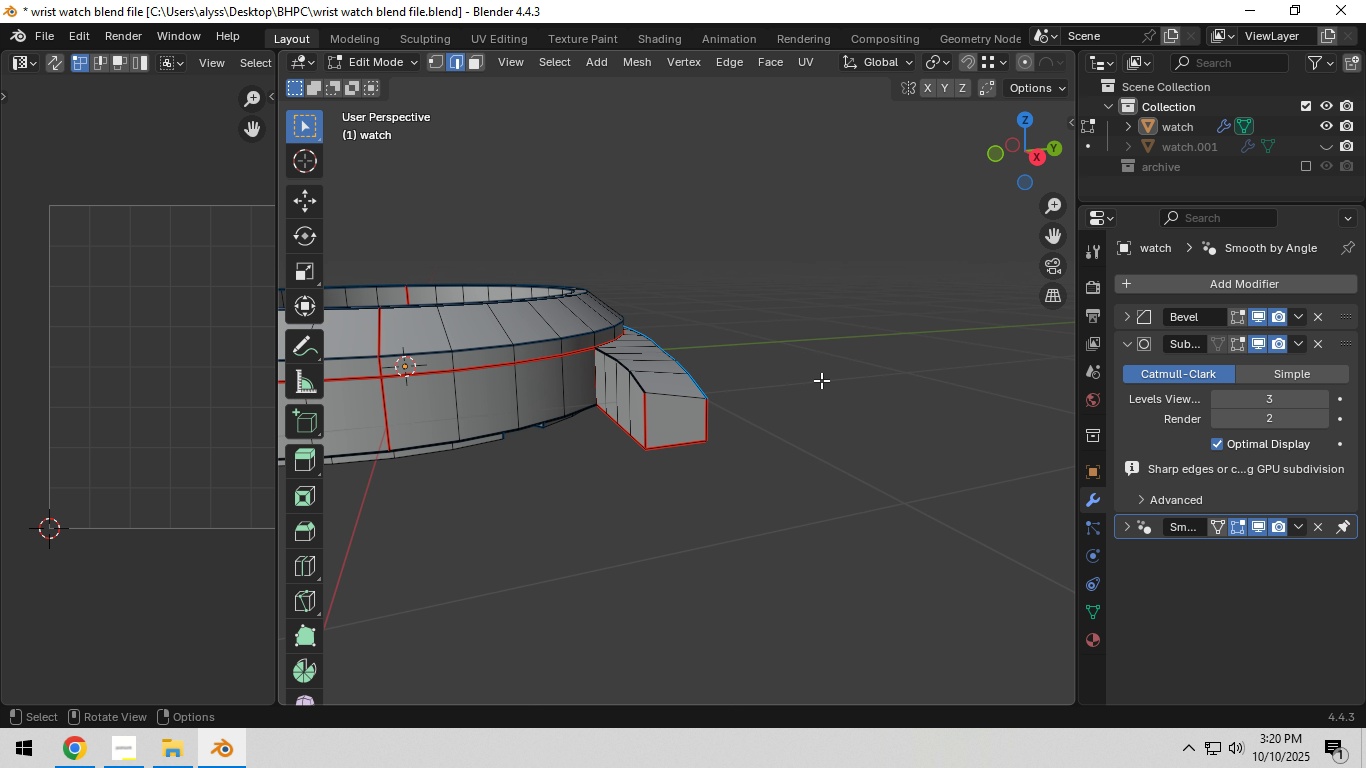 
scroll: coordinate [785, 387], scroll_direction: up, amount: 3.0
 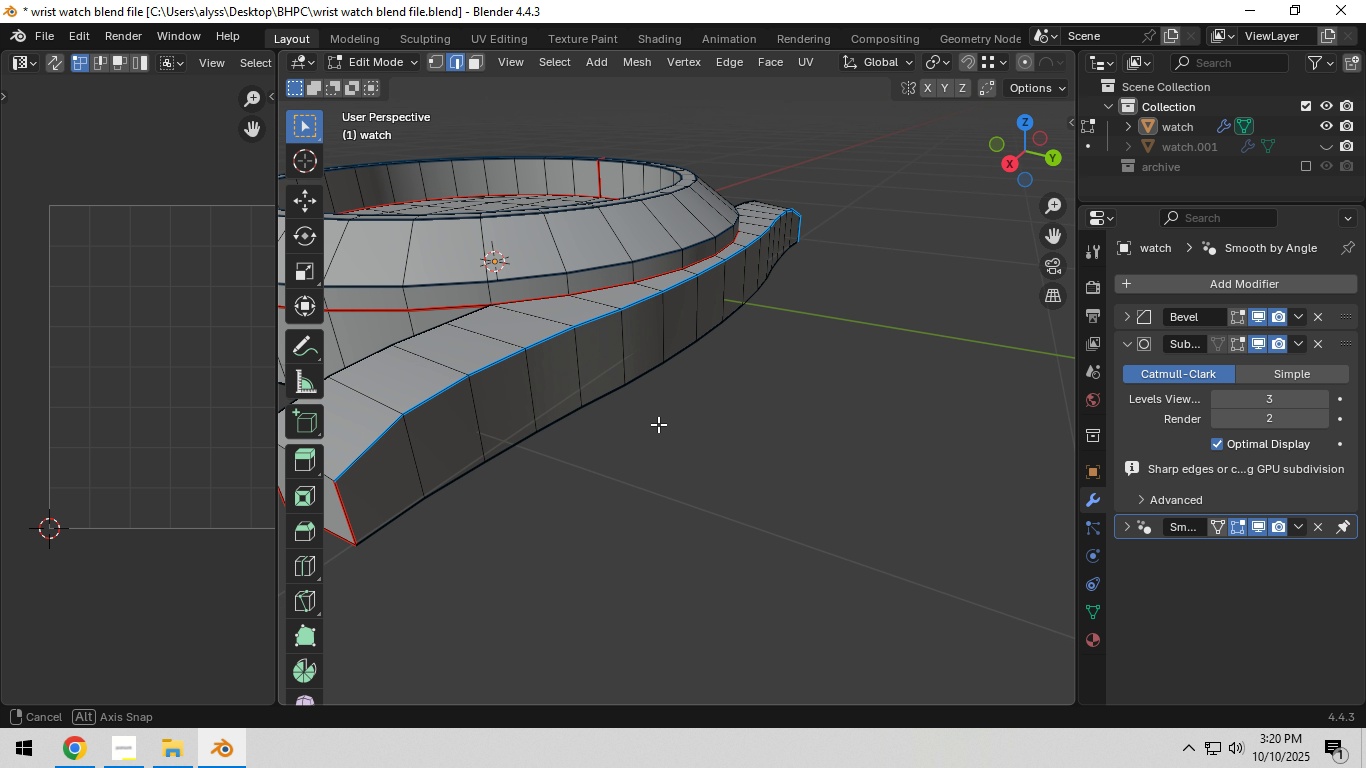 
hold_key(key=ShiftLeft, duration=0.36)
 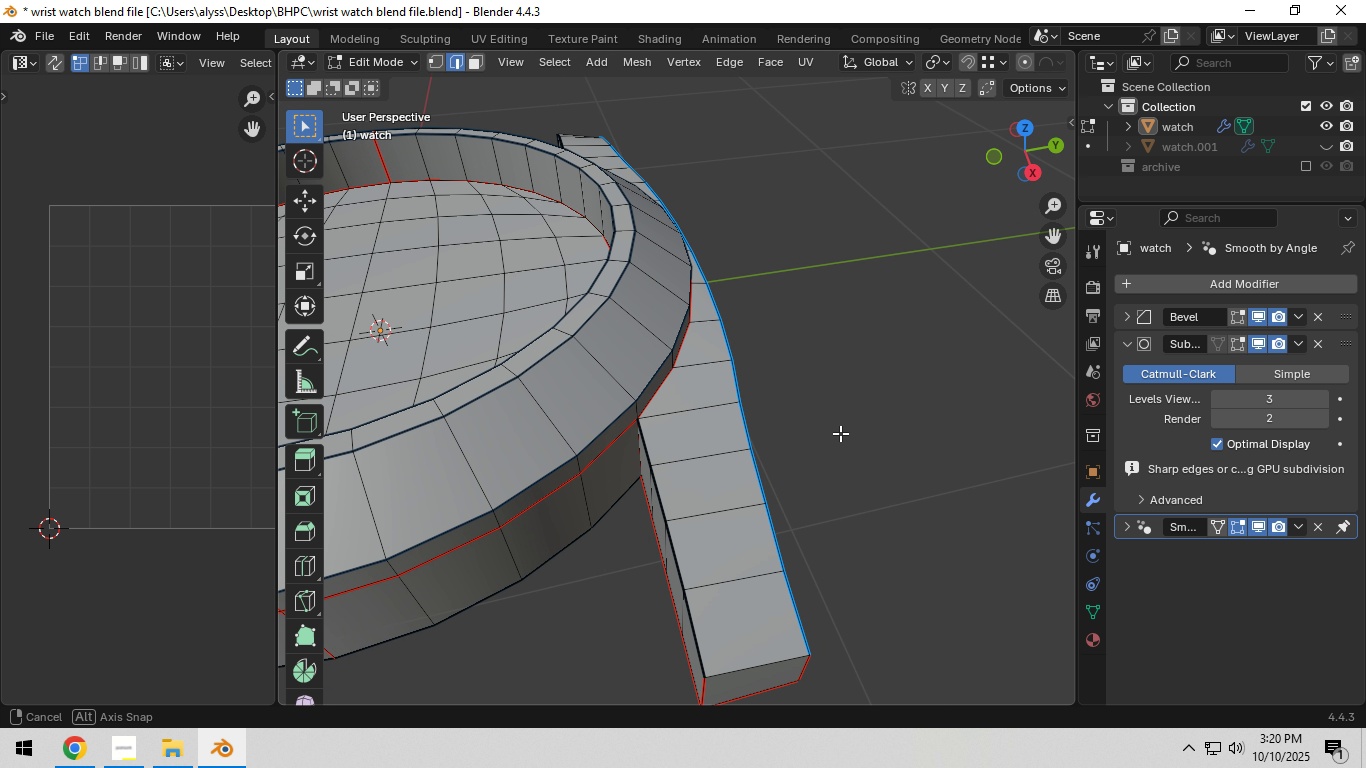 
hold_key(key=ShiftLeft, duration=0.62)
 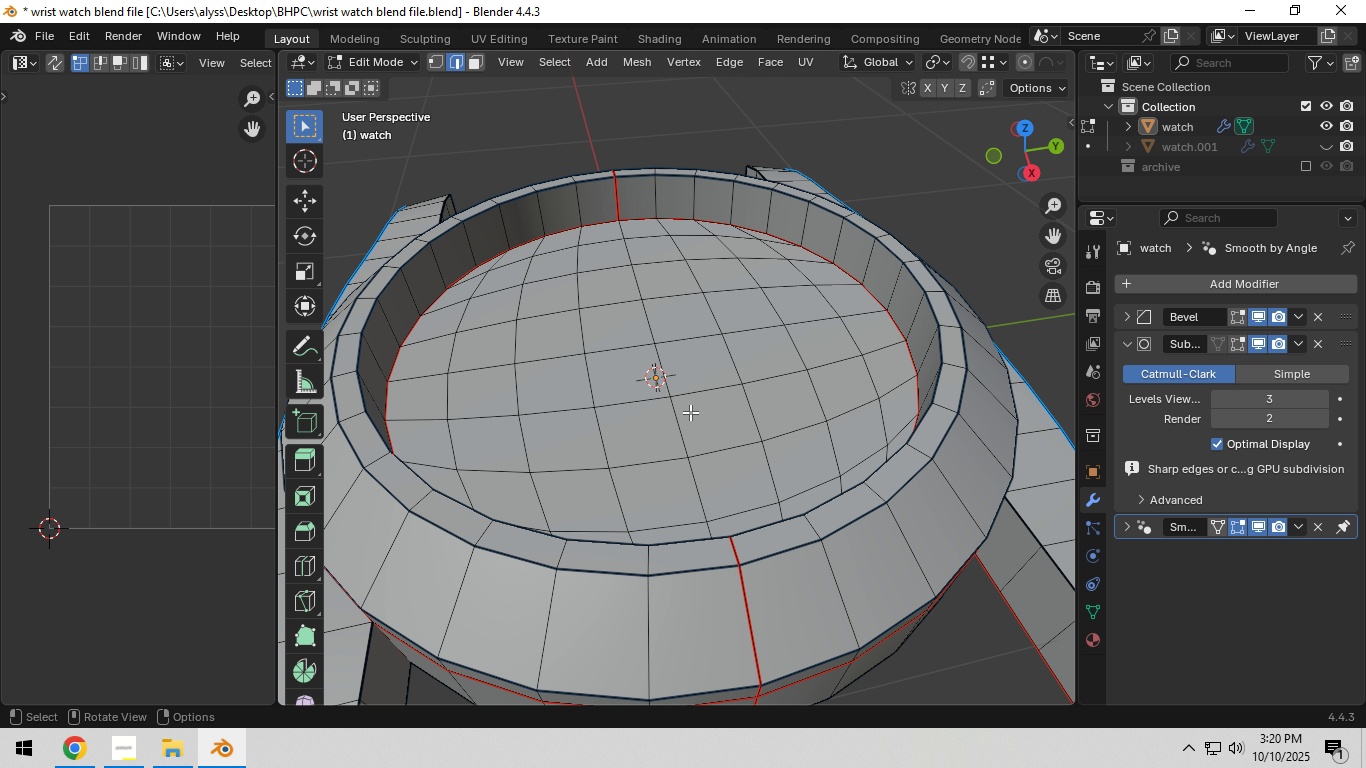 
key(Backquote)
 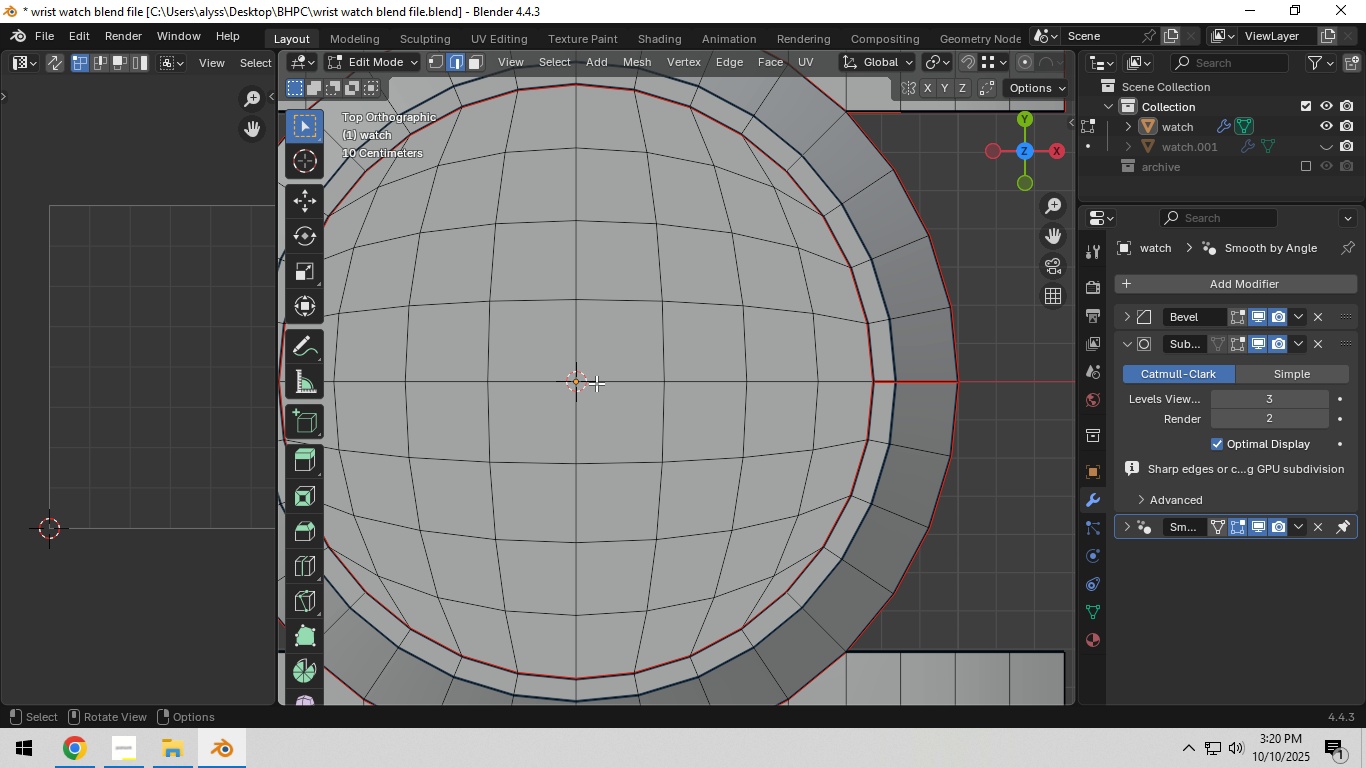 
left_click_drag(start_coordinate=[542, 355], to_coordinate=[609, 402])
 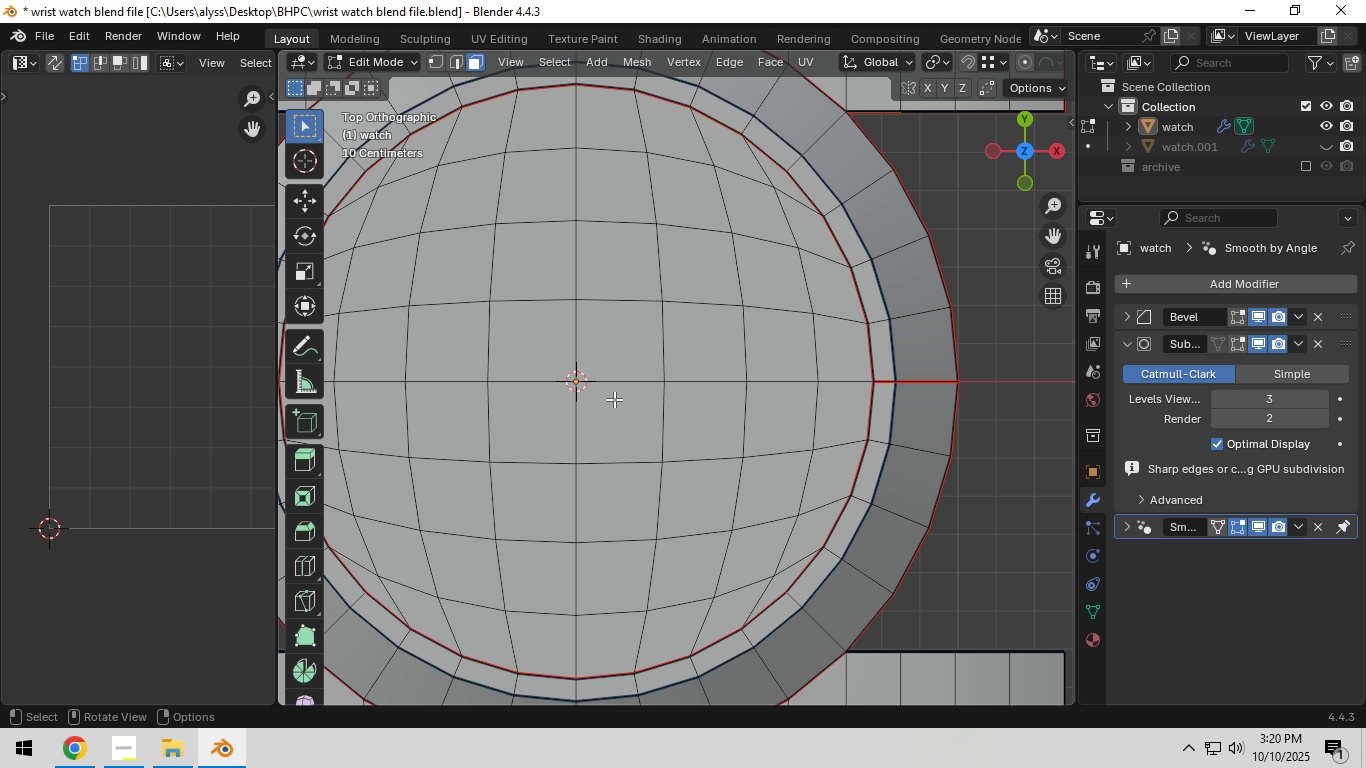 
key(3)
 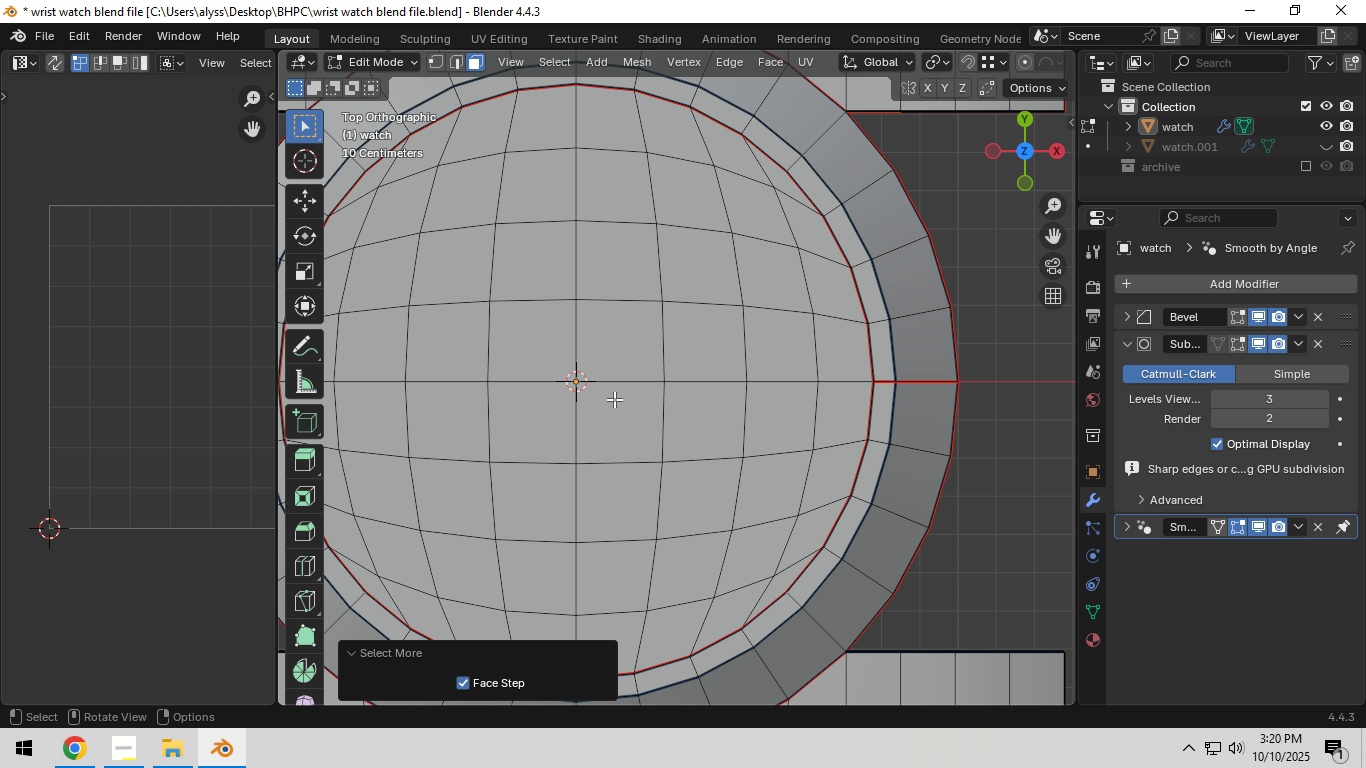 
 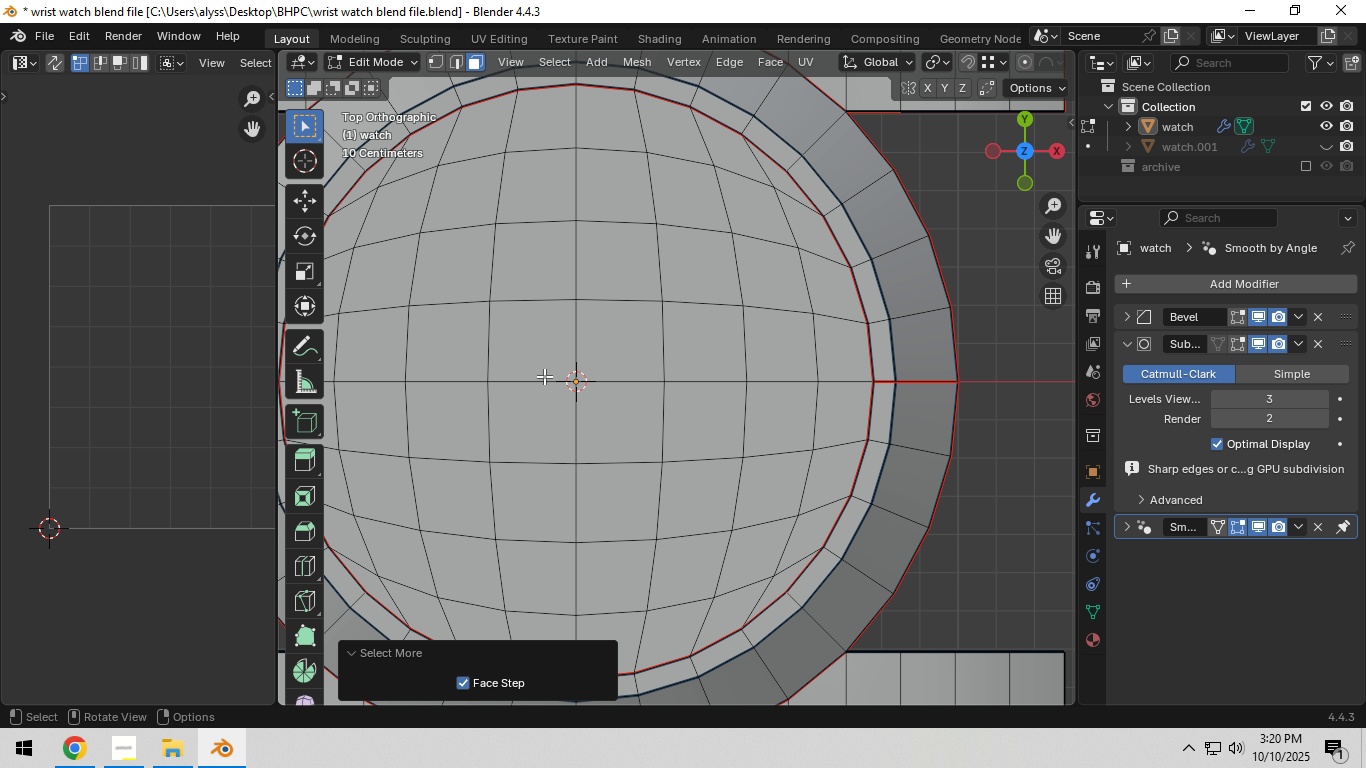 
left_click_drag(start_coordinate=[539, 370], to_coordinate=[611, 407])
 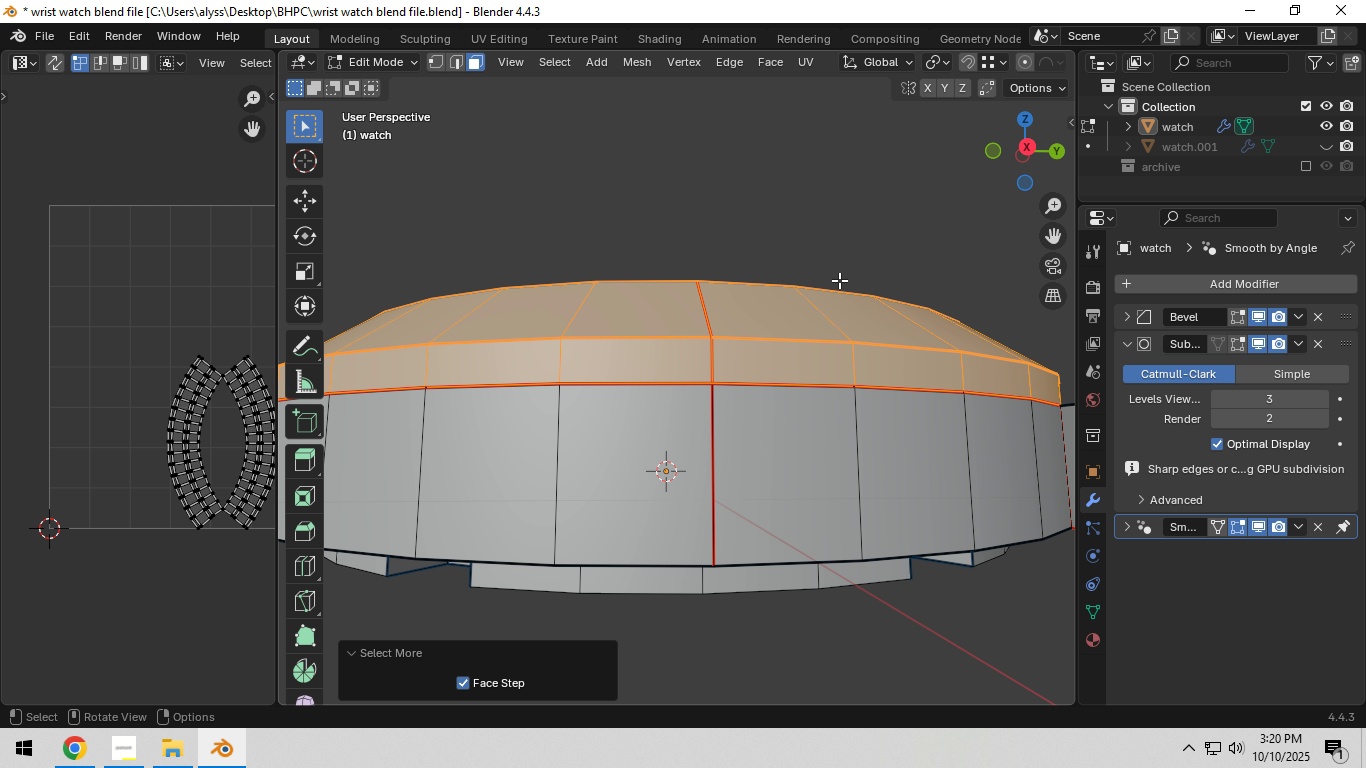 
scroll: coordinate [763, 309], scroll_direction: up, amount: 1.0
 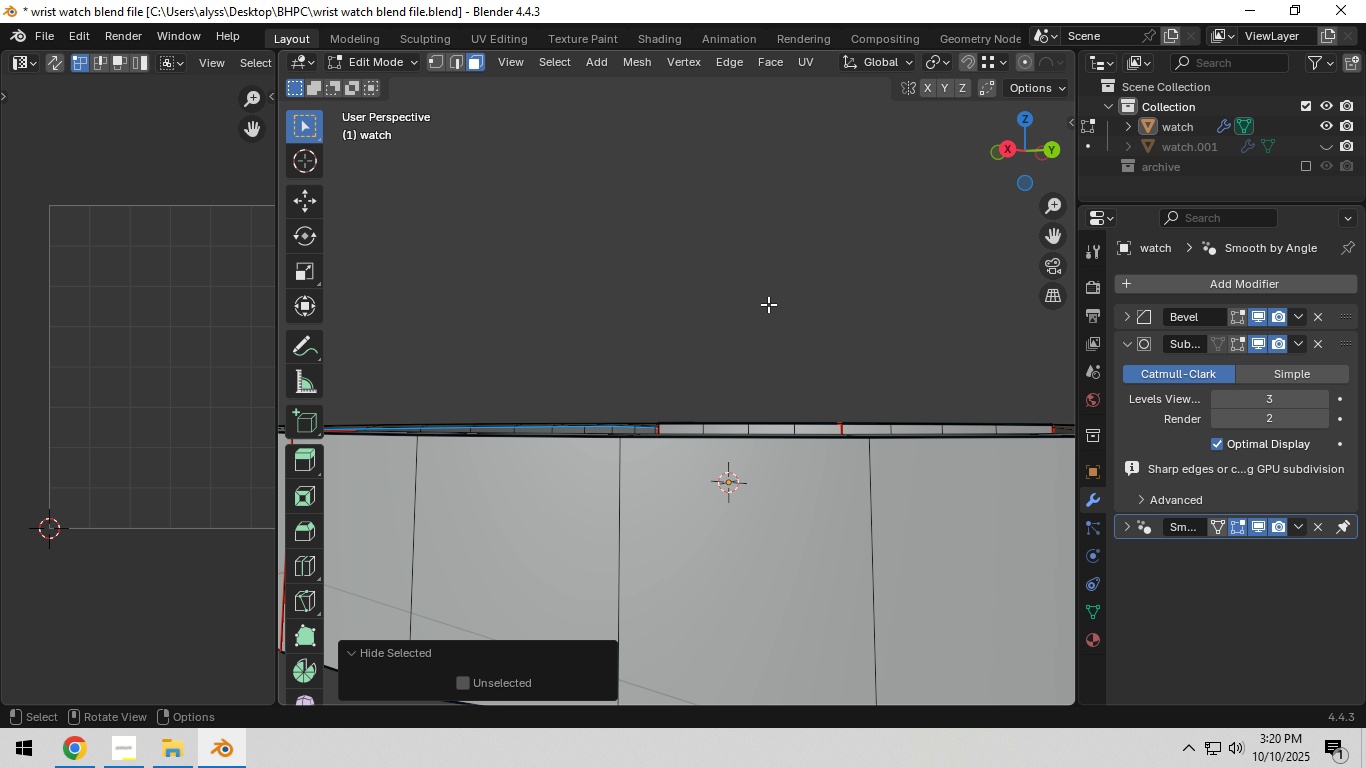 
key(H)
 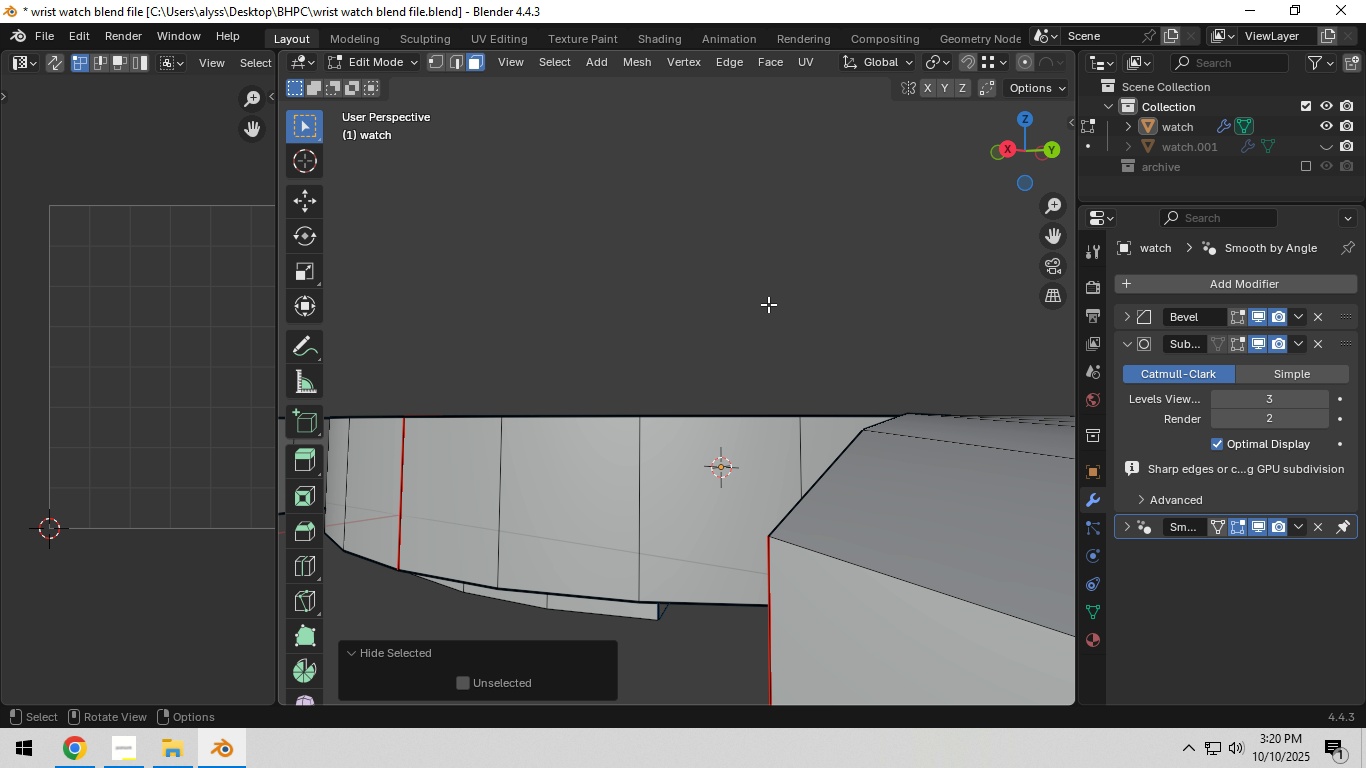 
scroll: coordinate [768, 304], scroll_direction: down, amount: 2.0
 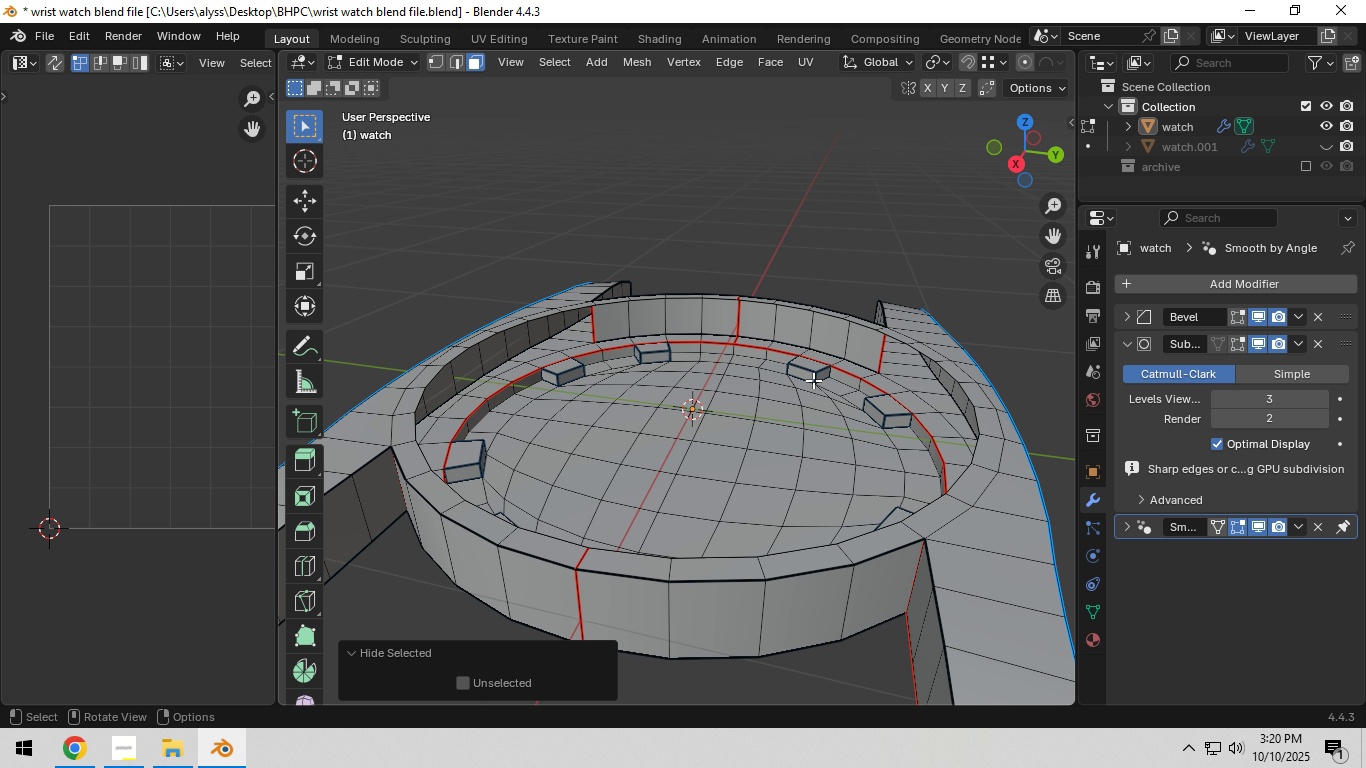 
hold_key(key=ShiftLeft, duration=0.46)
 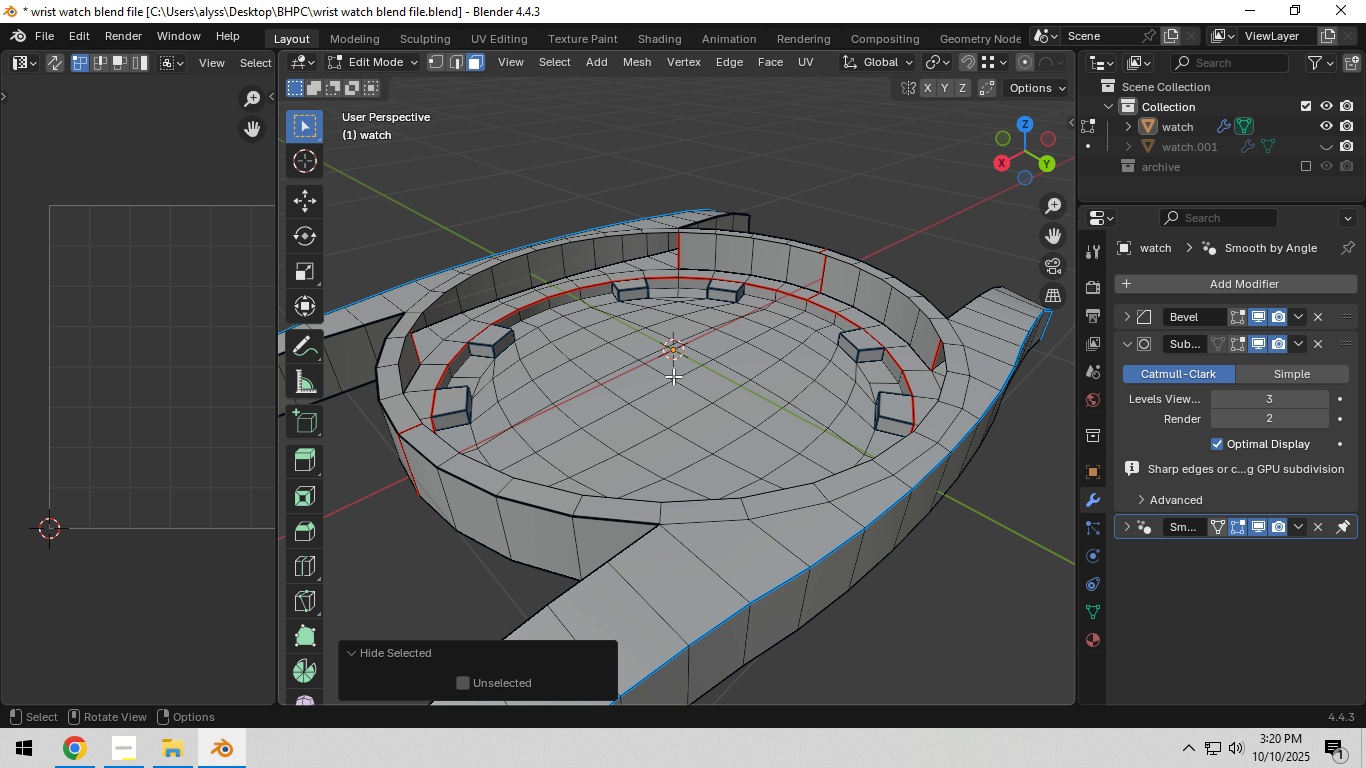 
hold_key(key=ShiftLeft, duration=0.97)
 